 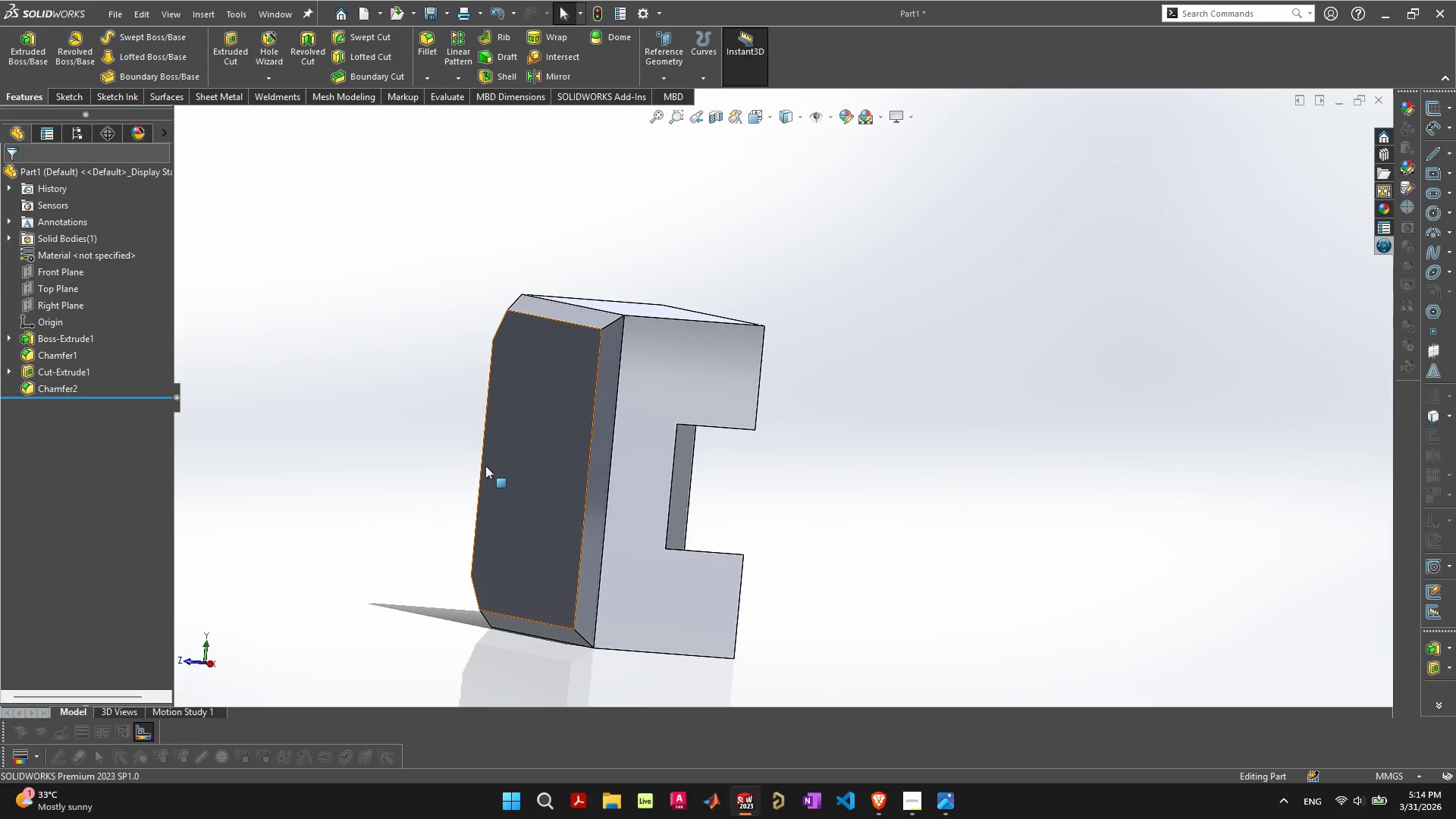 
key(Control+S)
 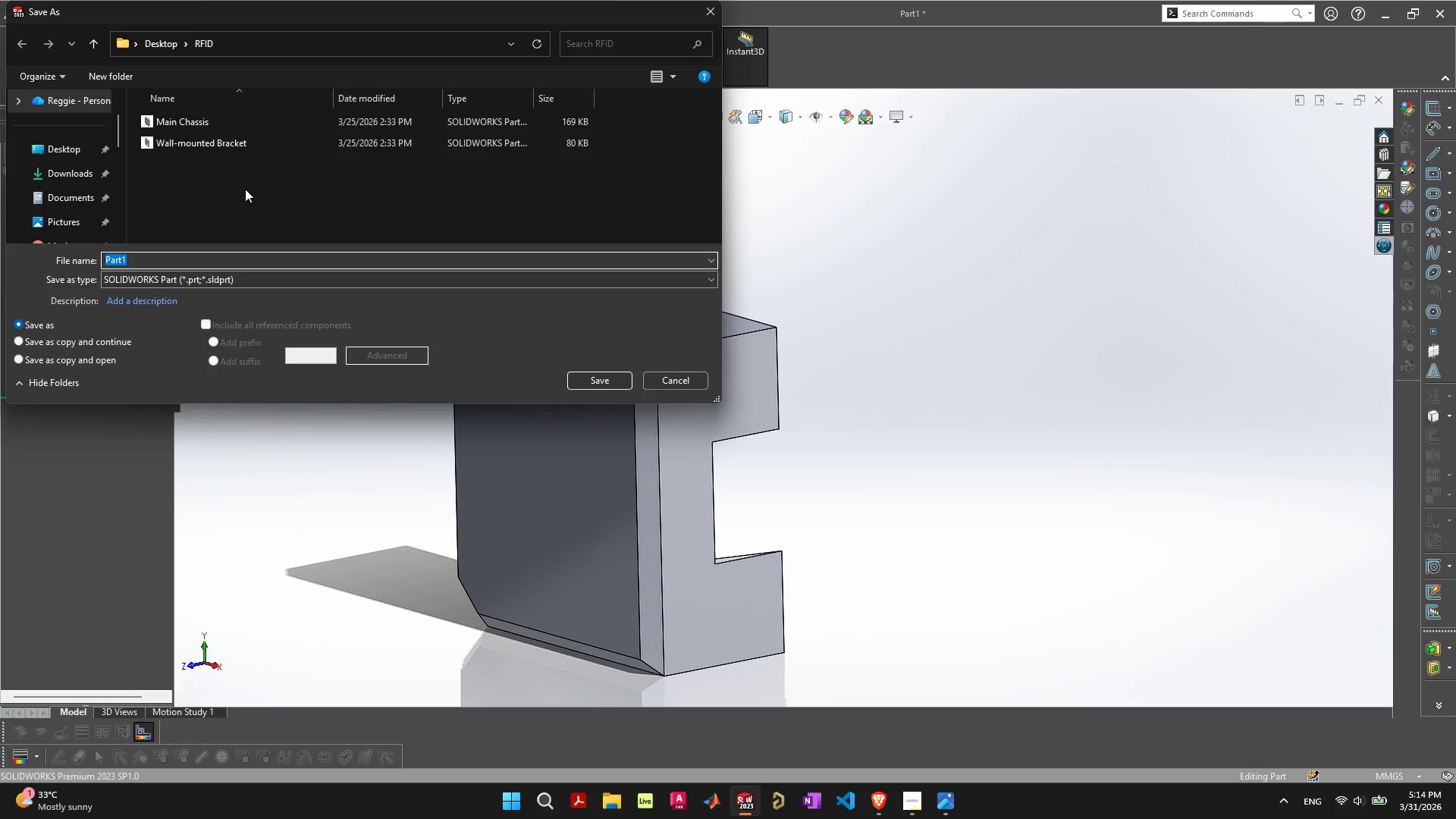 
left_click([150, 39])
 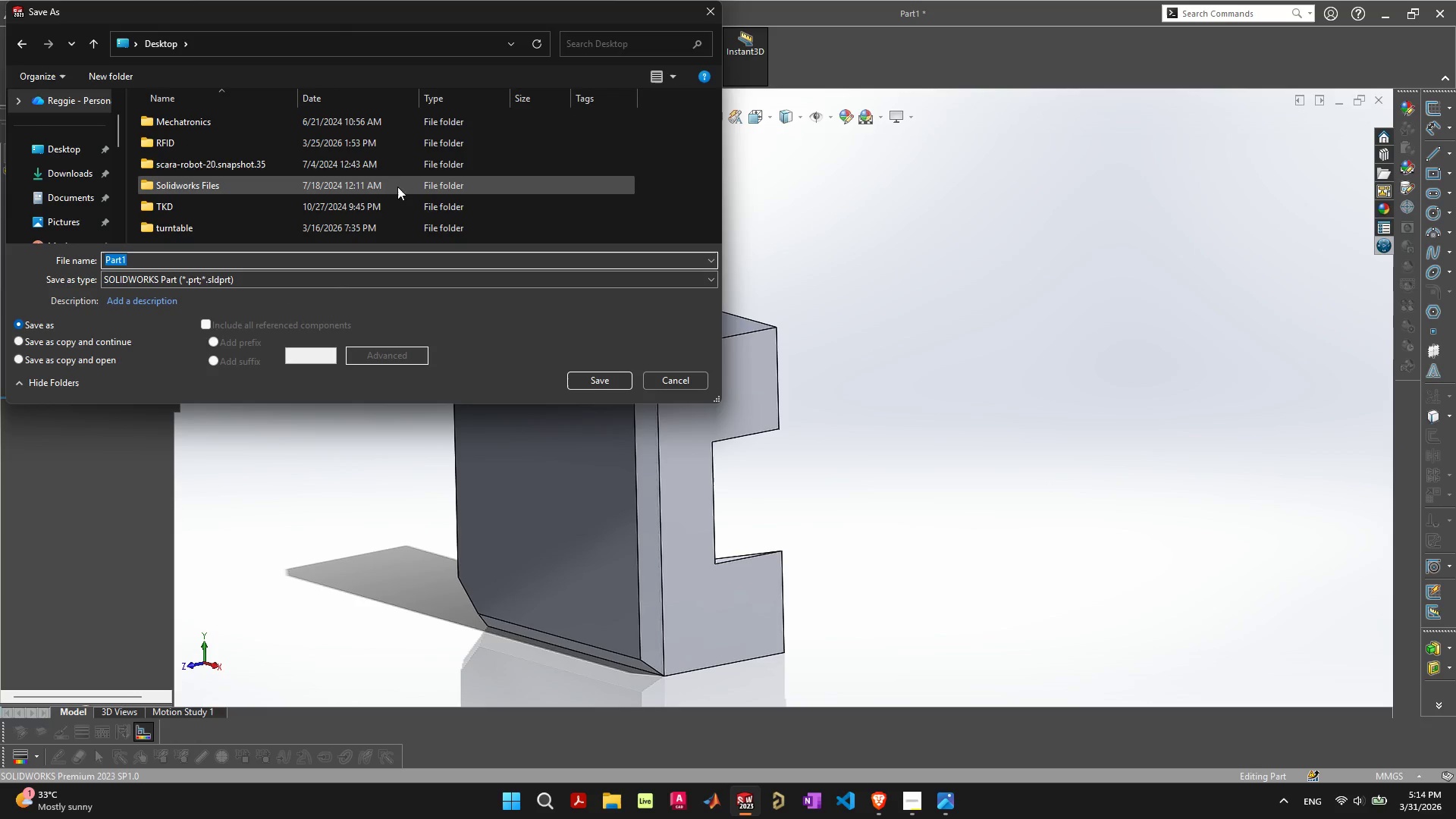 
scroll: coordinate [410, 193], scroll_direction: down, amount: 3.0
 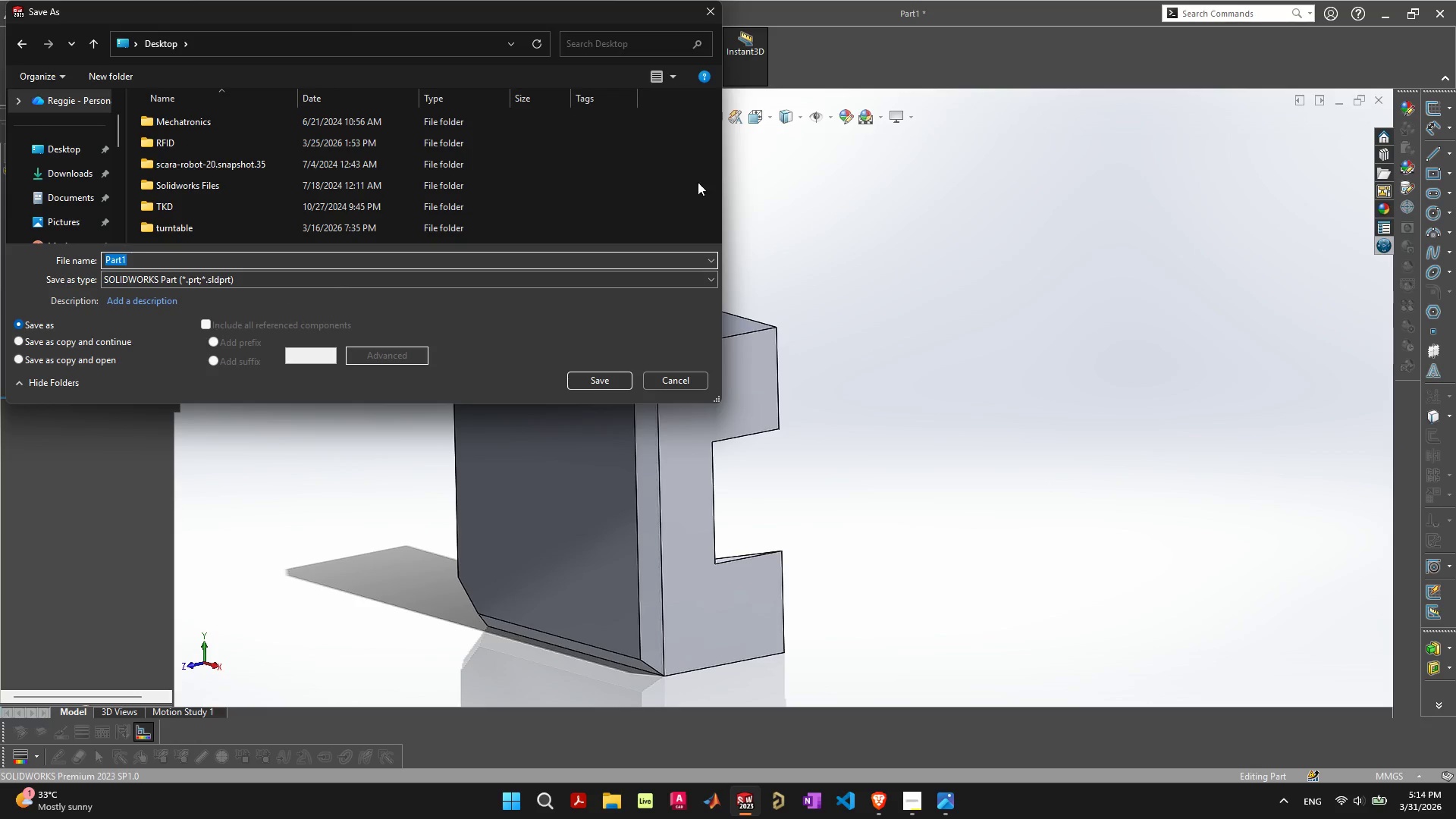 
right_click([690, 192])
 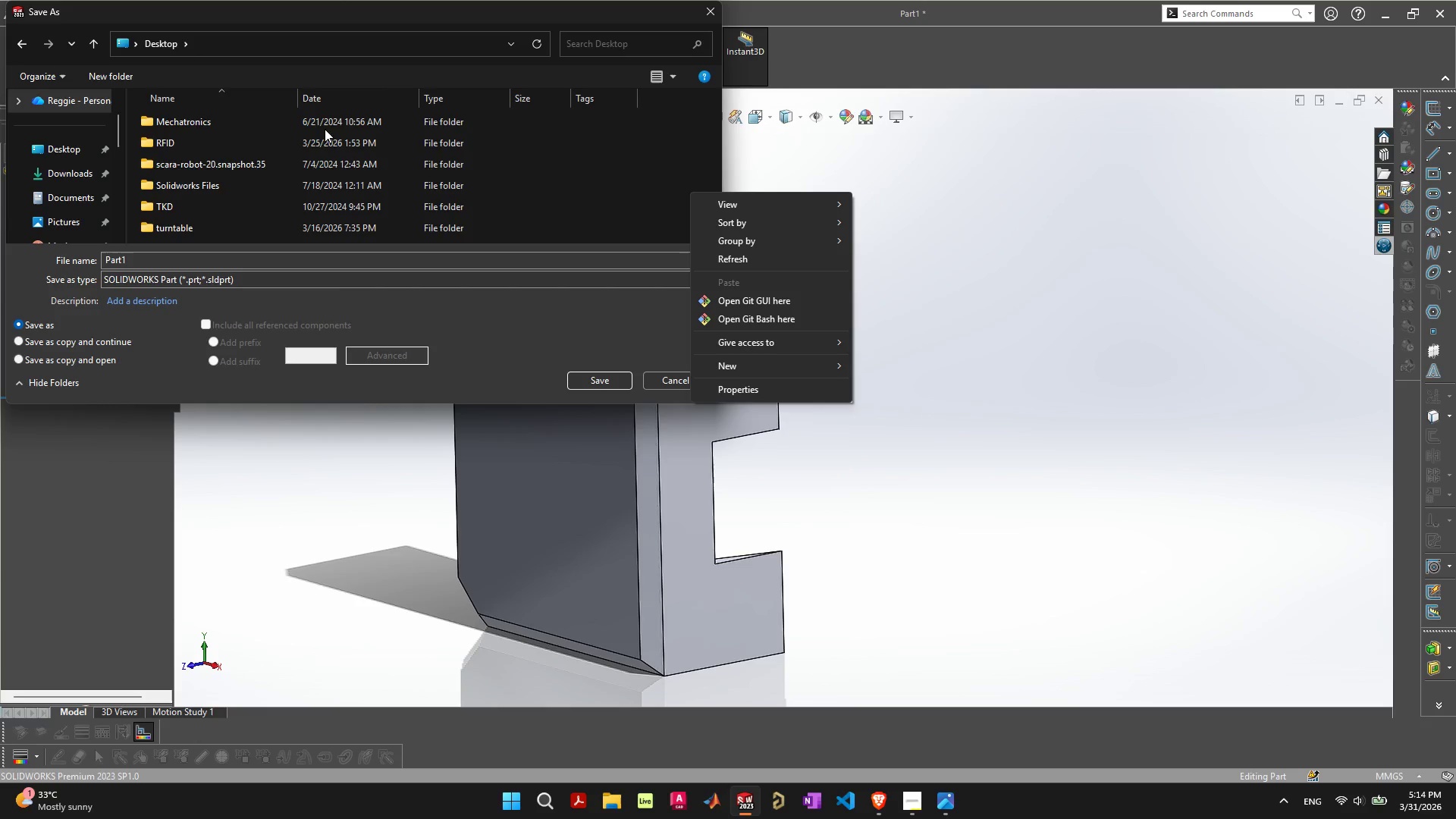 
left_click([101, 86])
 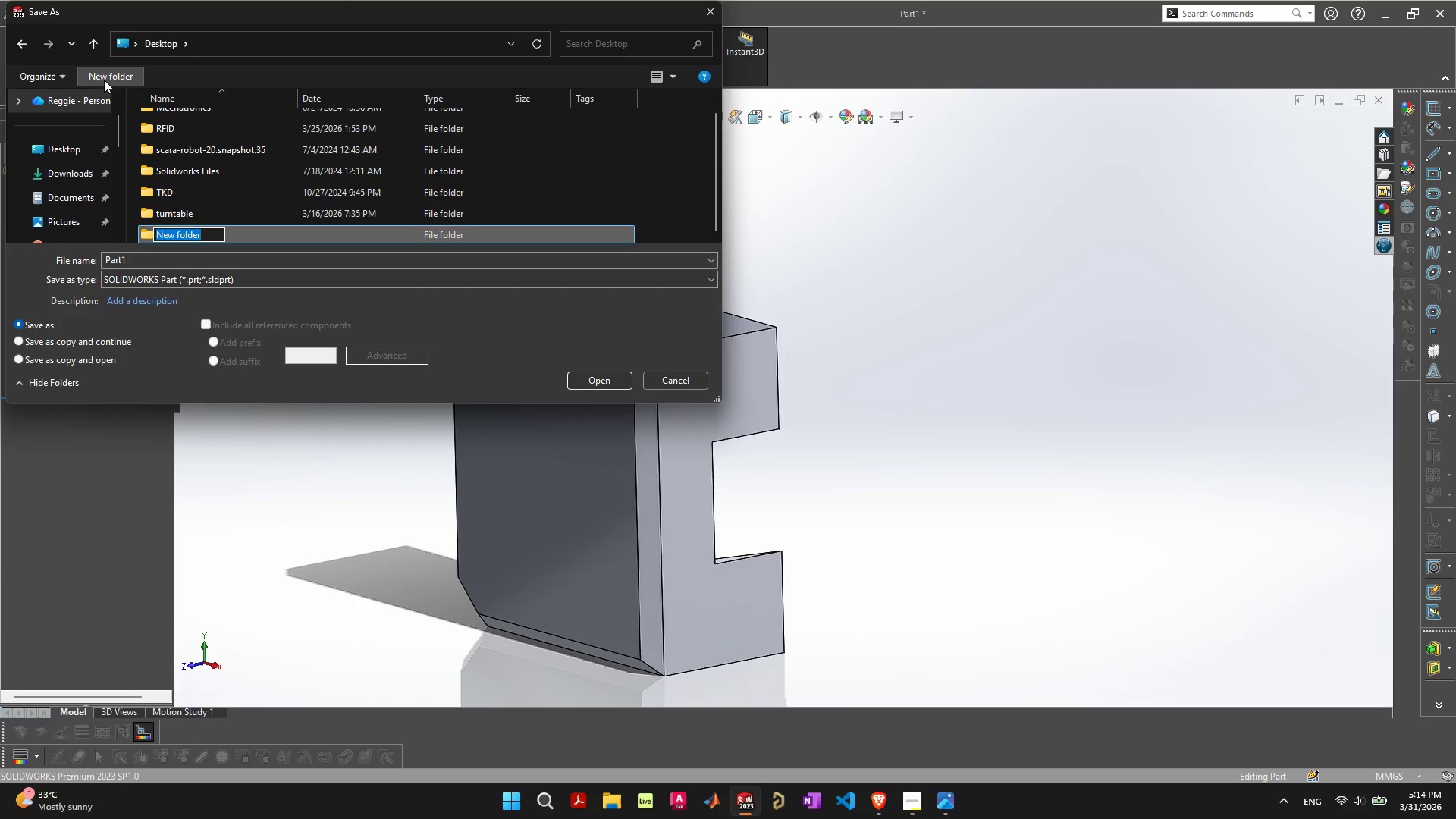 
type(Rapd)
key(Backspace)
type(id-Lock)
 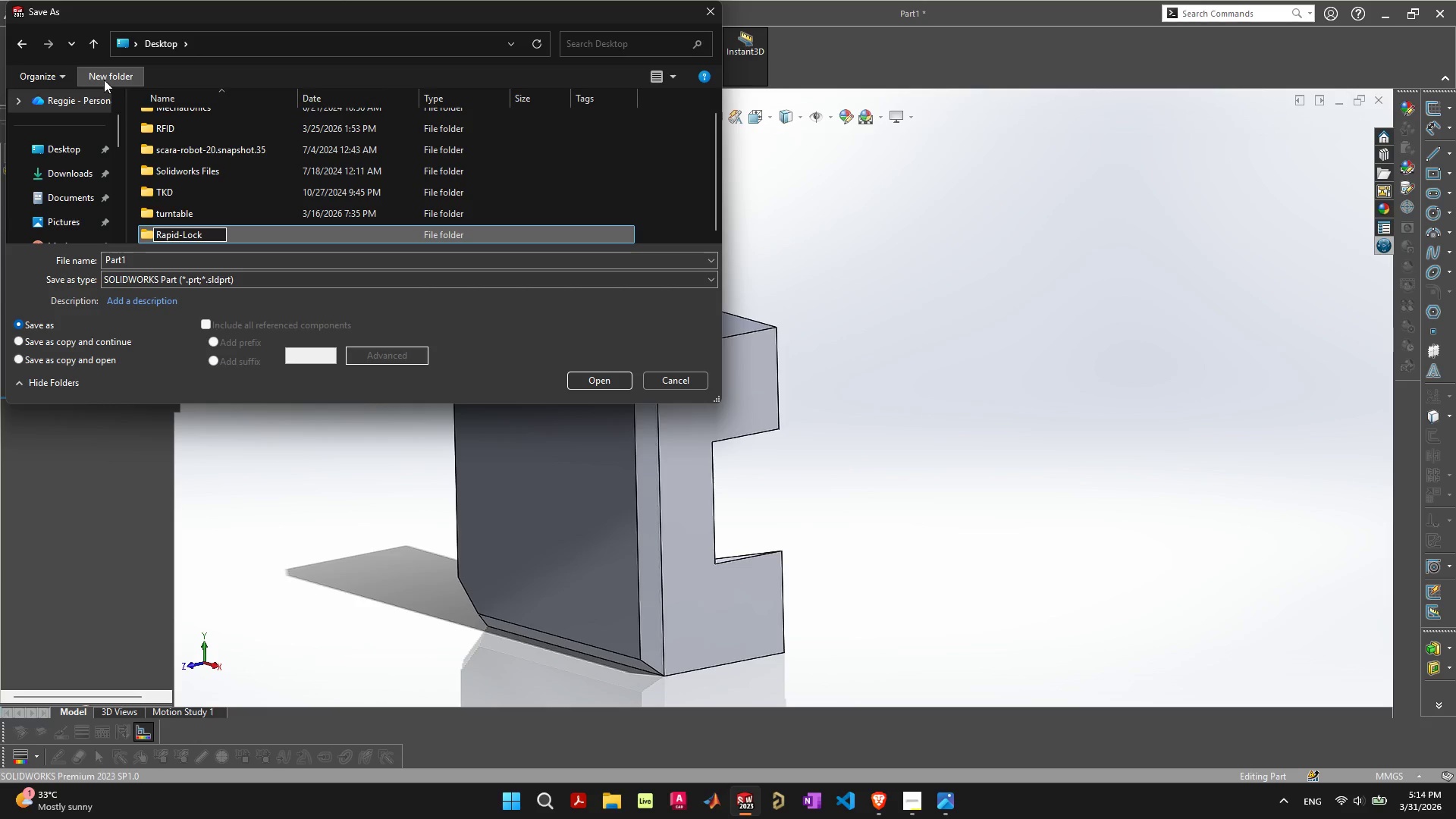 
key(Enter)
 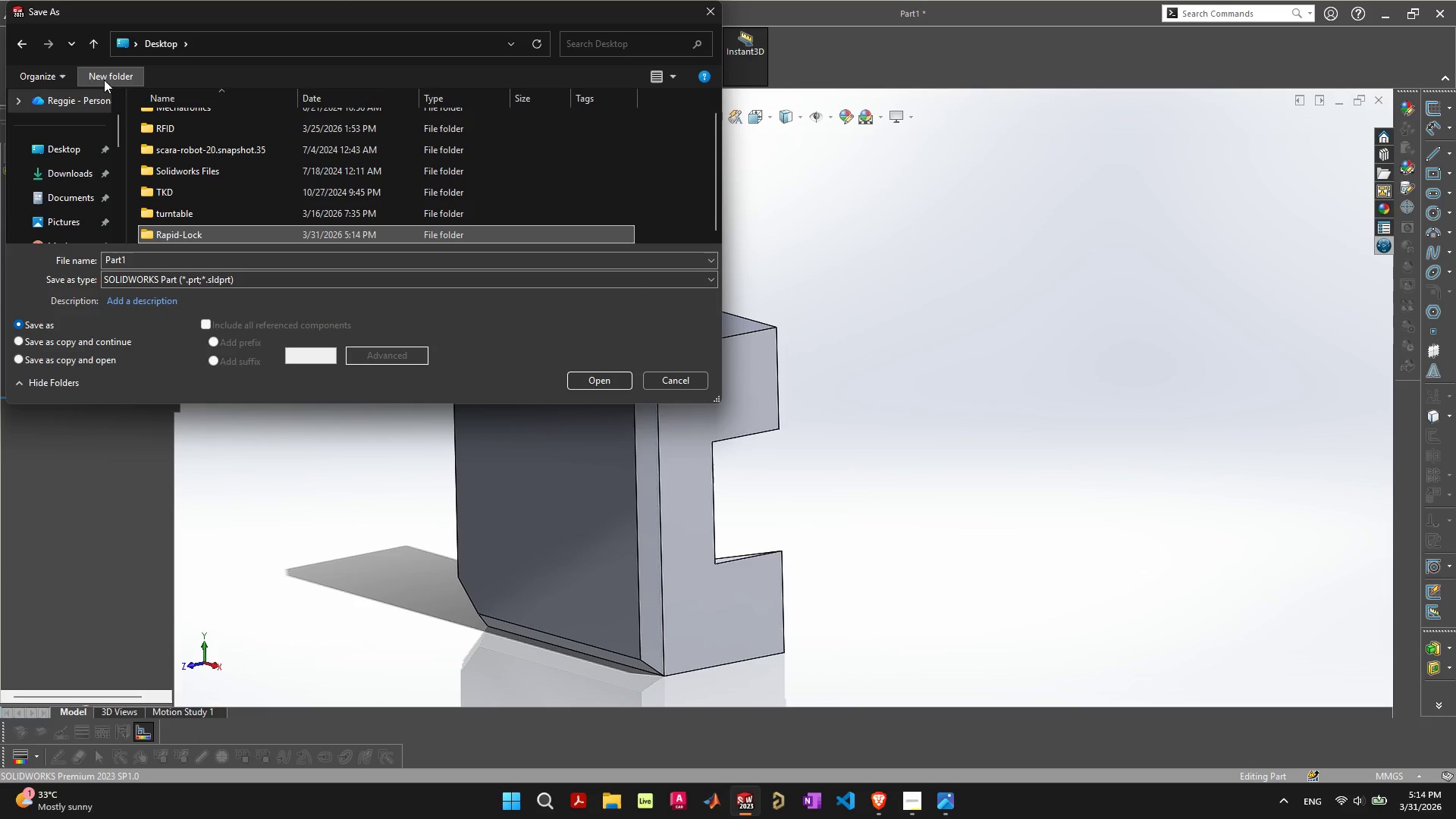 
key(Enter)
 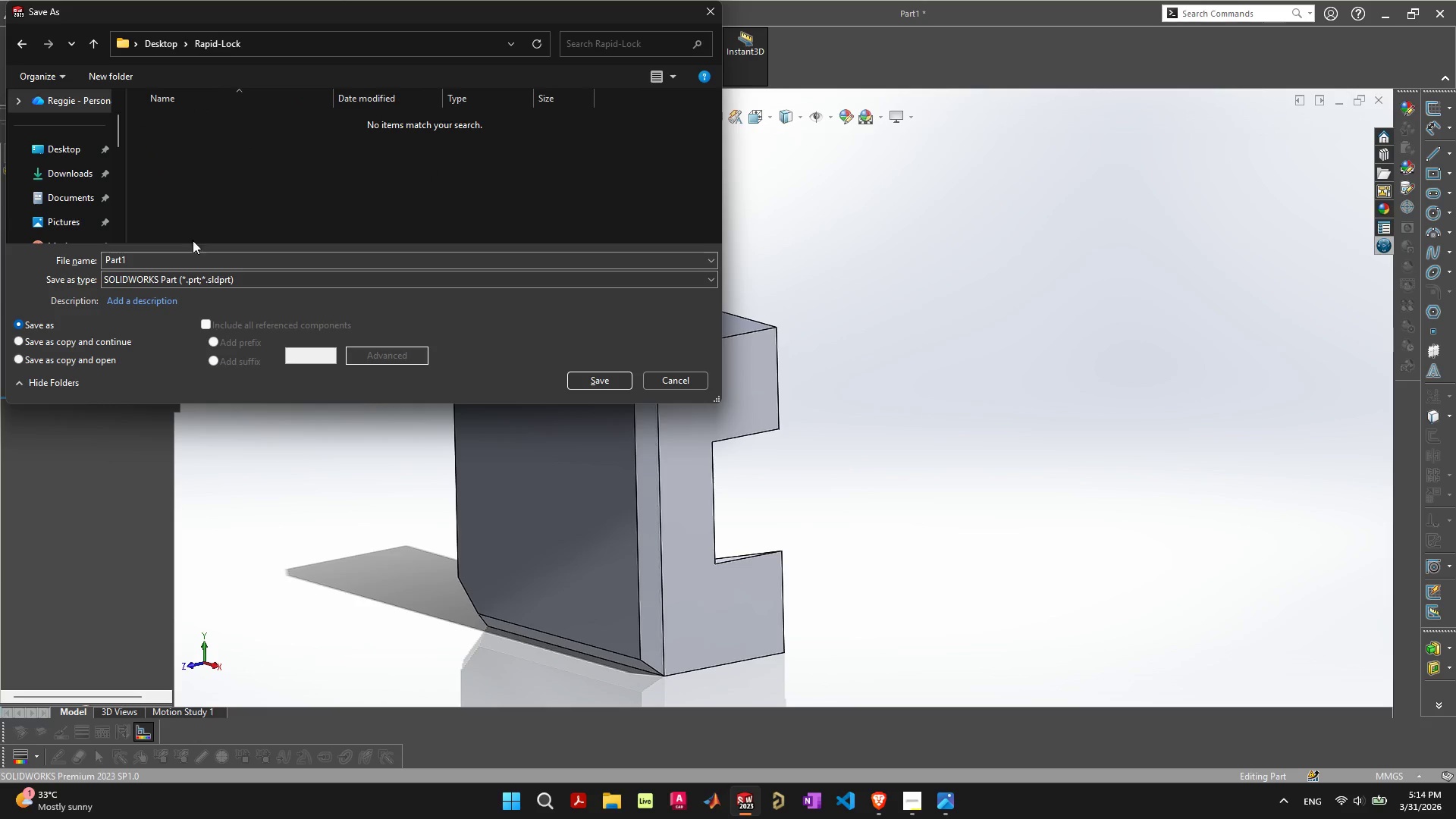 
left_click([187, 257])
 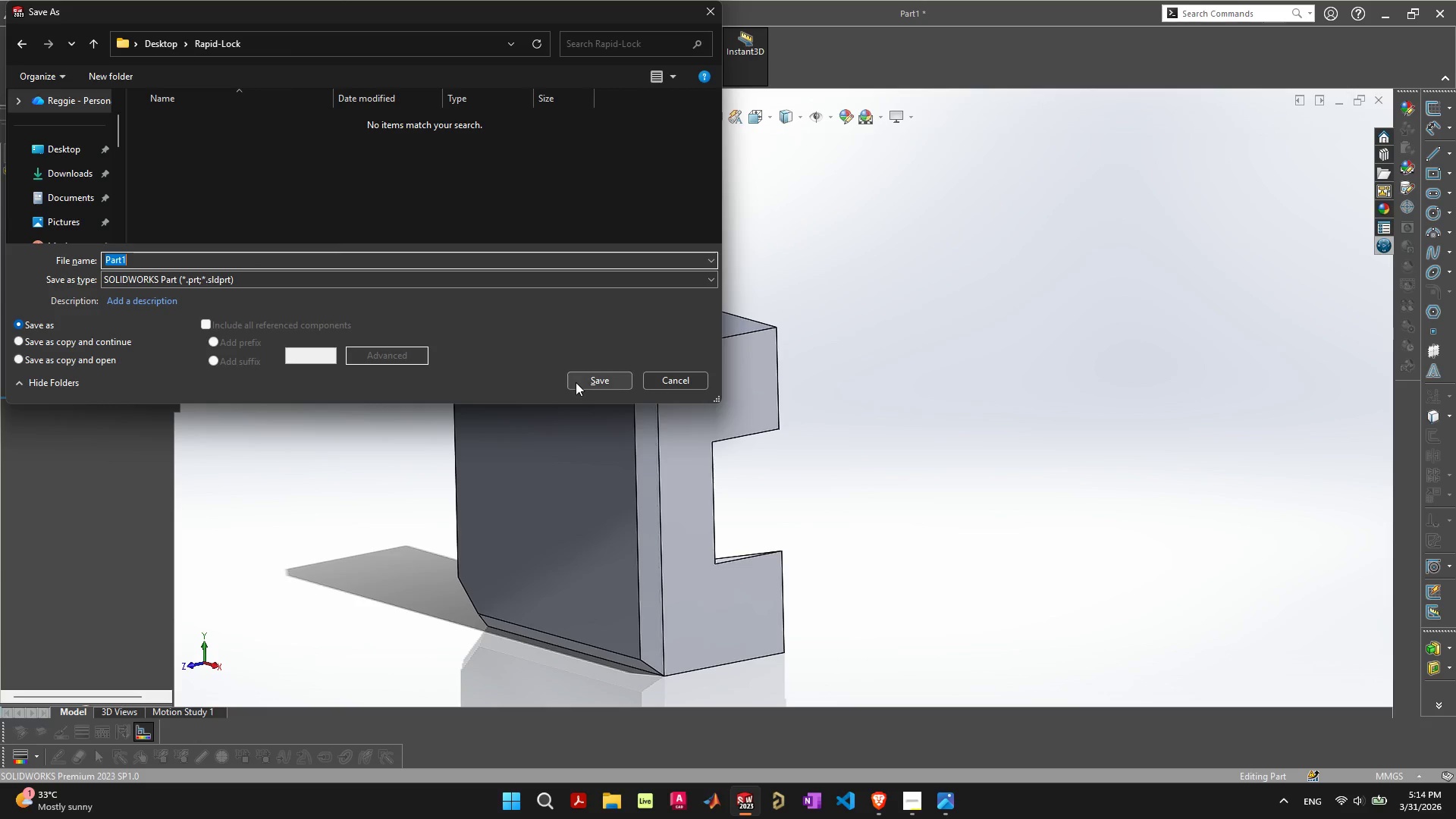 
left_click([579, 382])
 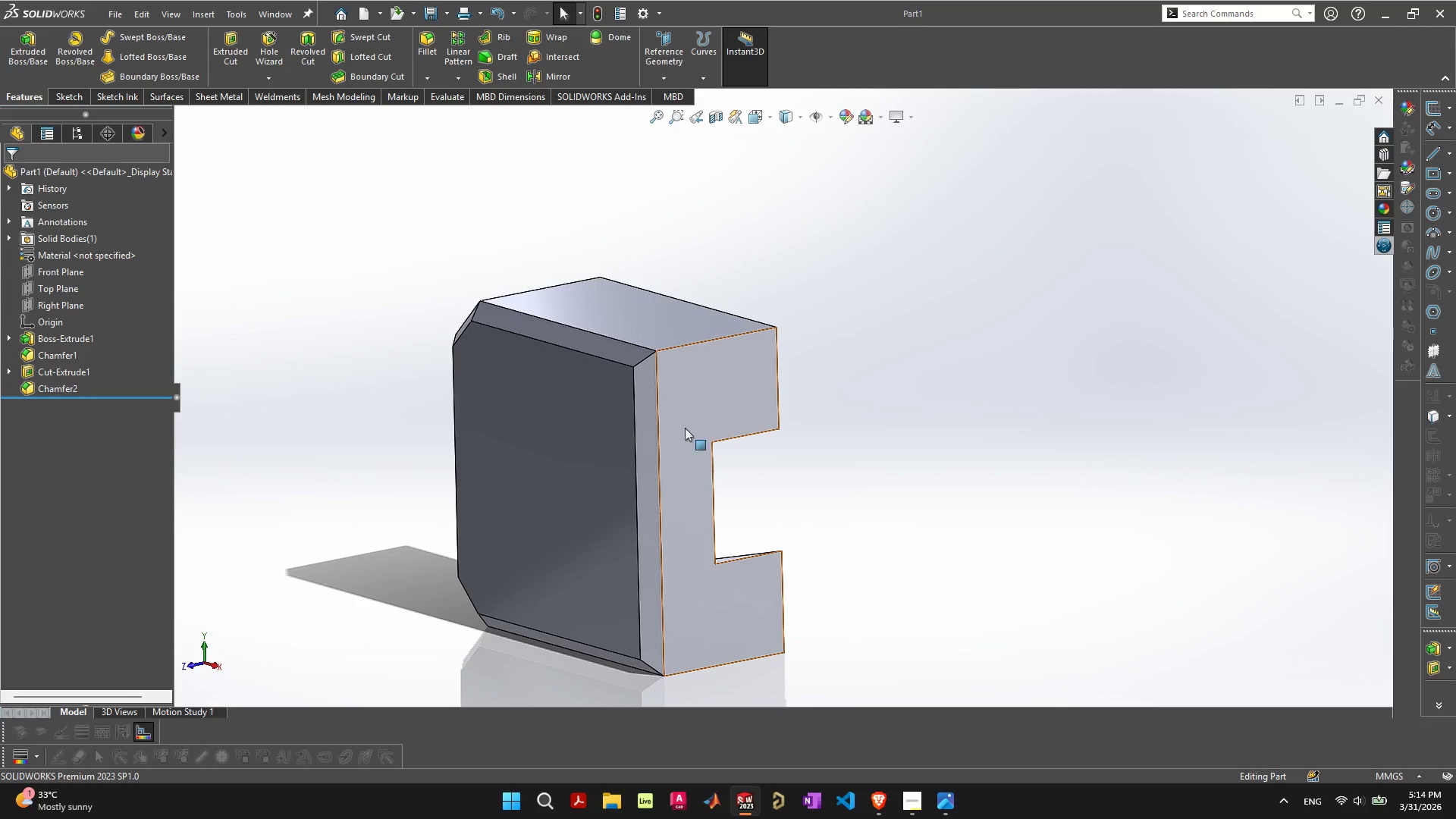 
wait(15.53)
 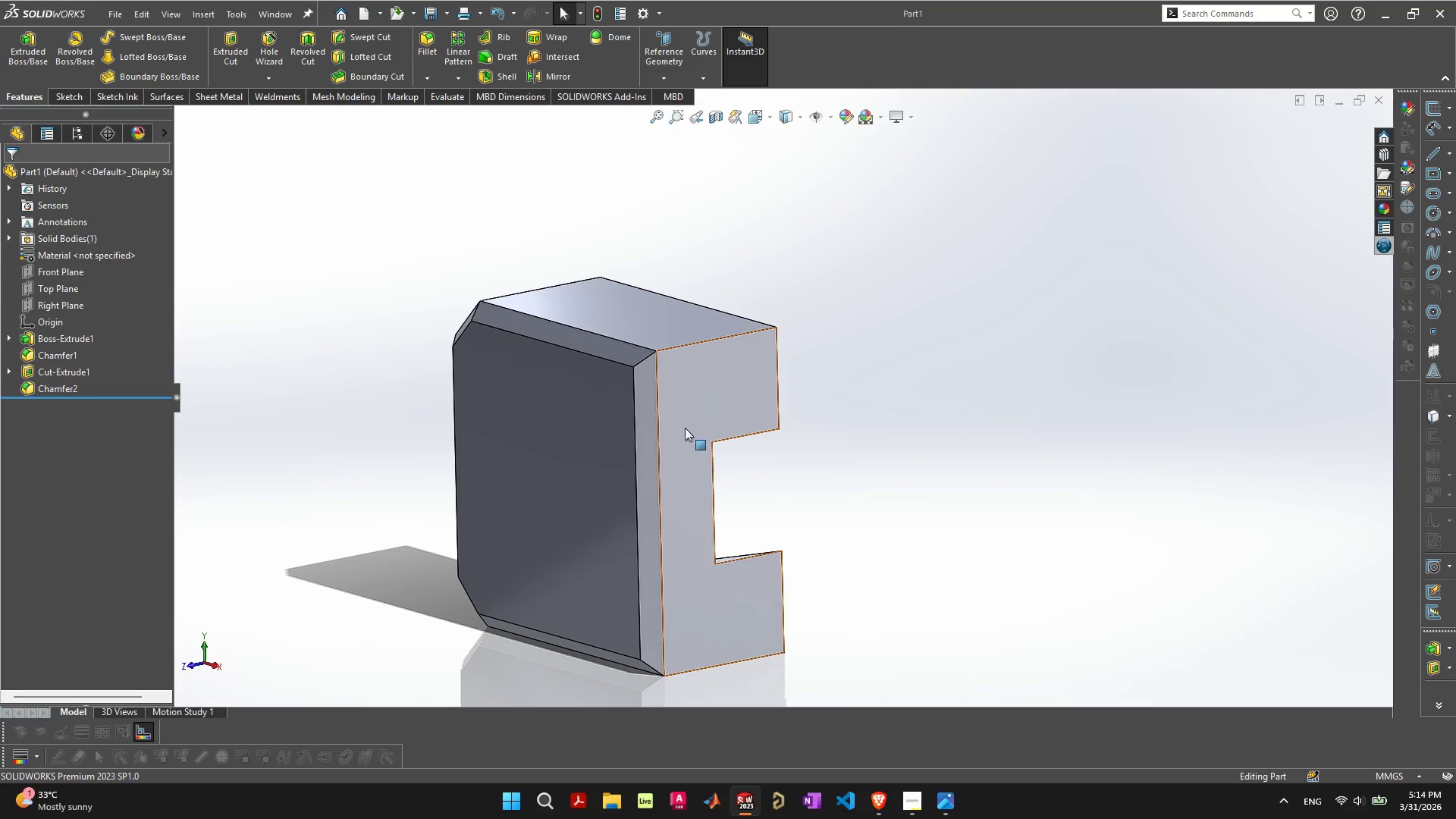 
scroll: coordinate [758, 503], scroll_direction: down, amount: 2.0
 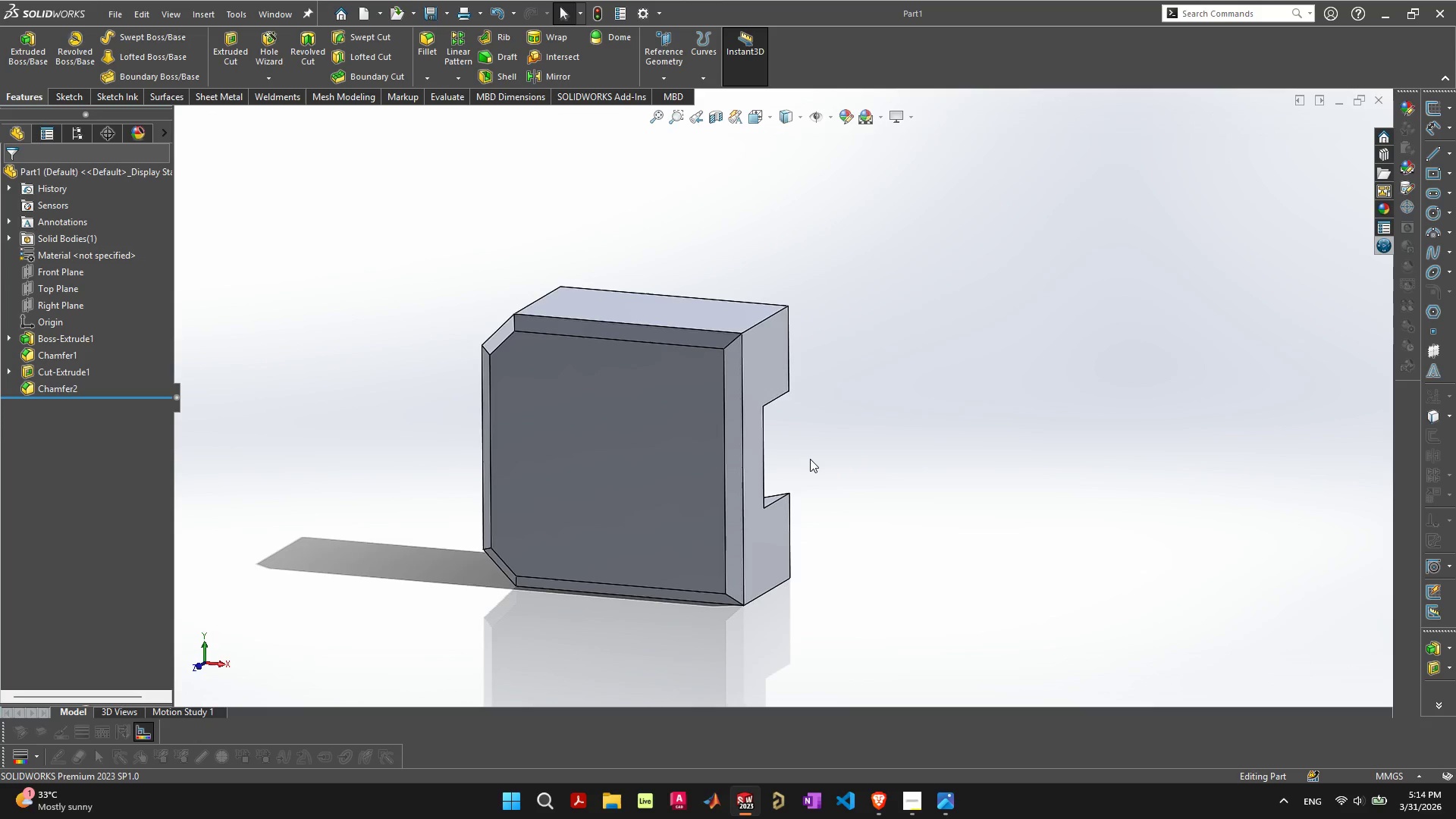 
scroll: coordinate [810, 459], scroll_direction: none, amount: 0.0
 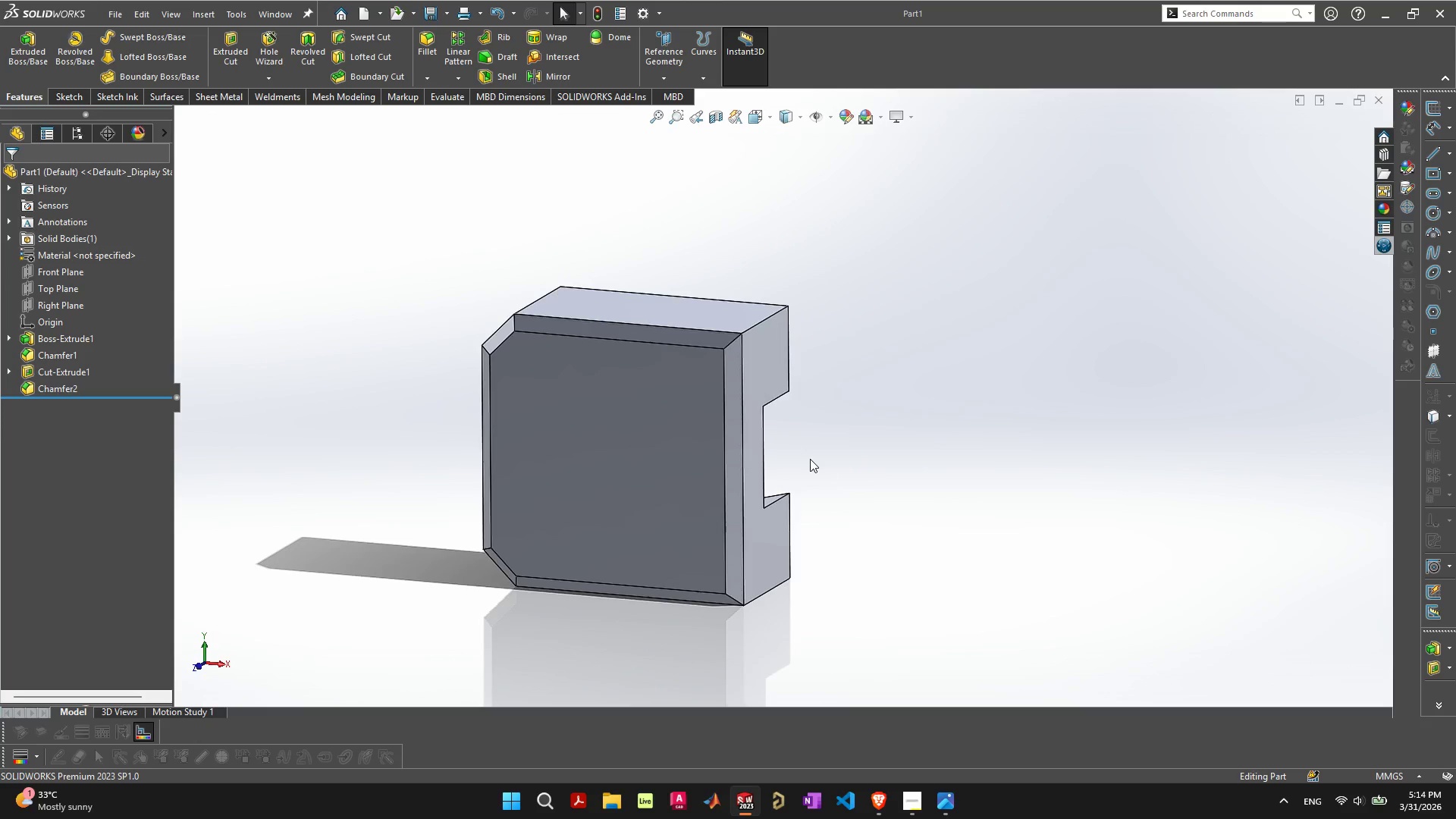 
scroll: coordinate [810, 459], scroll_direction: up, amount: 1.0
 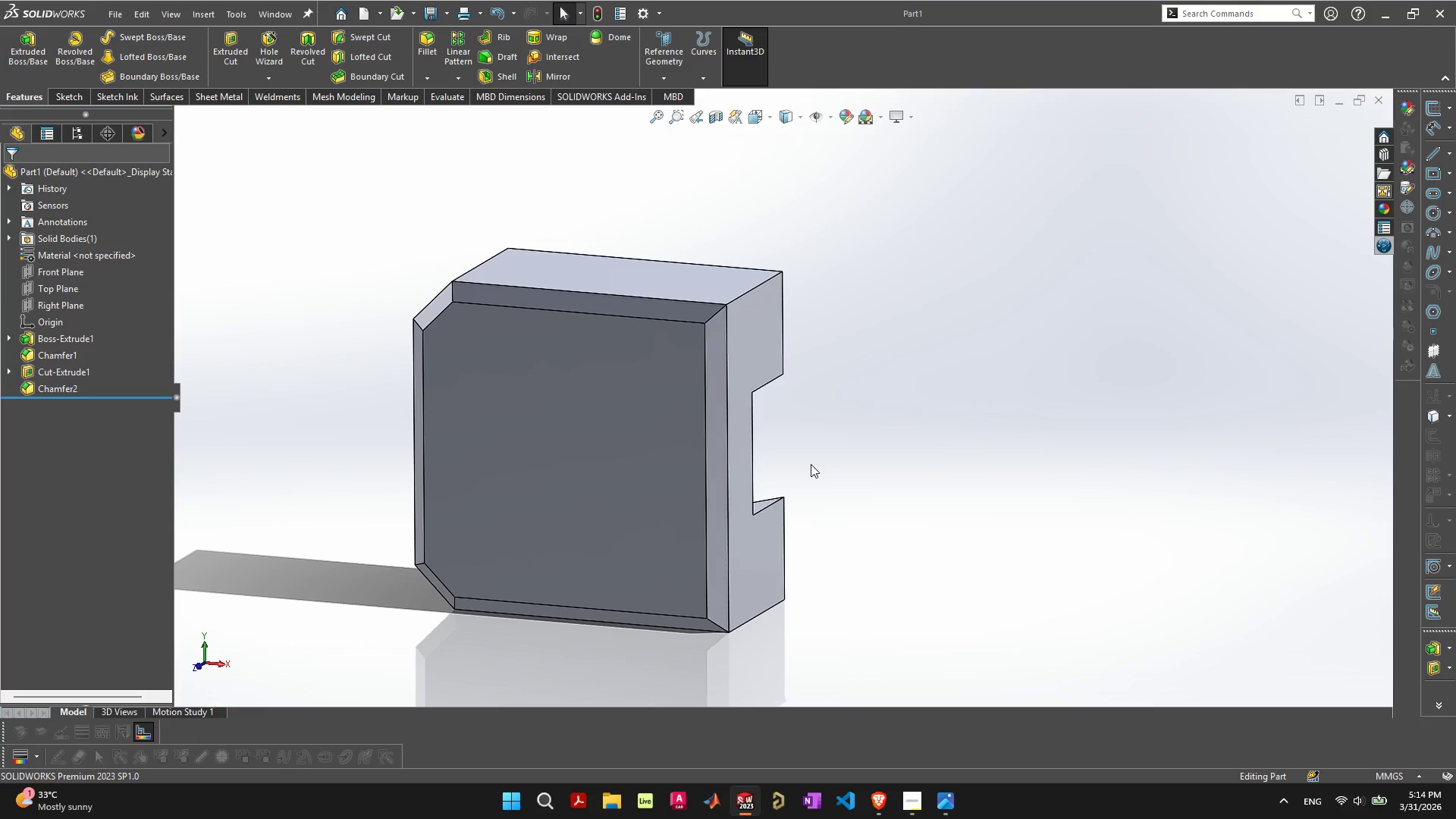 
wait(9.43)
 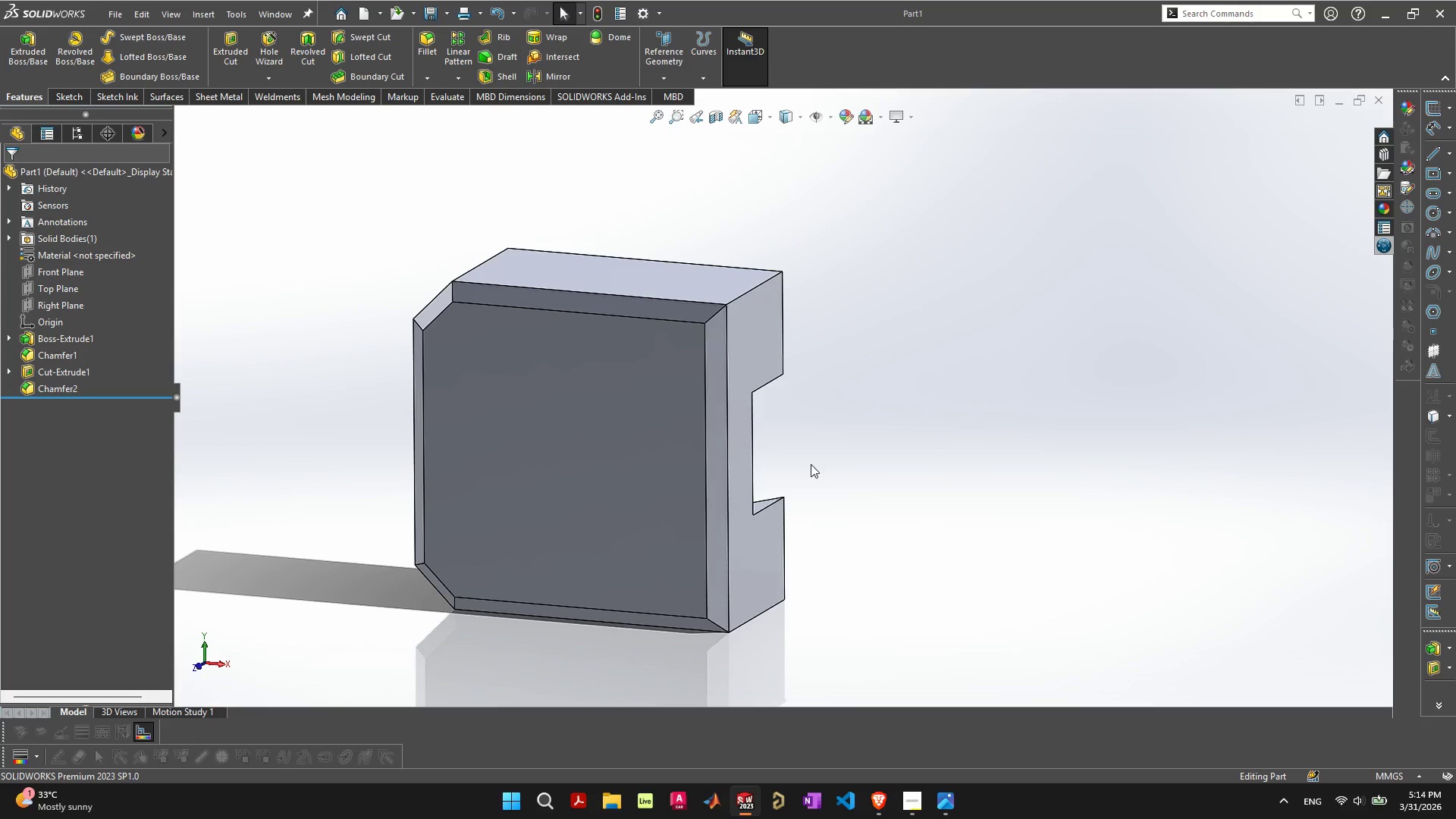 
left_click([1251, 15])
 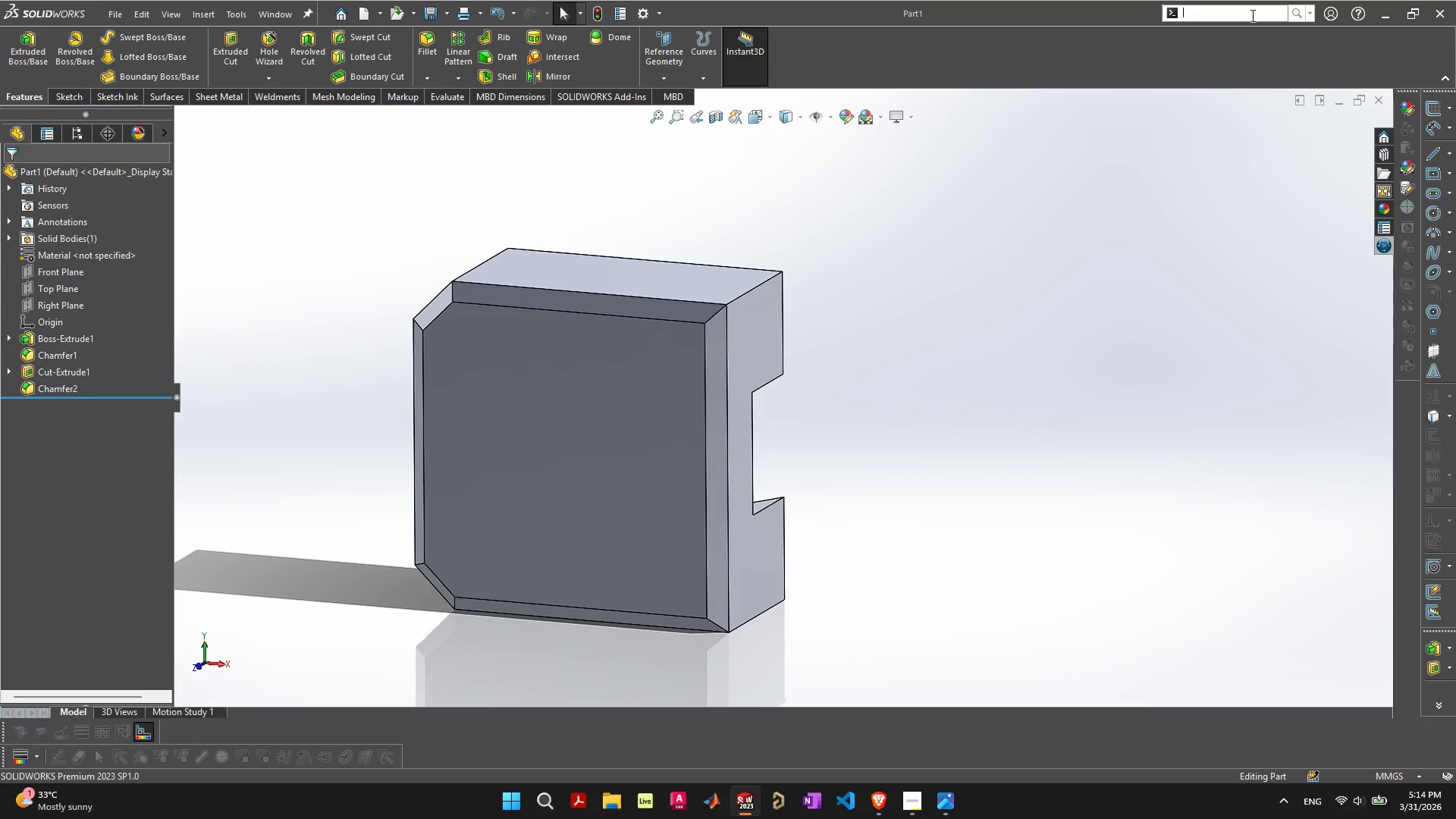 
type(rotat)
 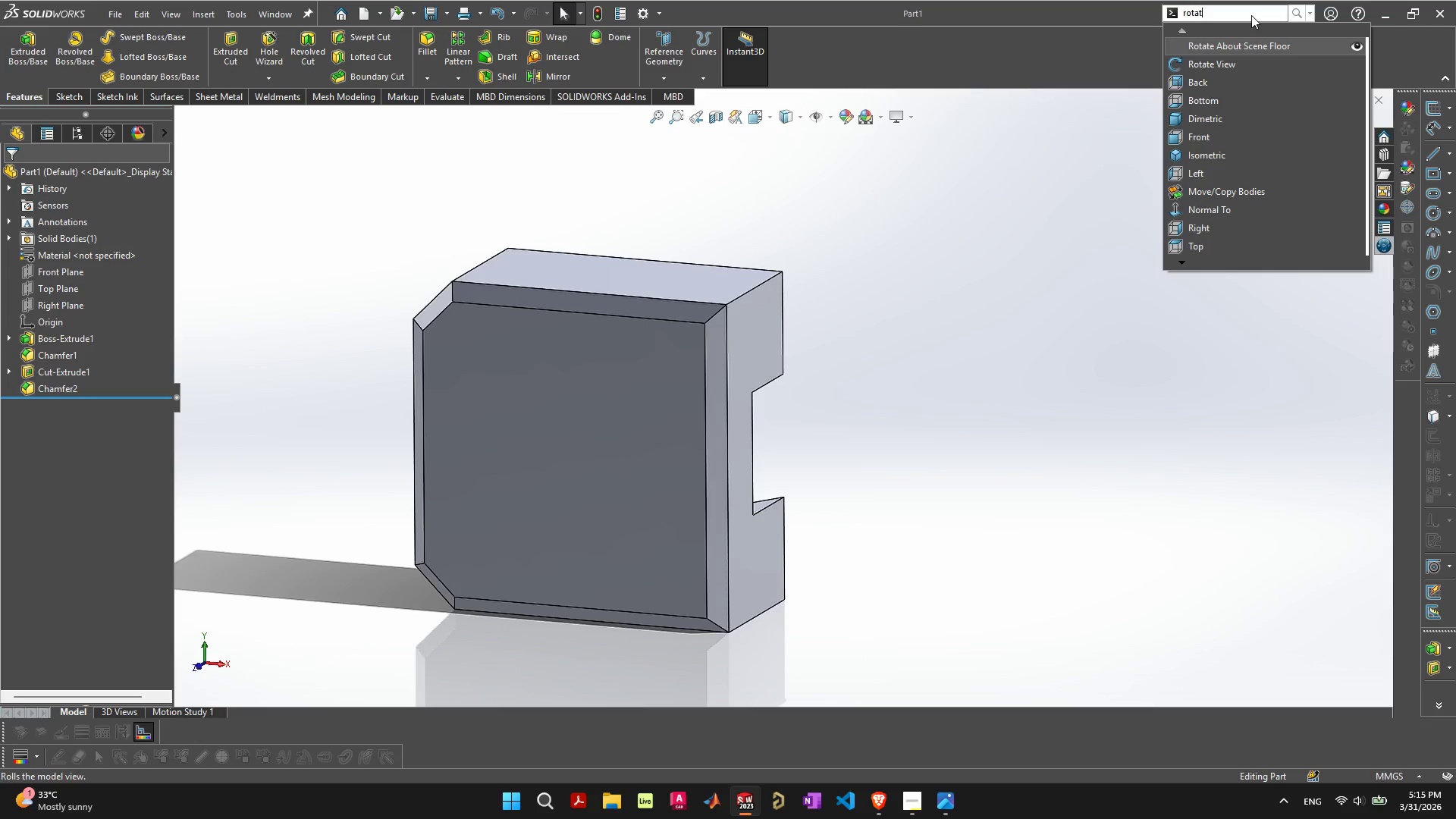 
wait(8.24)
 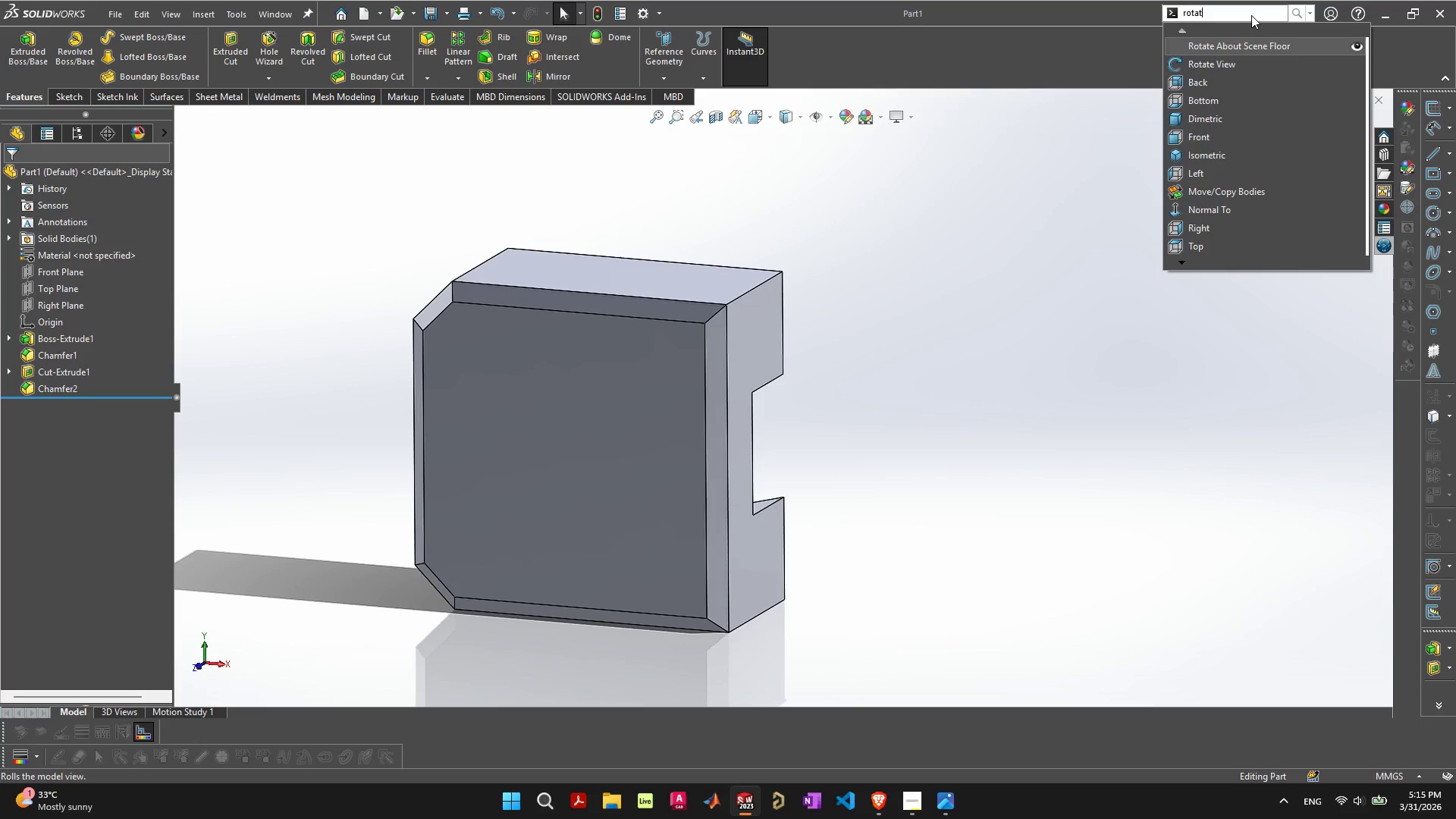 
scroll: coordinate [1298, 155], scroll_direction: none, amount: 0.0
 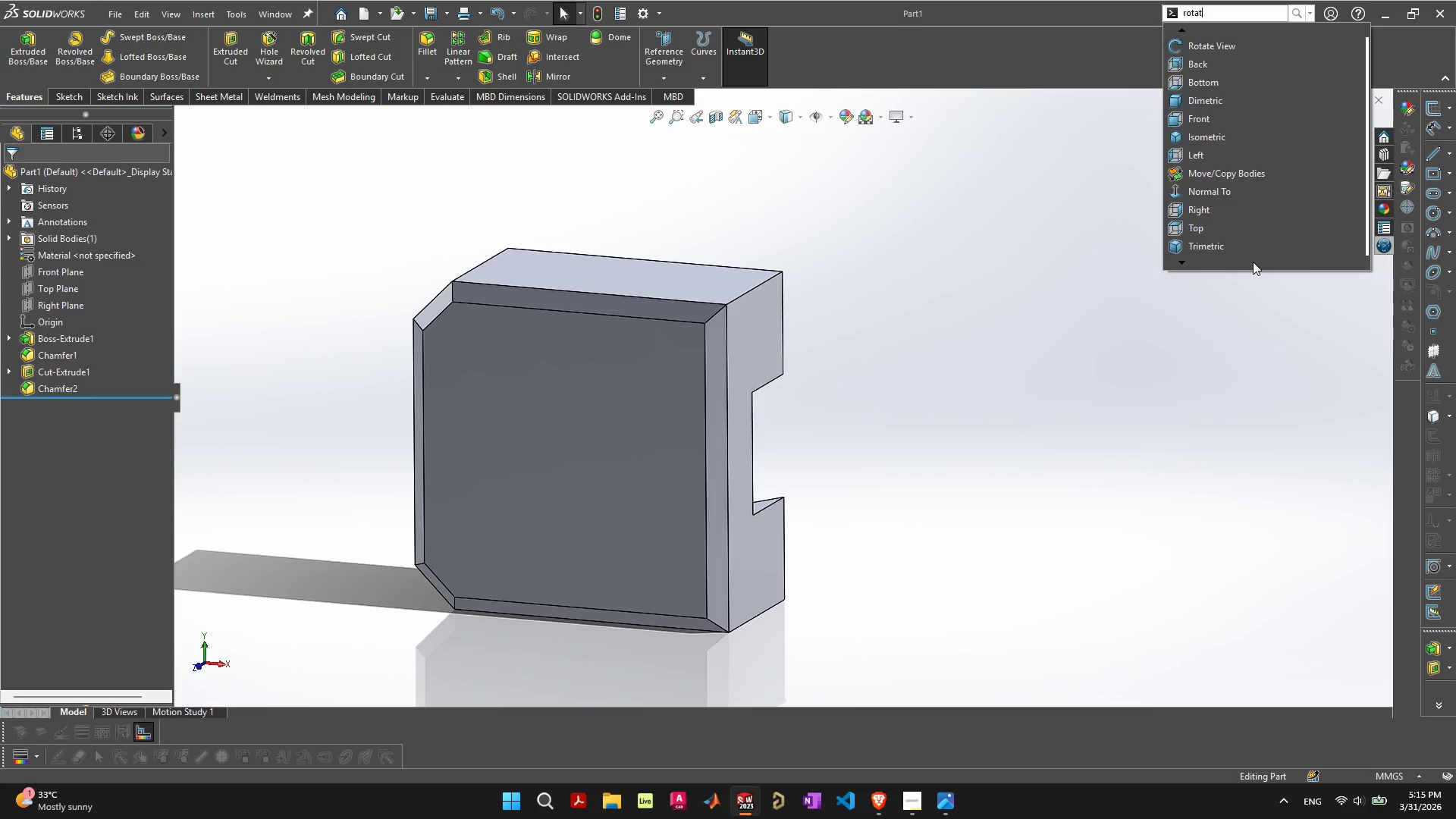 
double_click([1253, 262])
 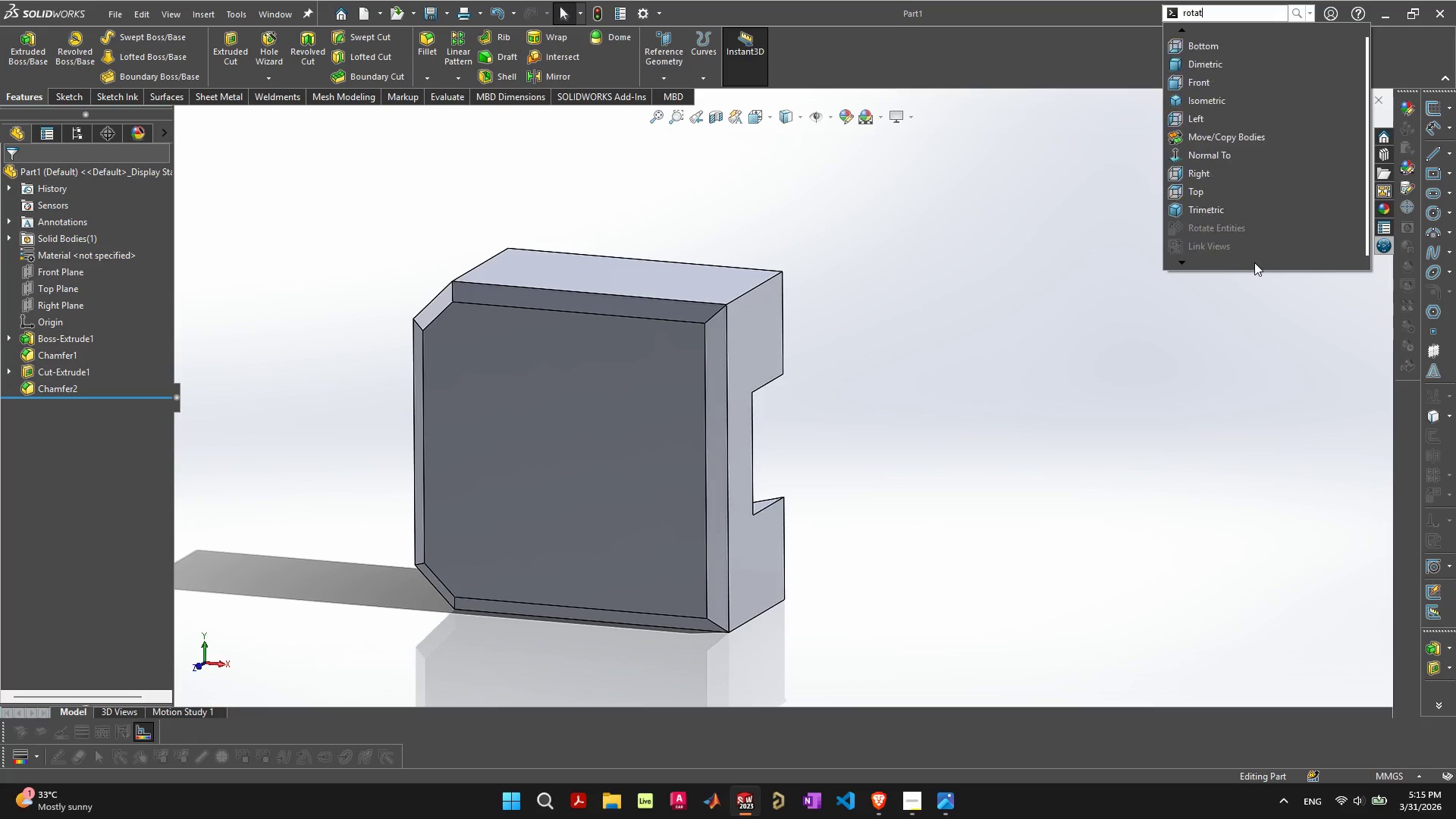 
triple_click([1254, 262])
 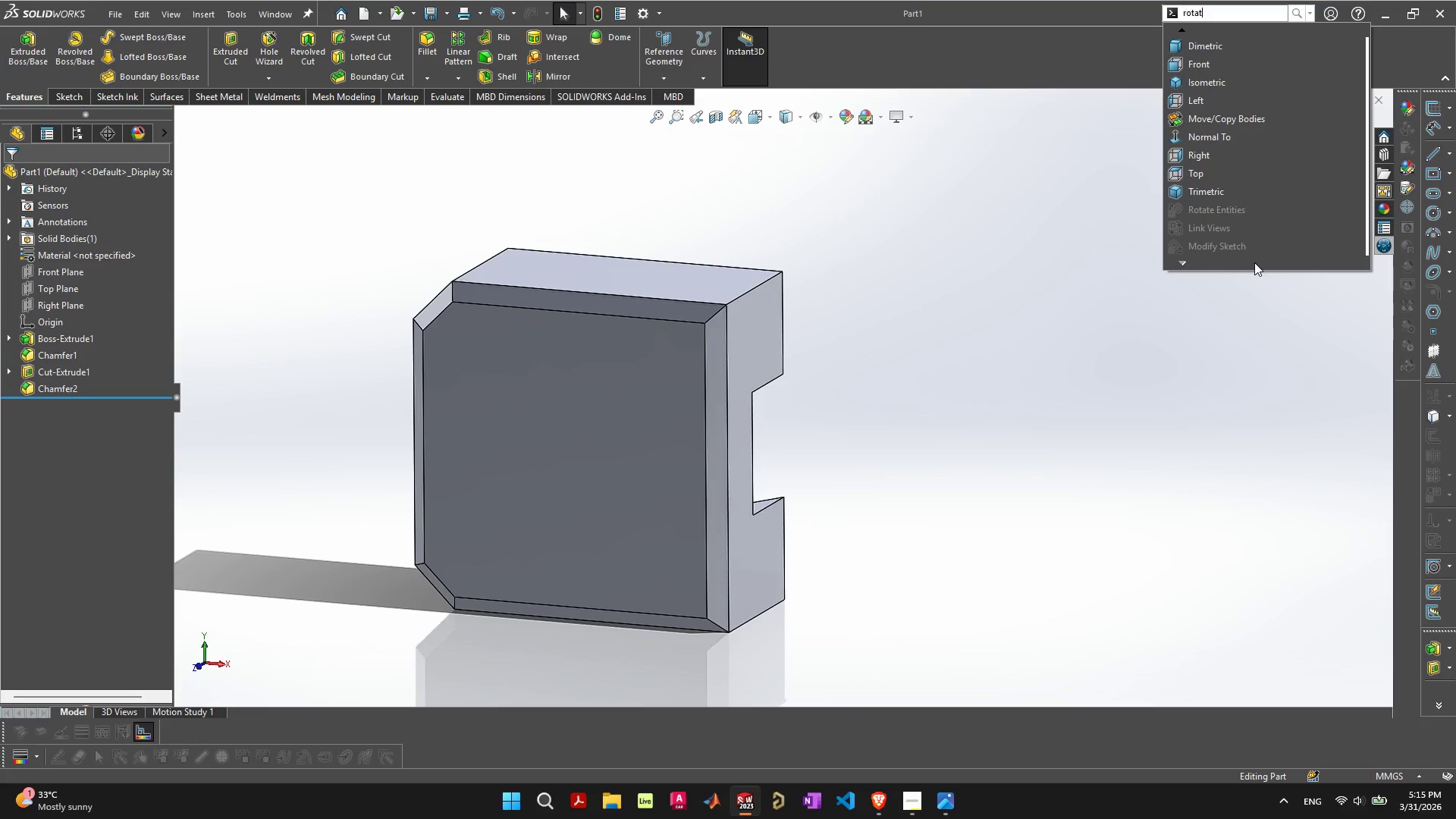 
triple_click([1254, 262])
 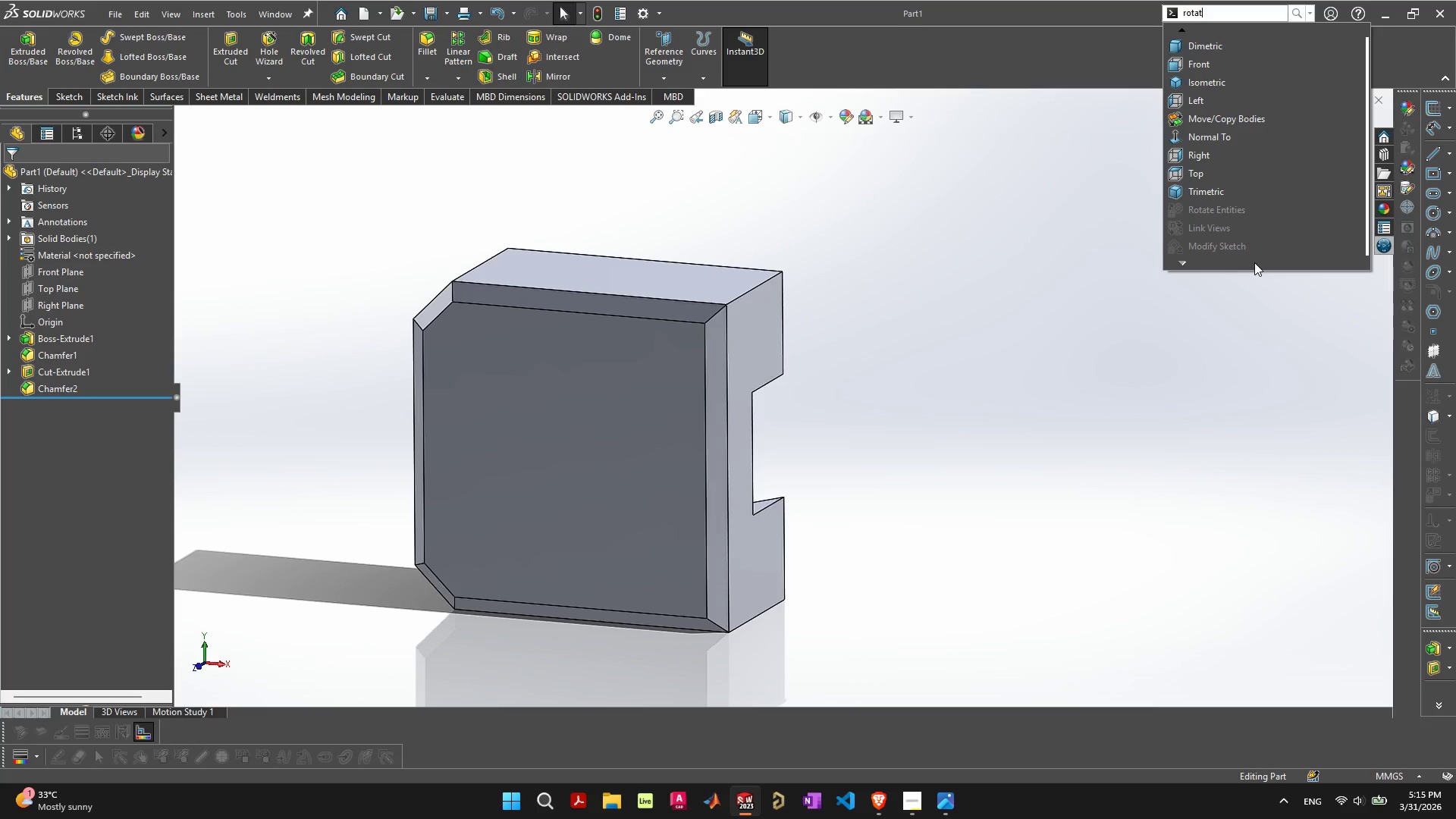 
triple_click([1254, 262])
 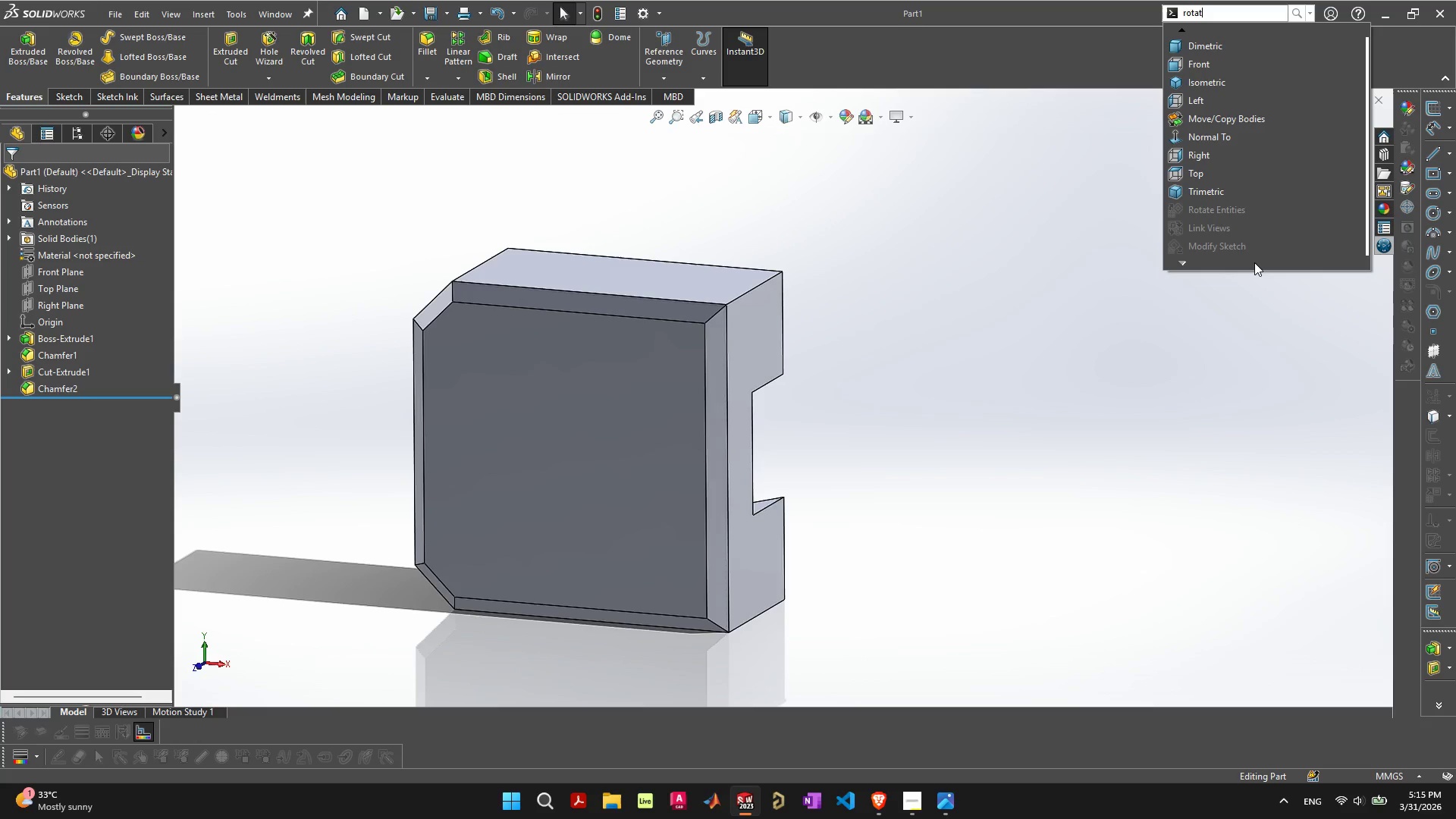 
triple_click([1254, 262])
 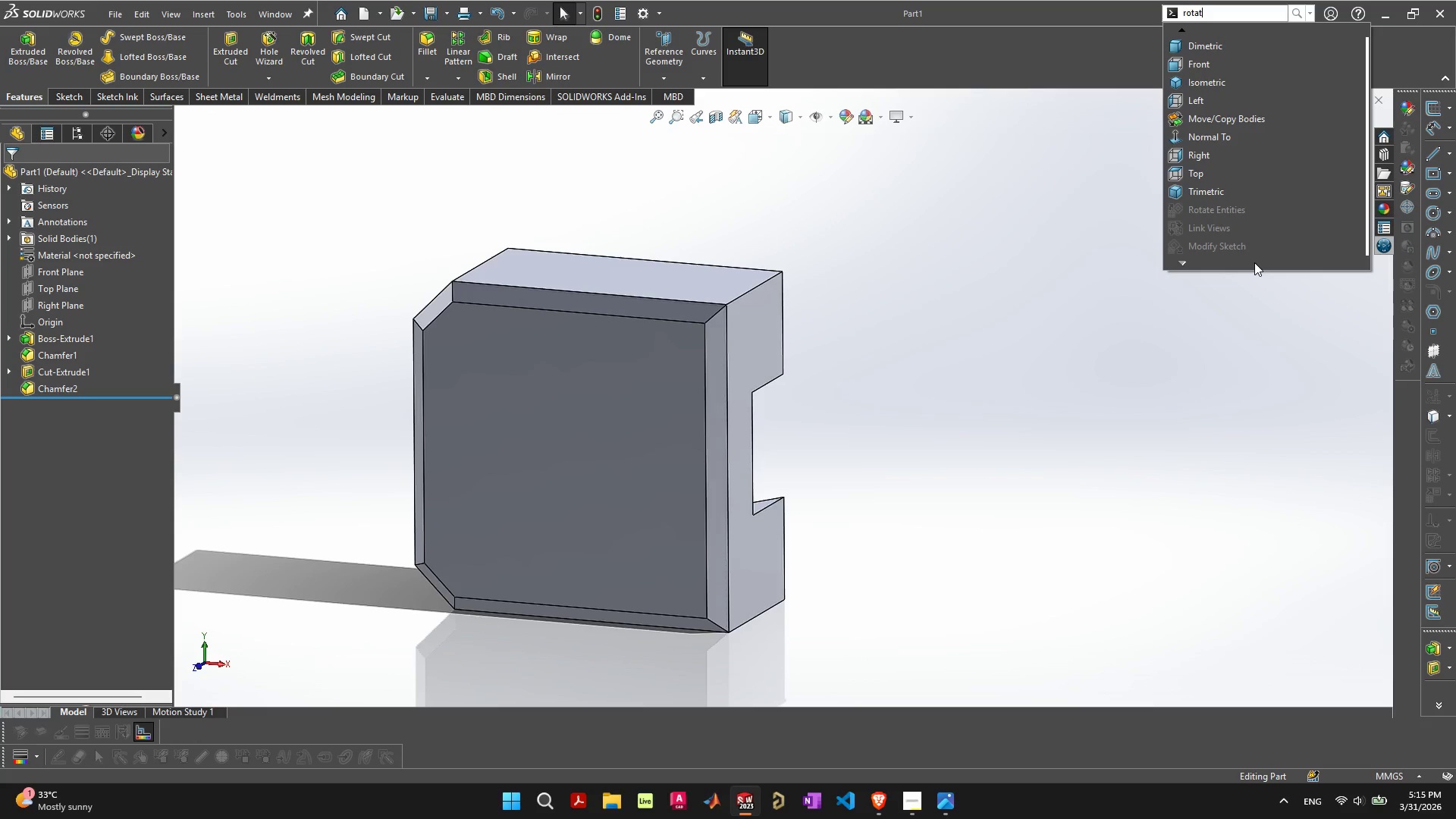 
triple_click([1254, 262])
 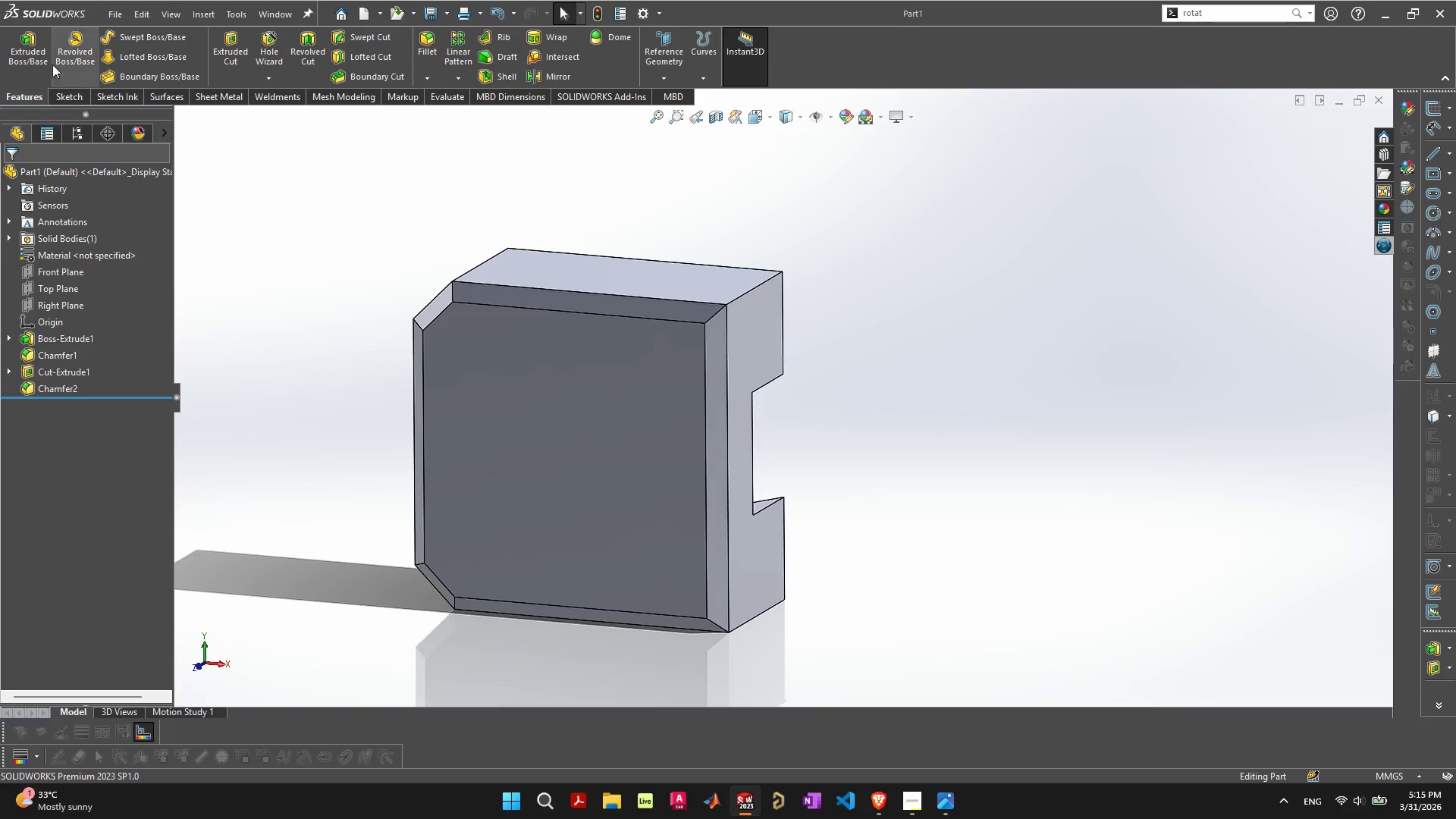 
key(Control+ControlLeft)
 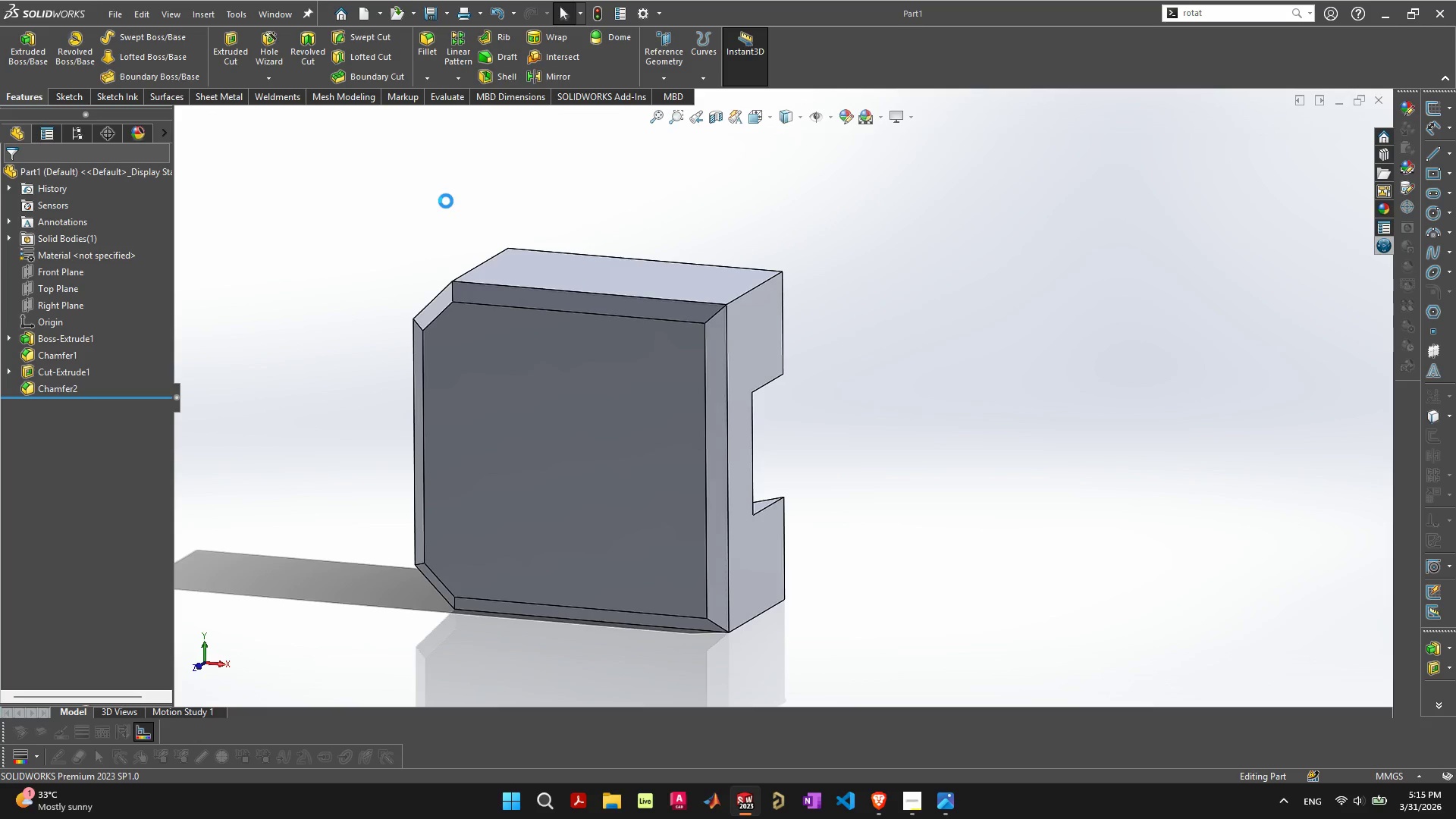 
key(Control+S)
 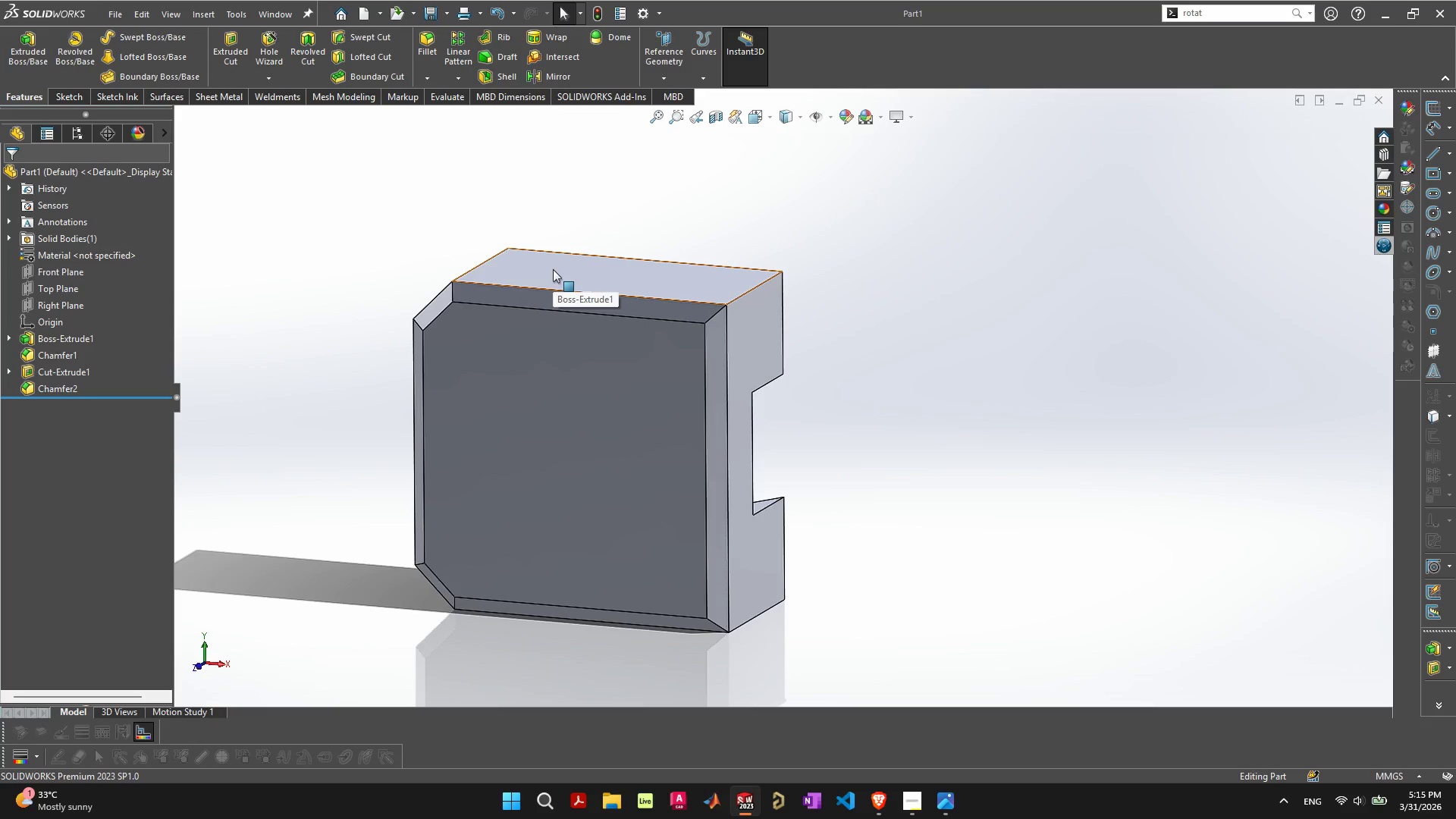 
key(Control+Shift+S)
 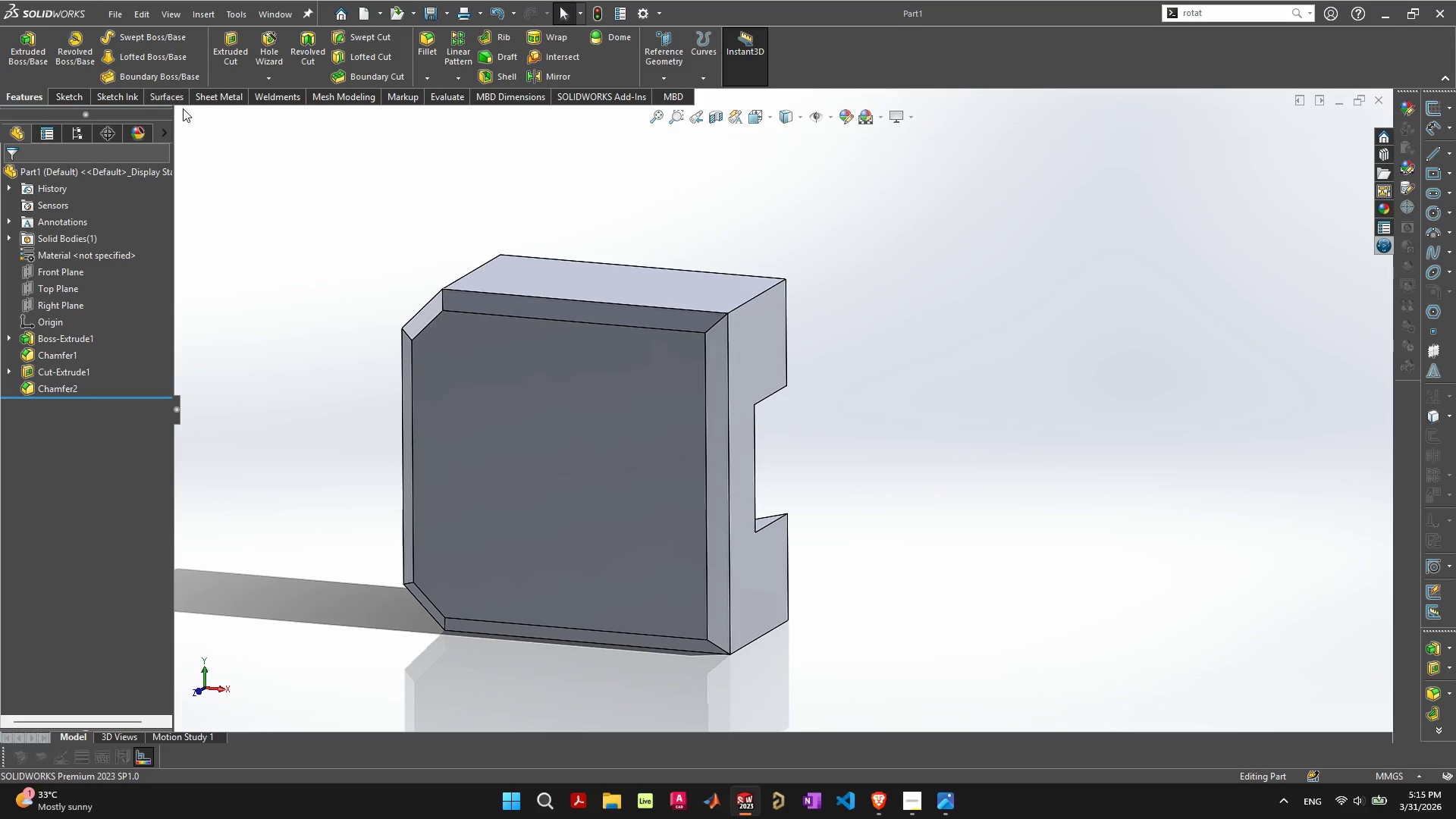 
key(Control+ControlLeft)
 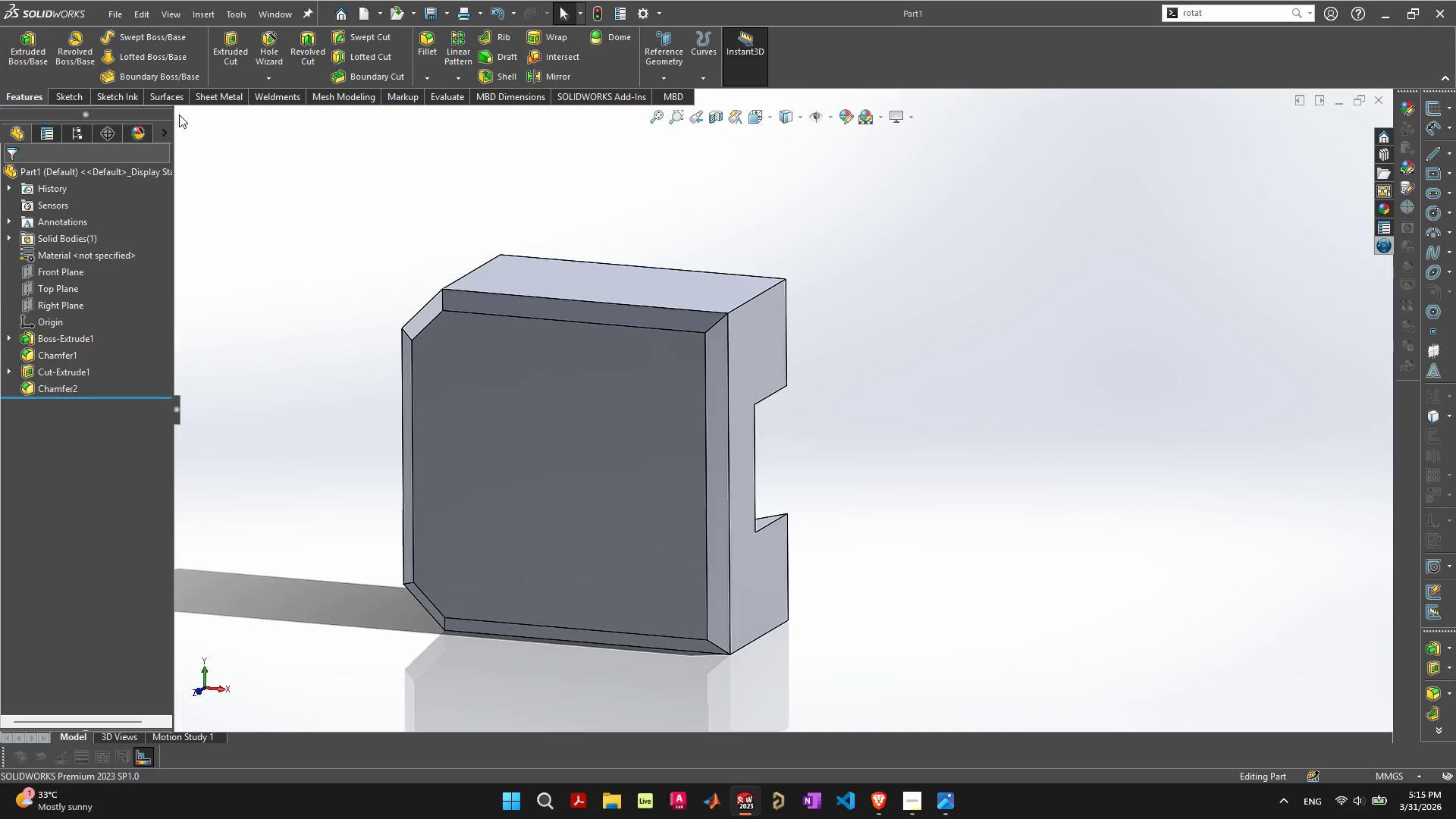 
key(Alt+Control+AltLeft)
 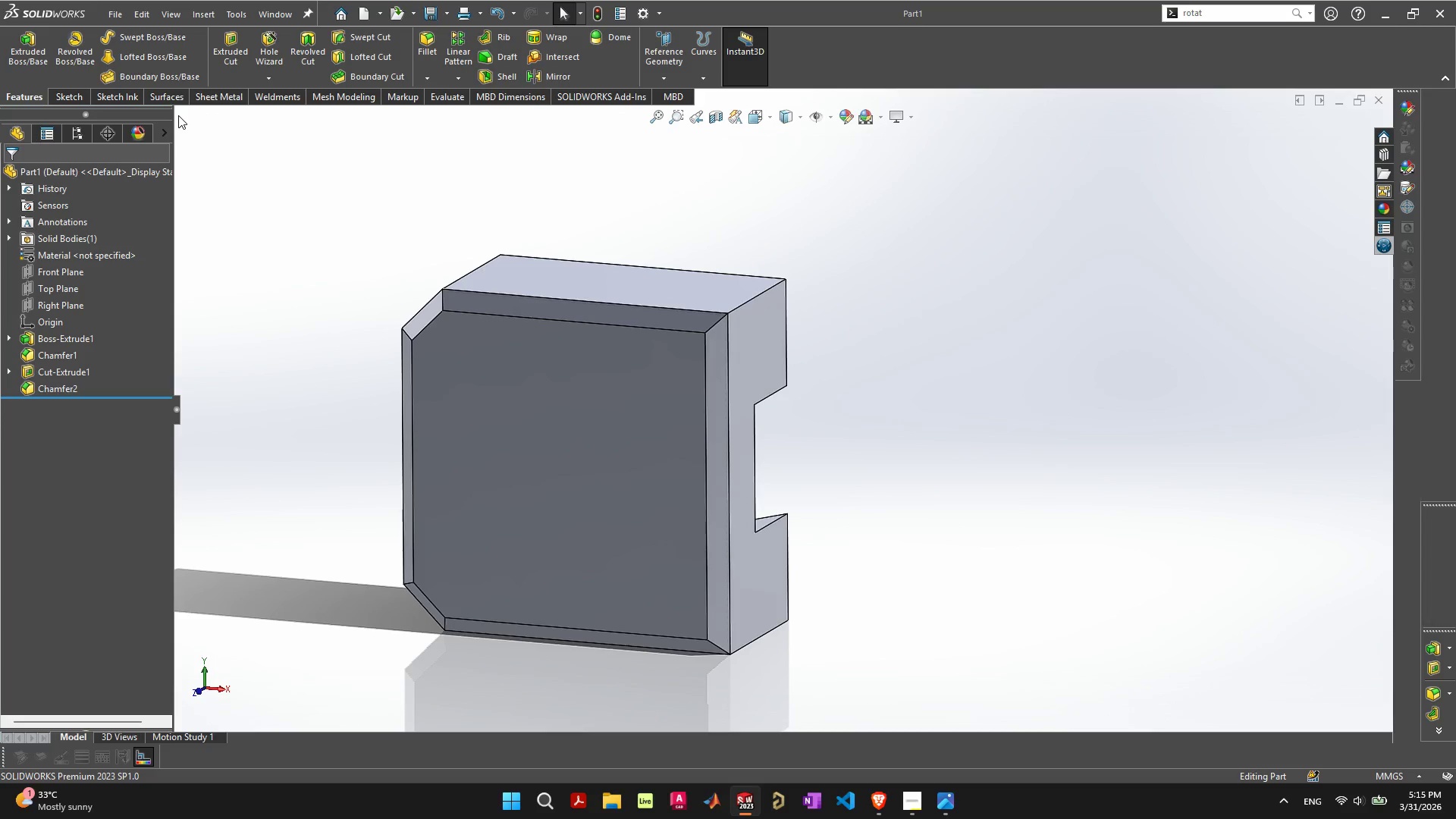 
key(Alt+Control+S)
 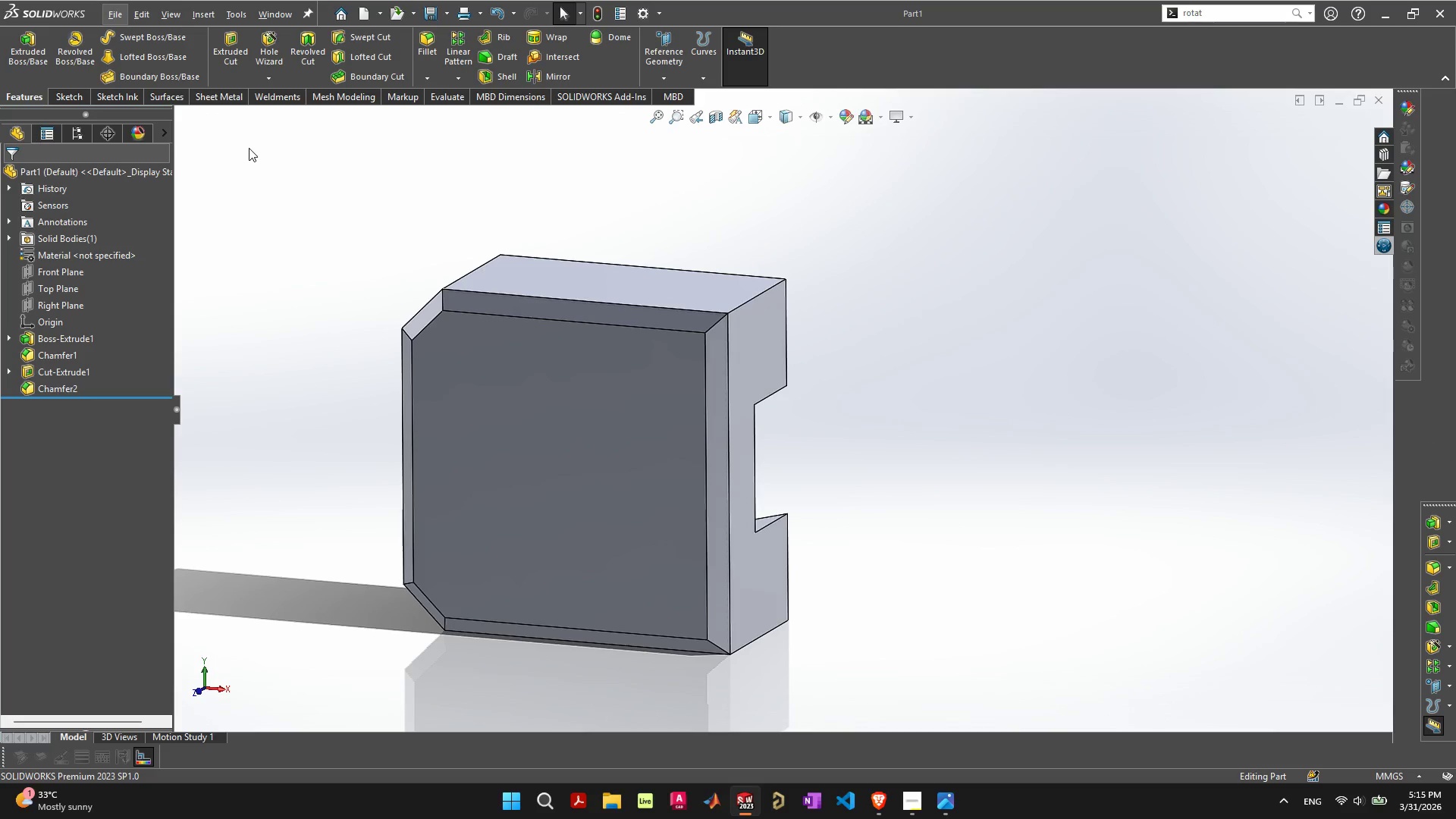 
key(Alt+Control+AltLeft)
 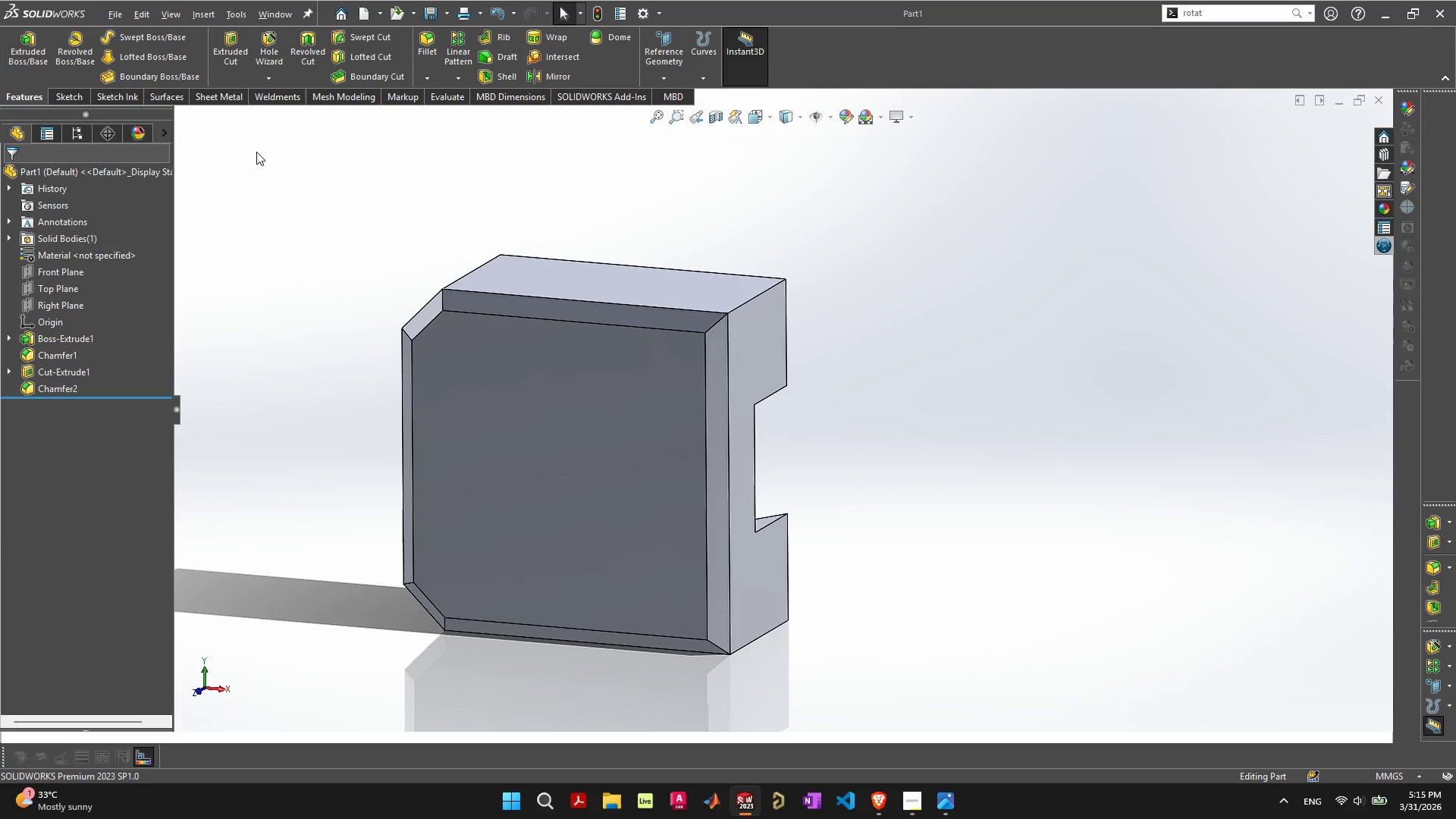 
key(Alt+Control+S)
 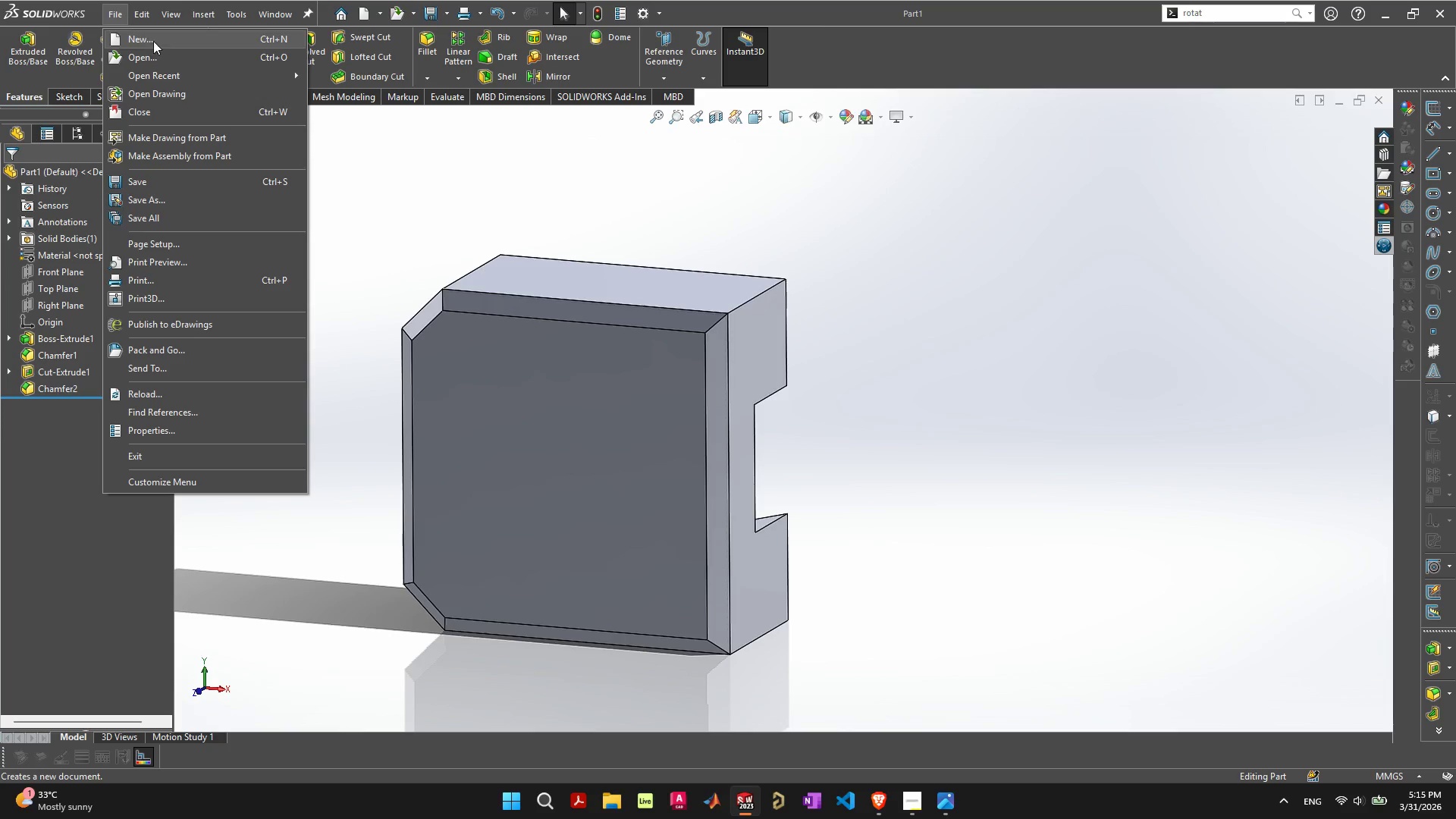 
wait(5.39)
 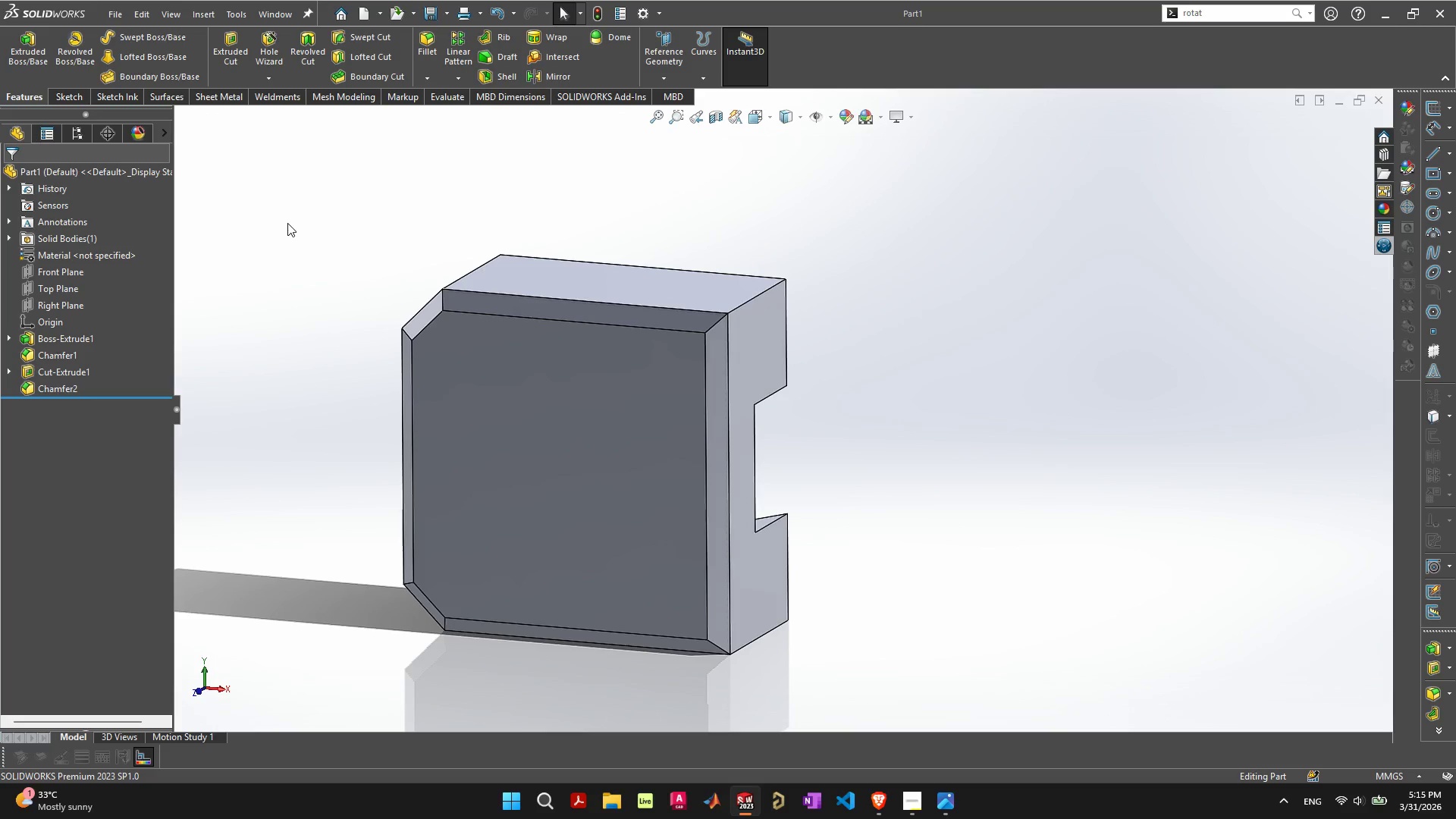 
left_click([221, 198])
 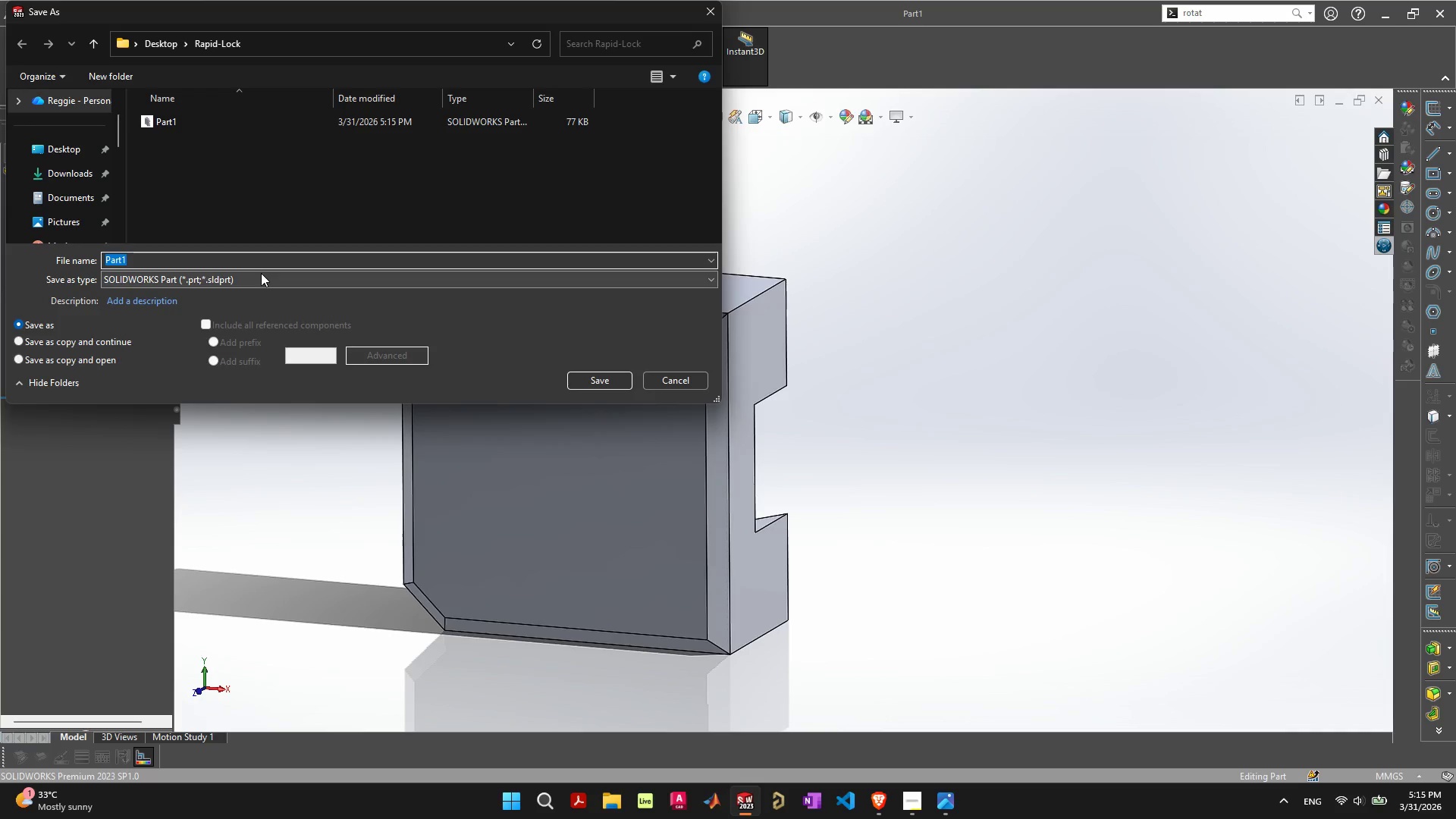 
left_click([218, 259])
 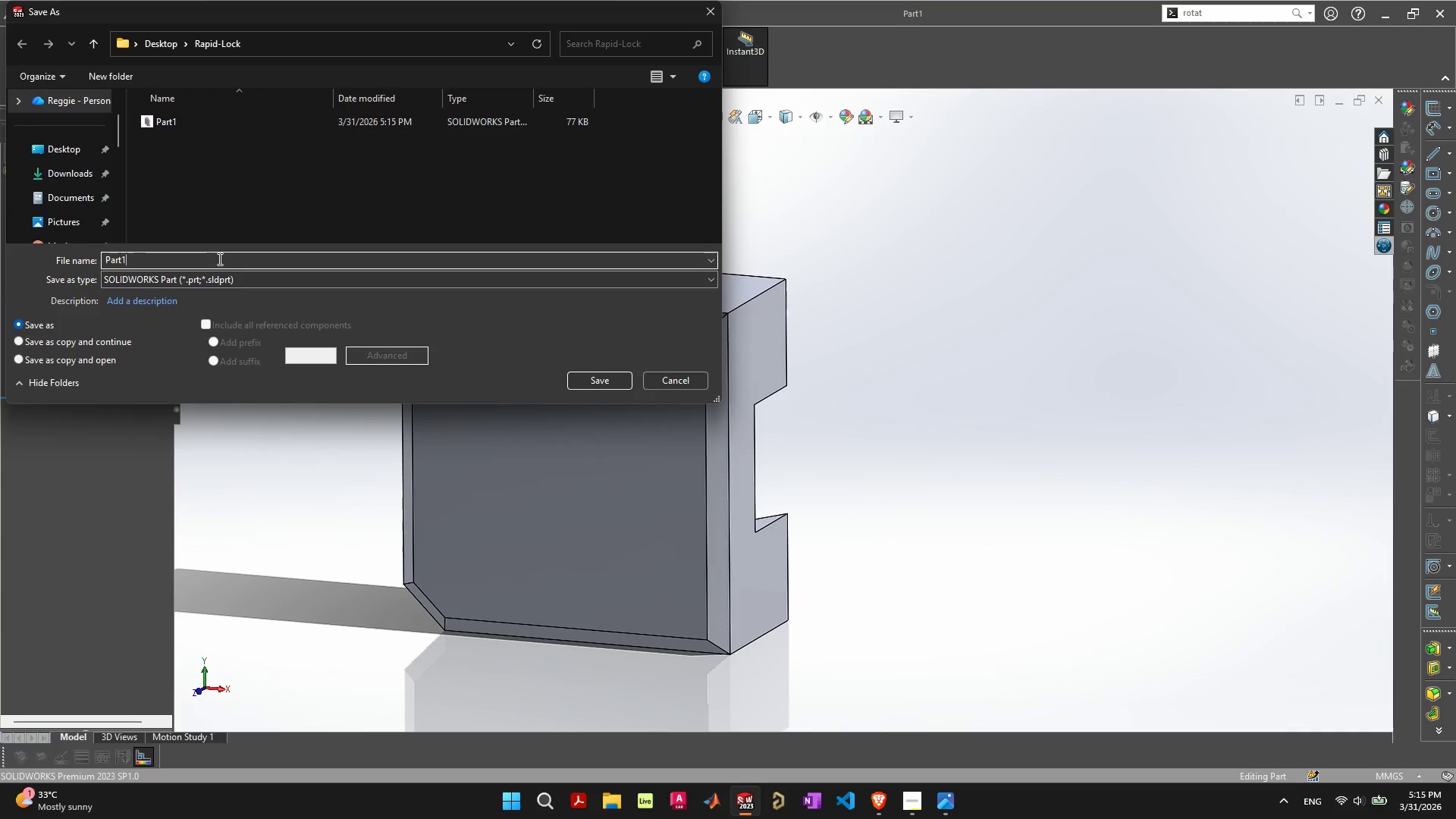 
left_click_drag(start_coordinate=[218, 259], to_coordinate=[0, 261])
 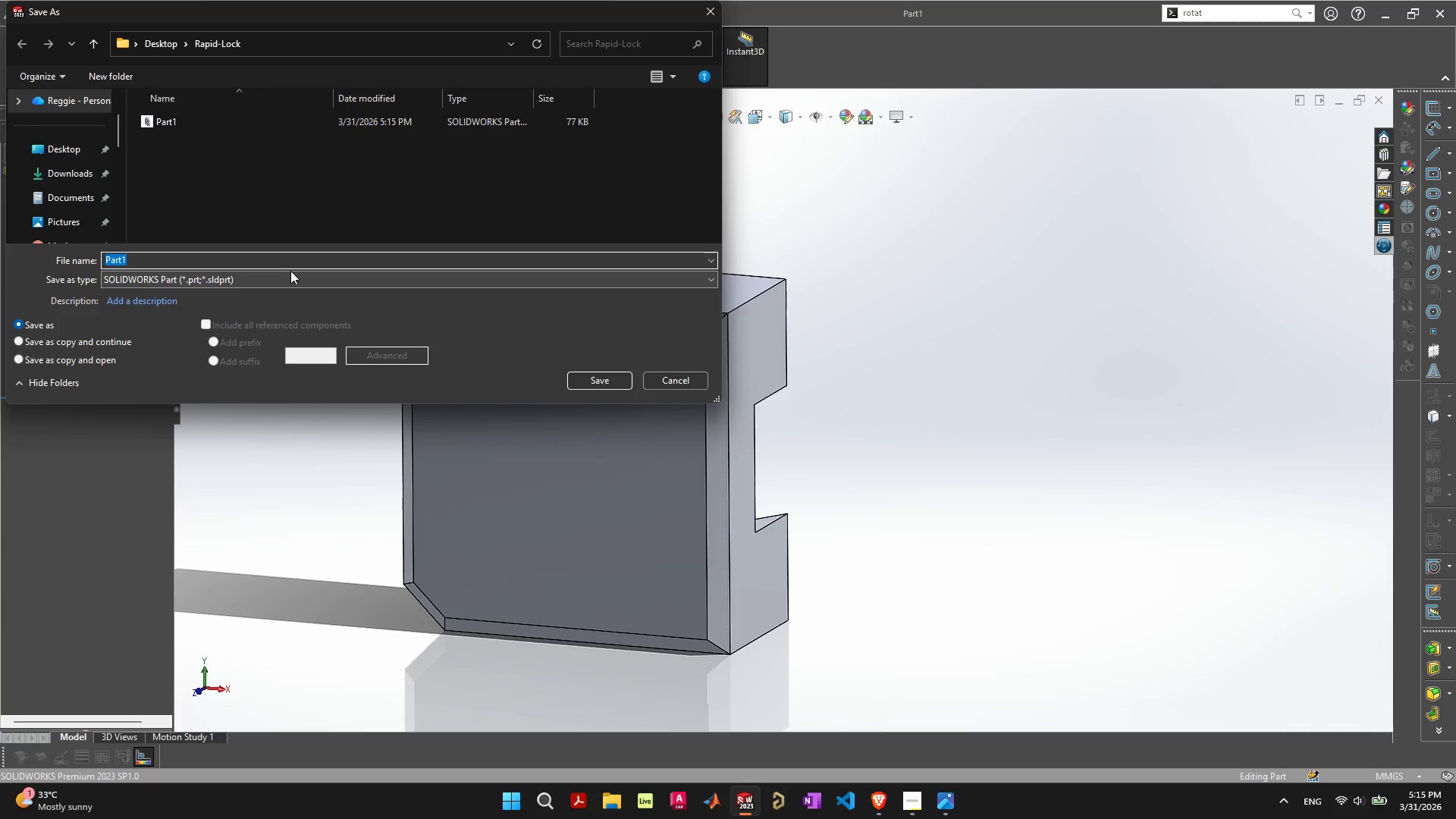 
type(Male)
 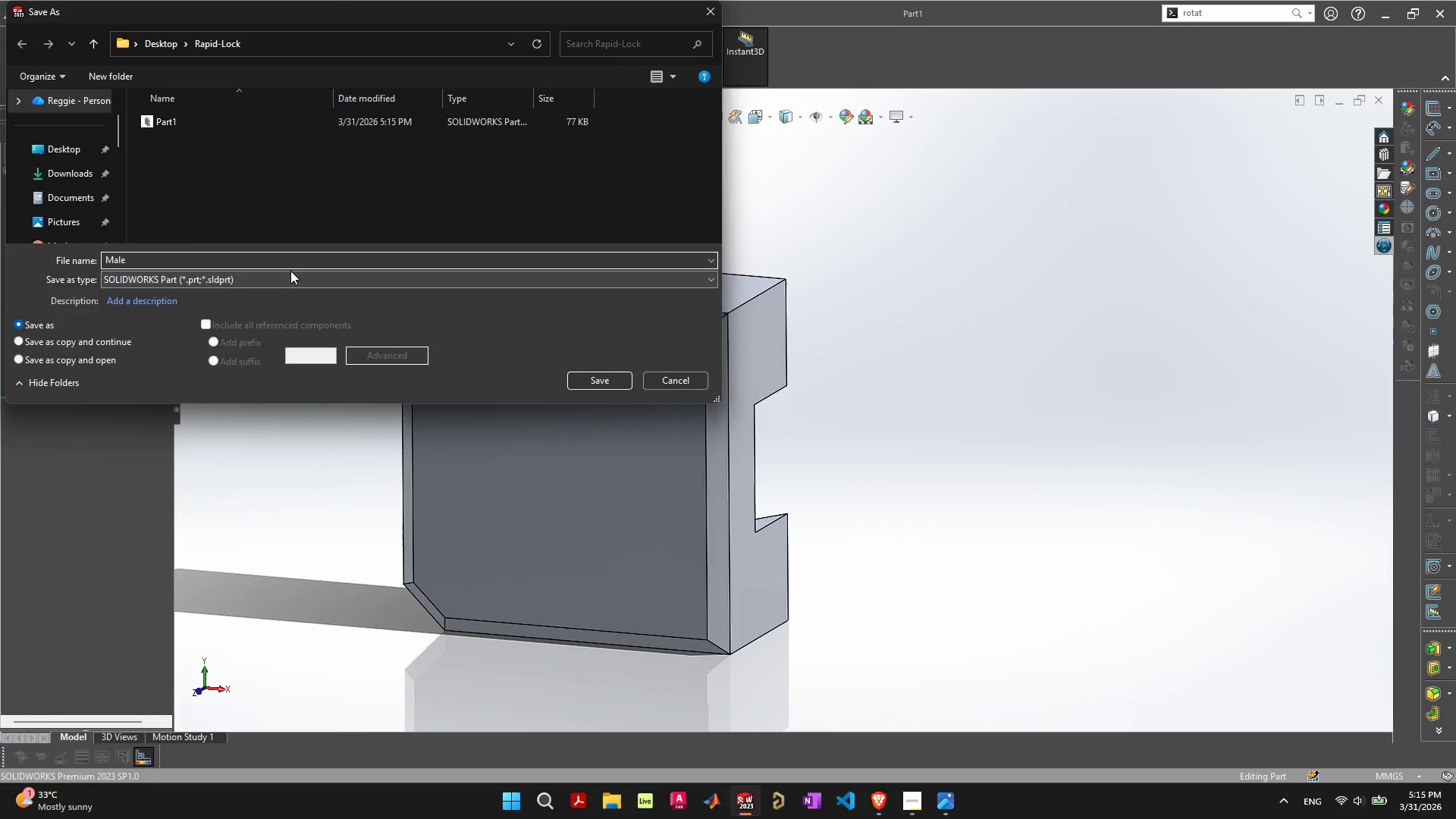 
key(Enter)
 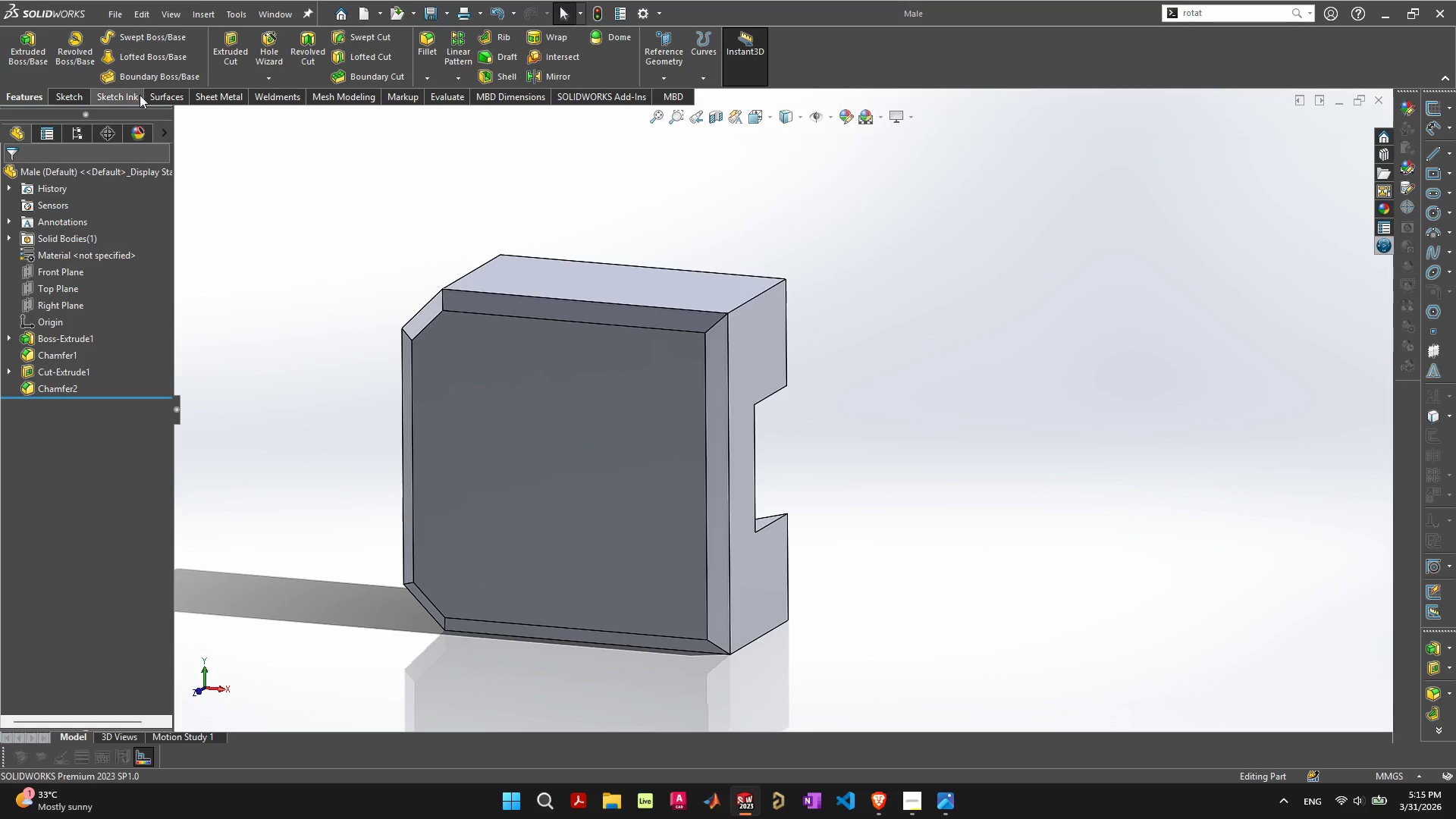 
left_click([117, 7])
 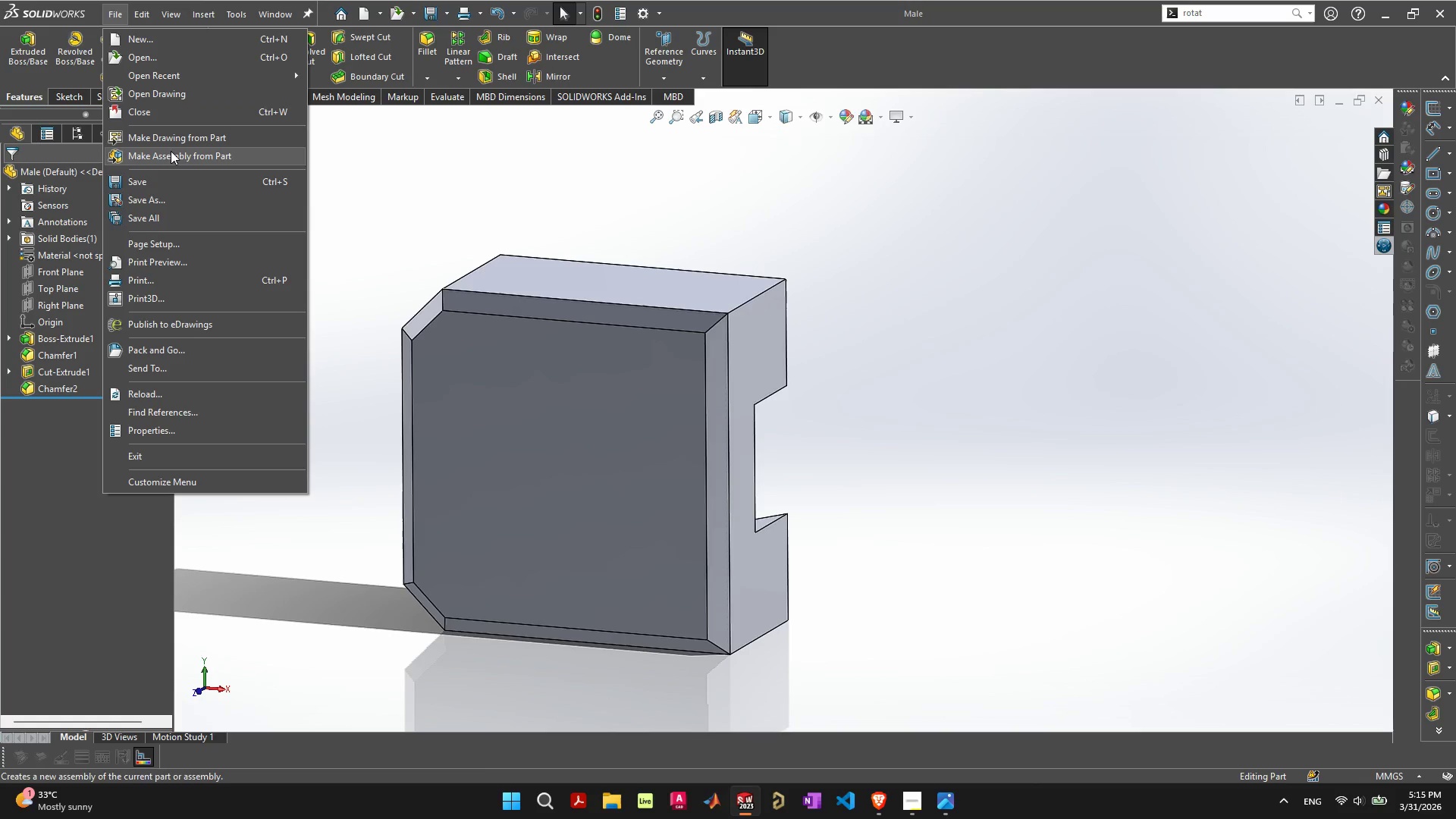 
left_click([181, 208])
 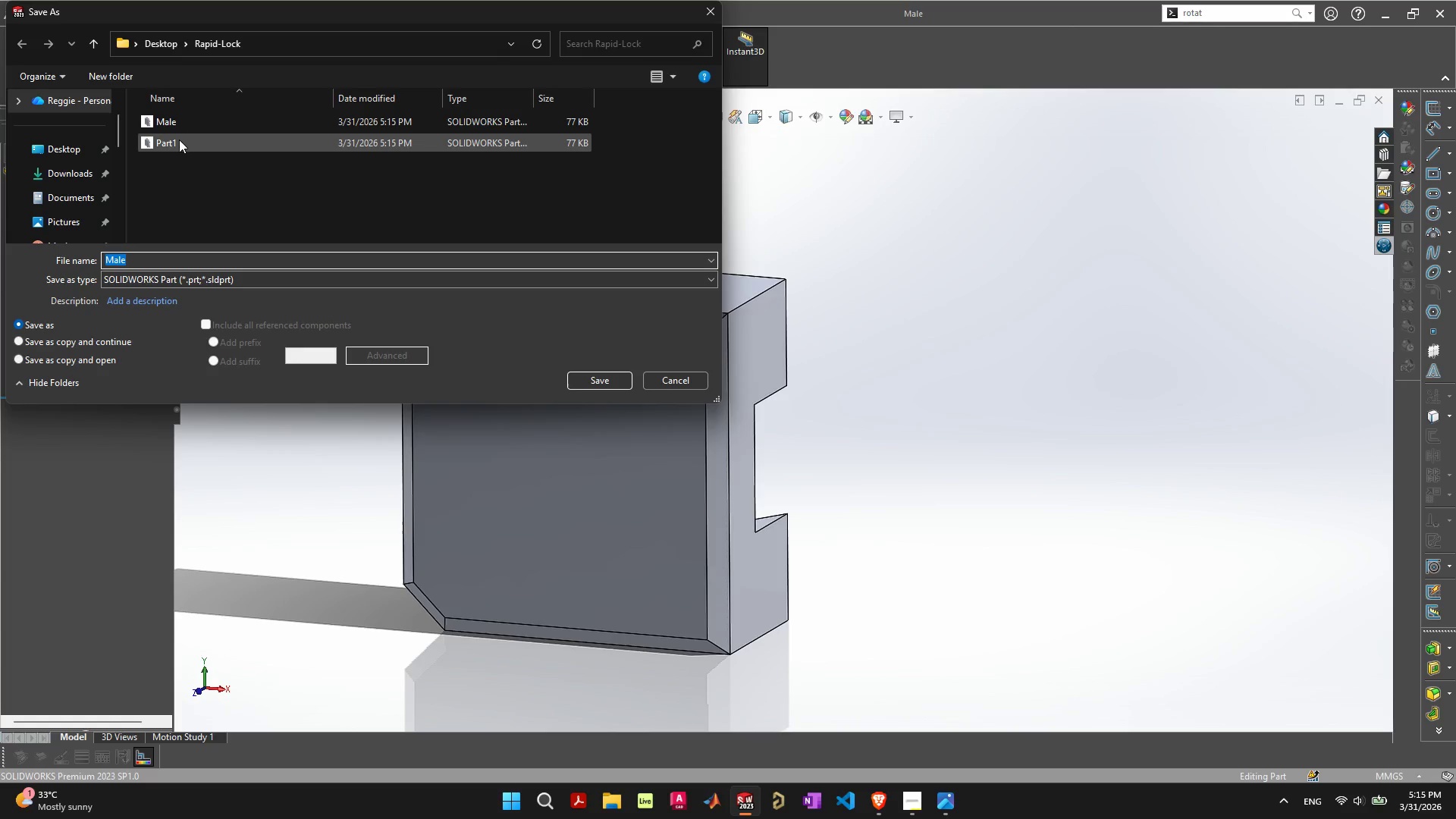 
left_click([171, 144])
 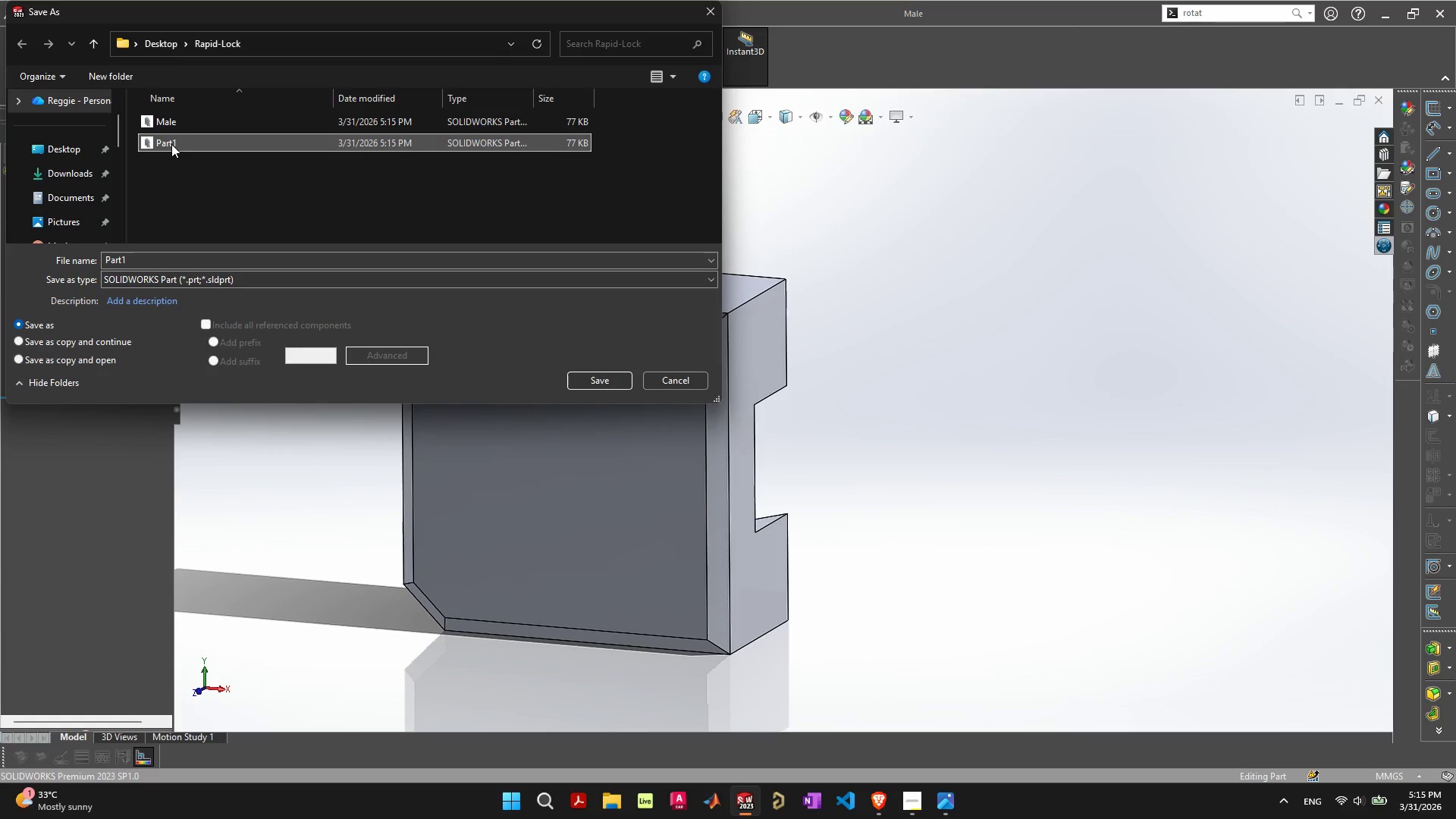 
left_click([171, 144])
 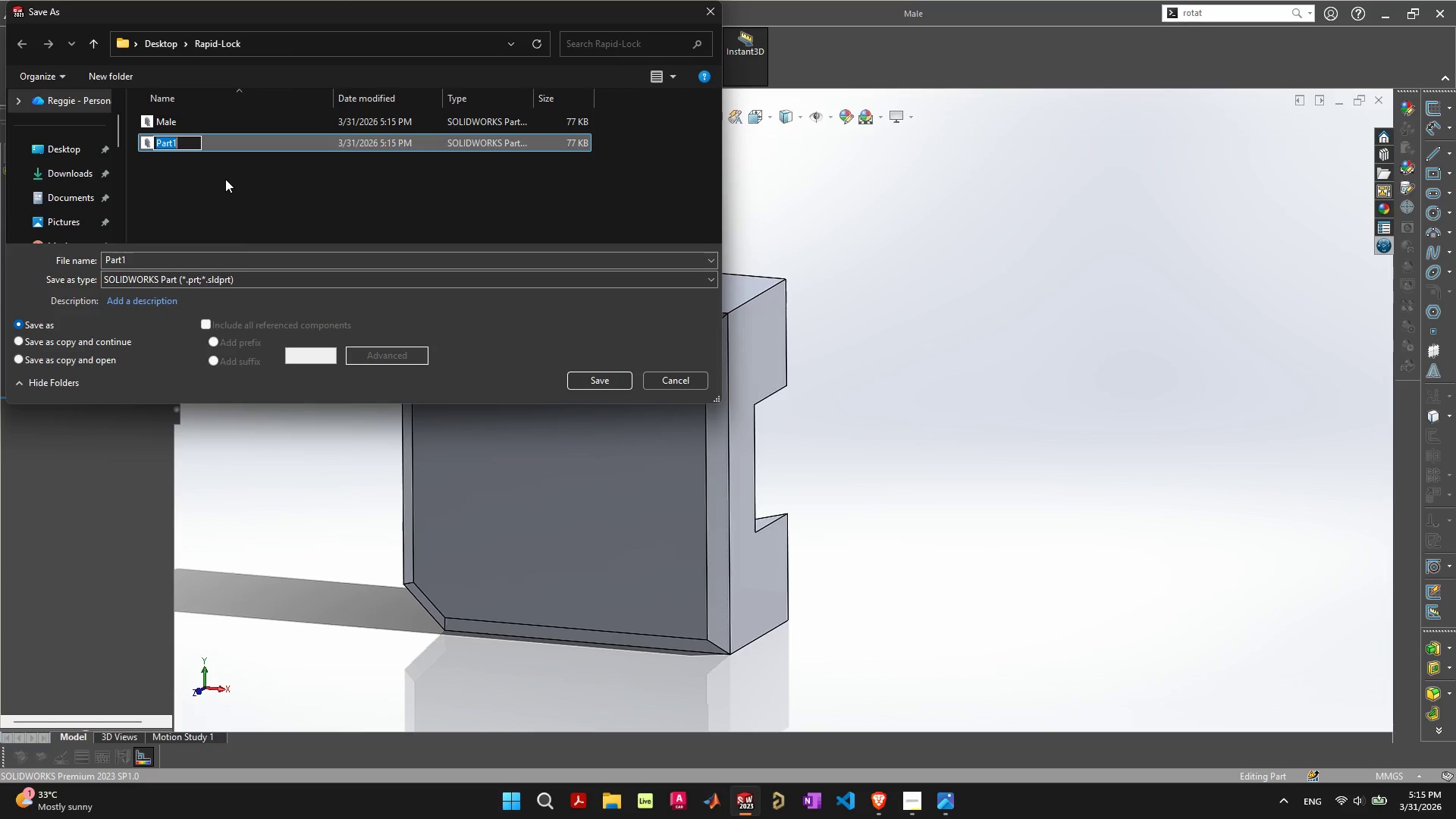 
type(Fm)
key(Backspace)
type(emale (Left))
 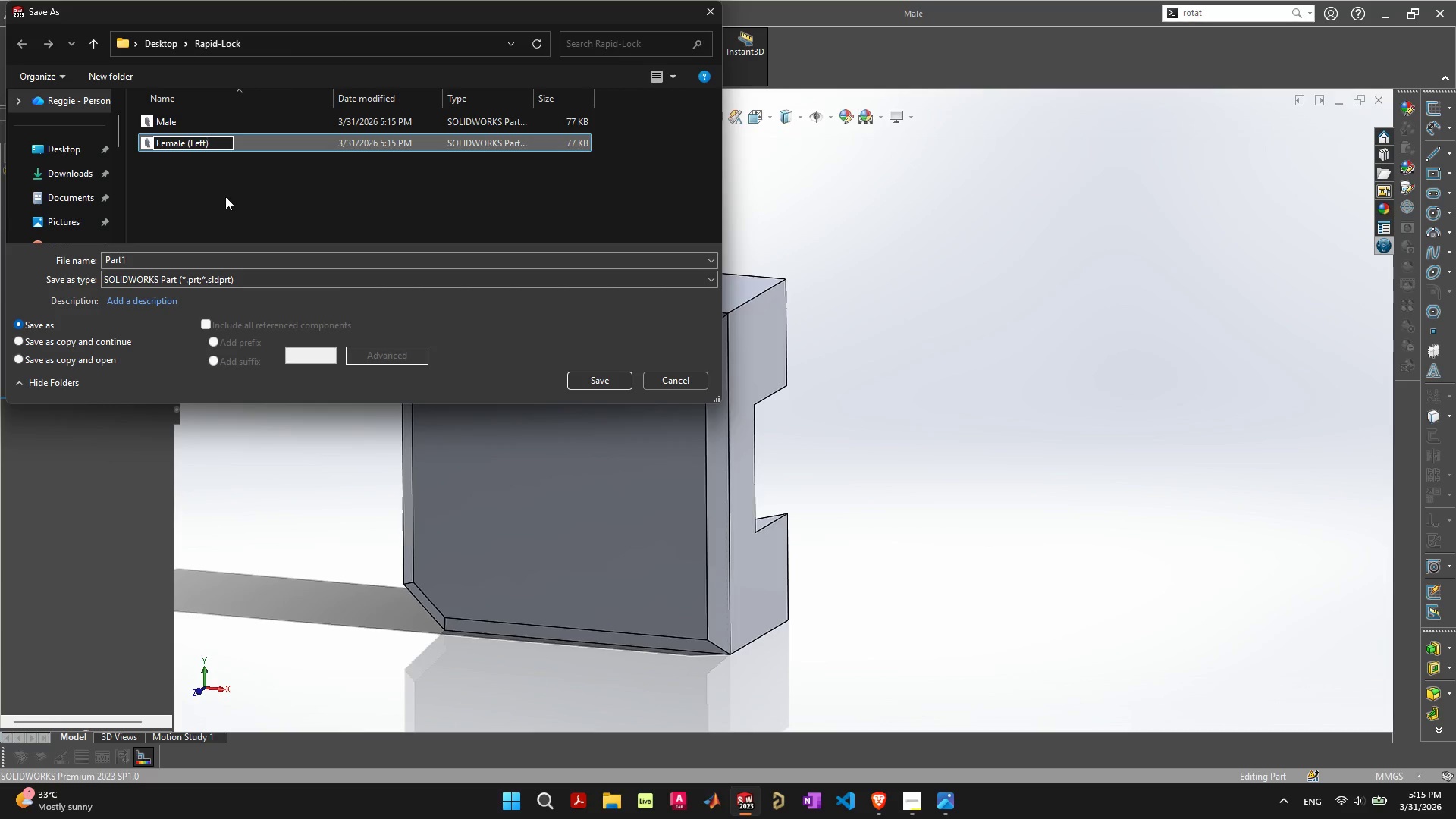 
left_click([168, 198])
 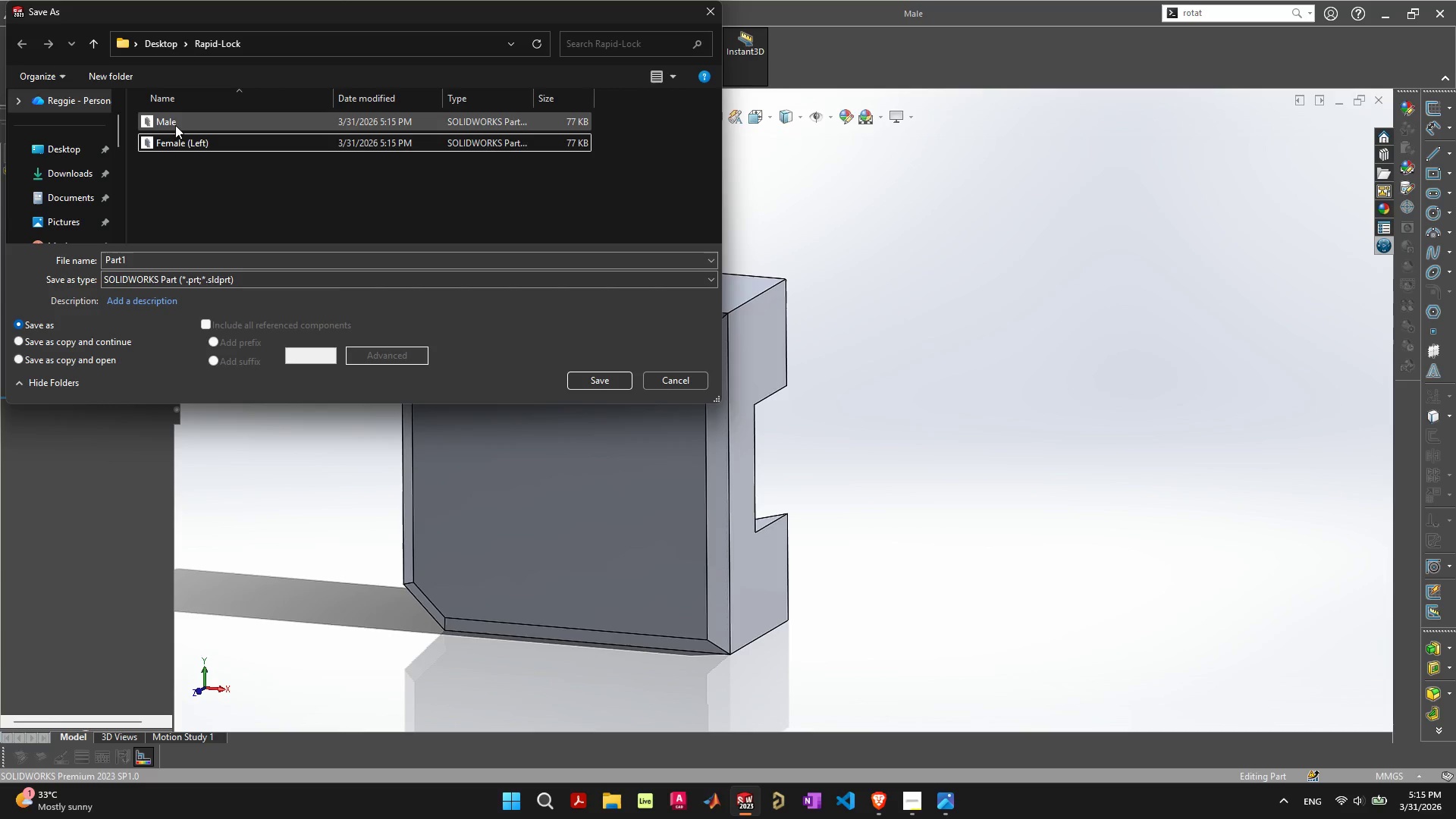 
left_click([174, 123])
 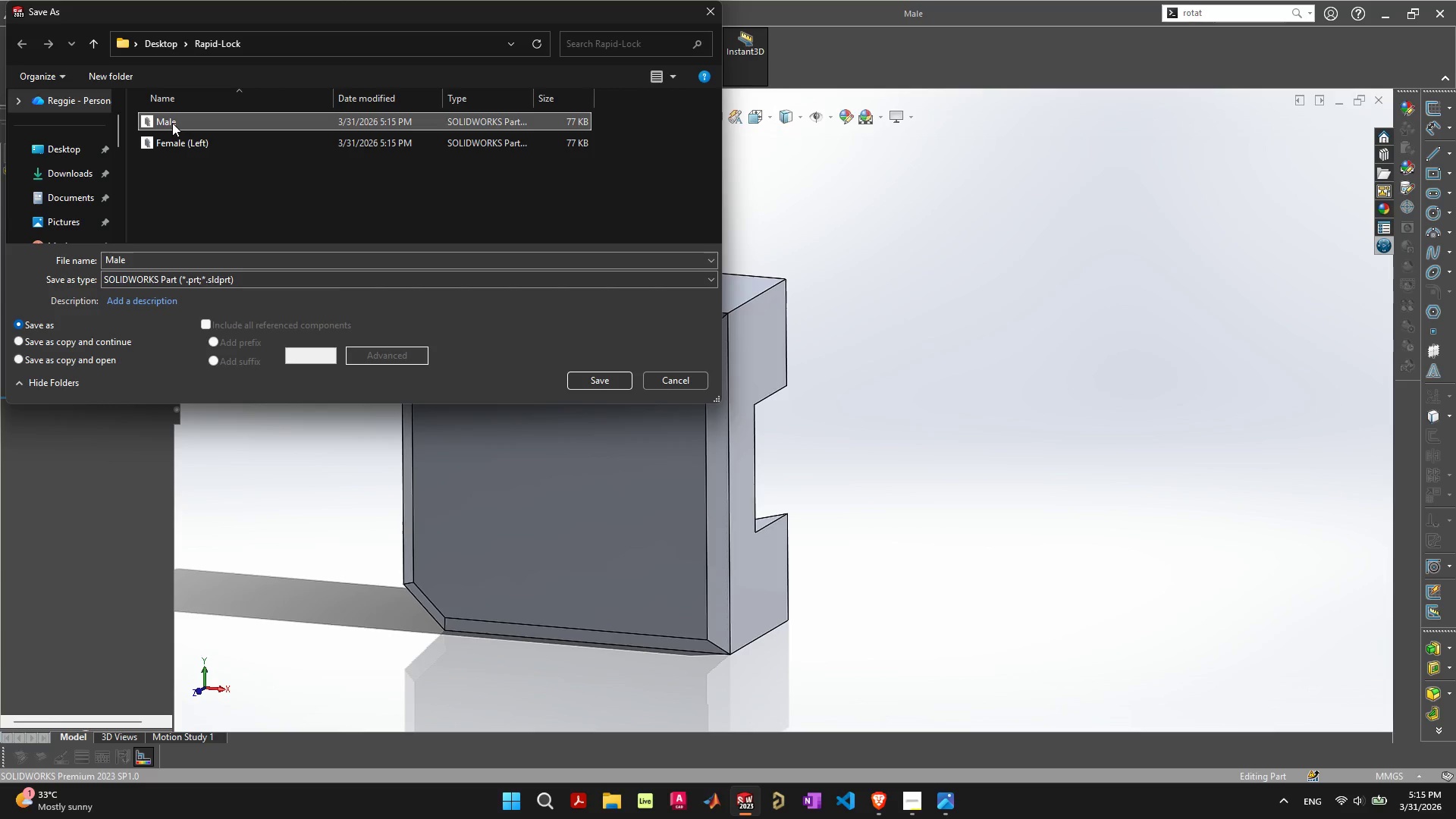 
left_click([172, 123])
 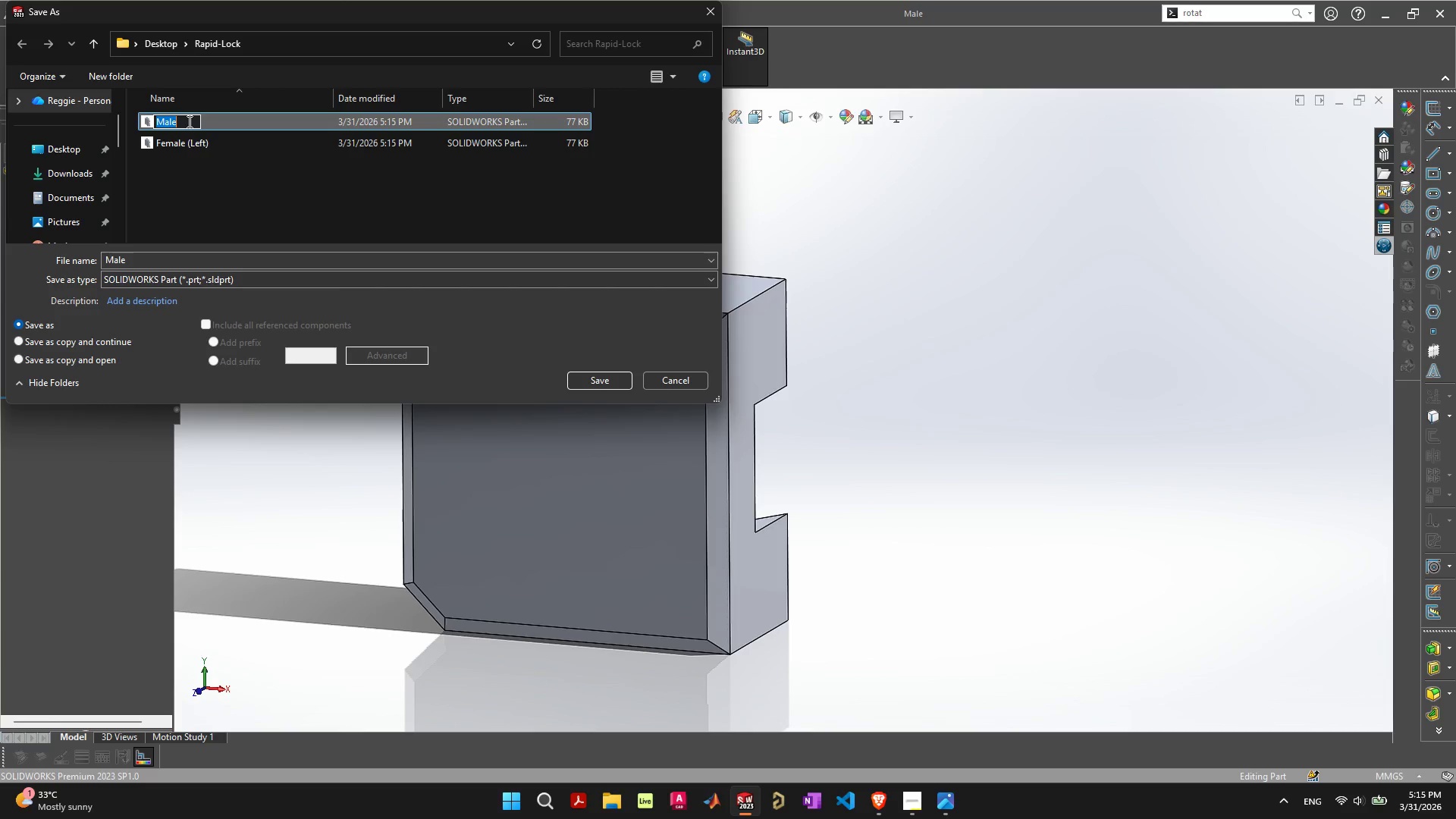 
left_click([188, 122])
 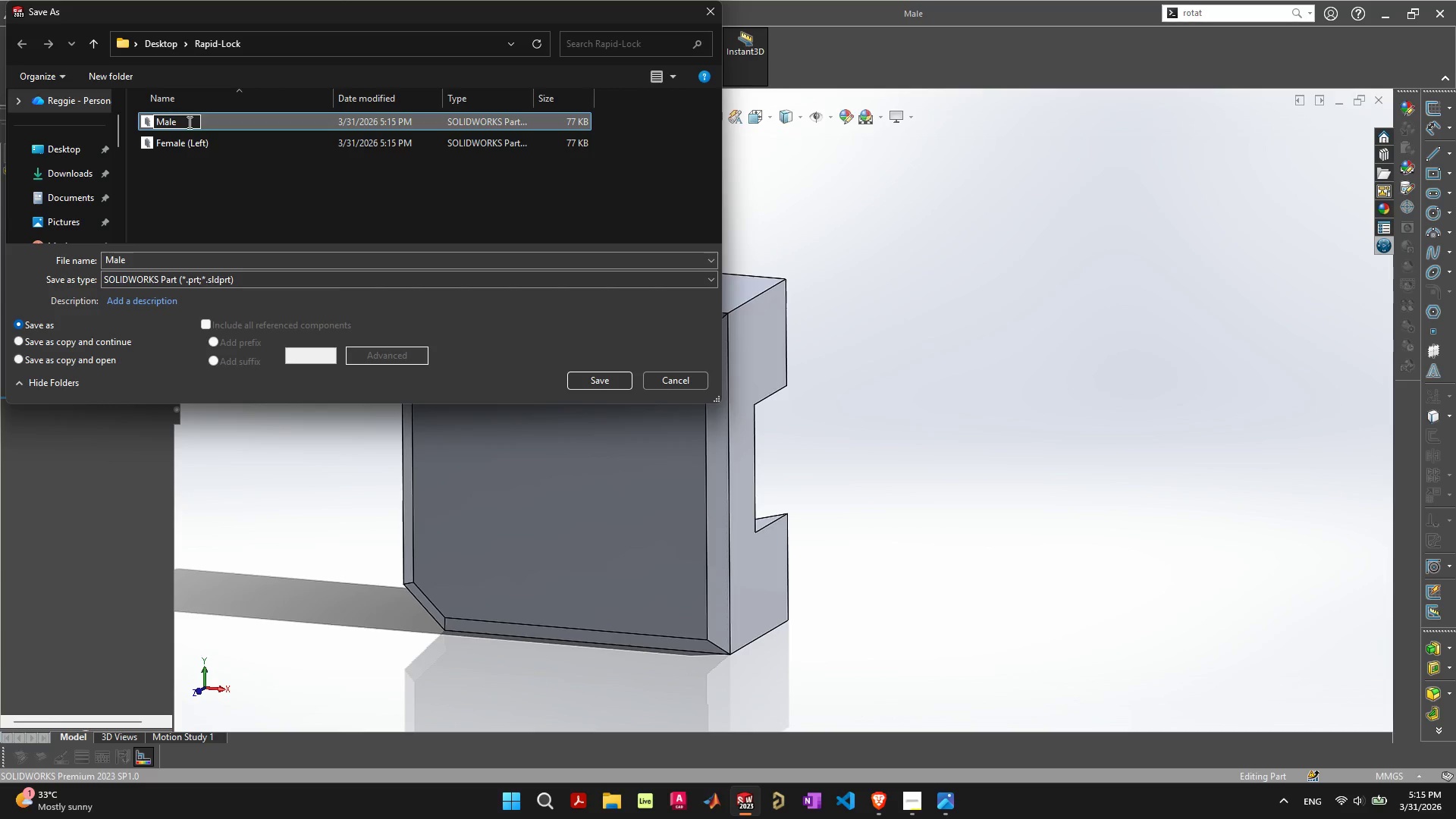 
type( (Right))
 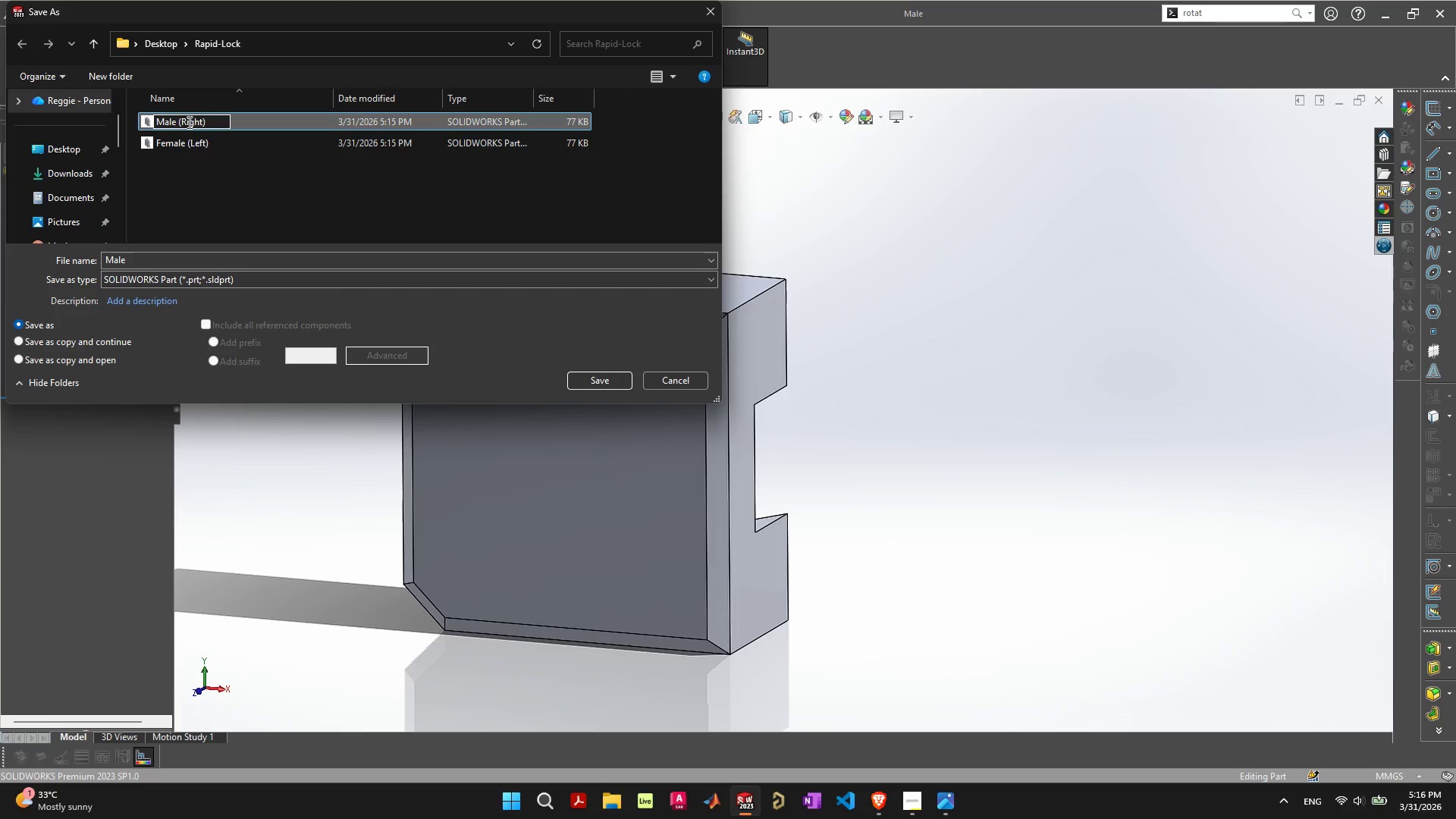 
 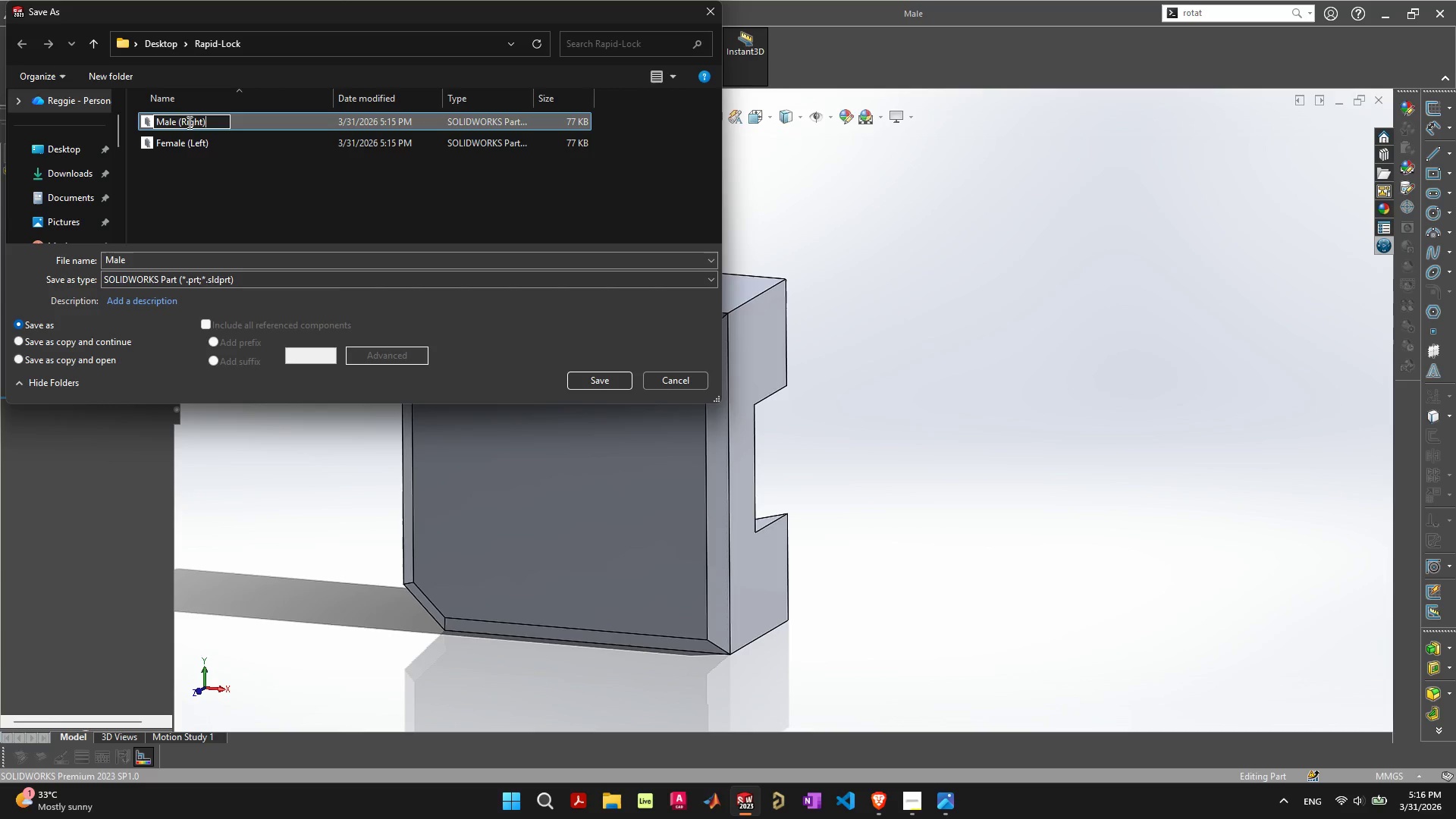 
key(Enter)
 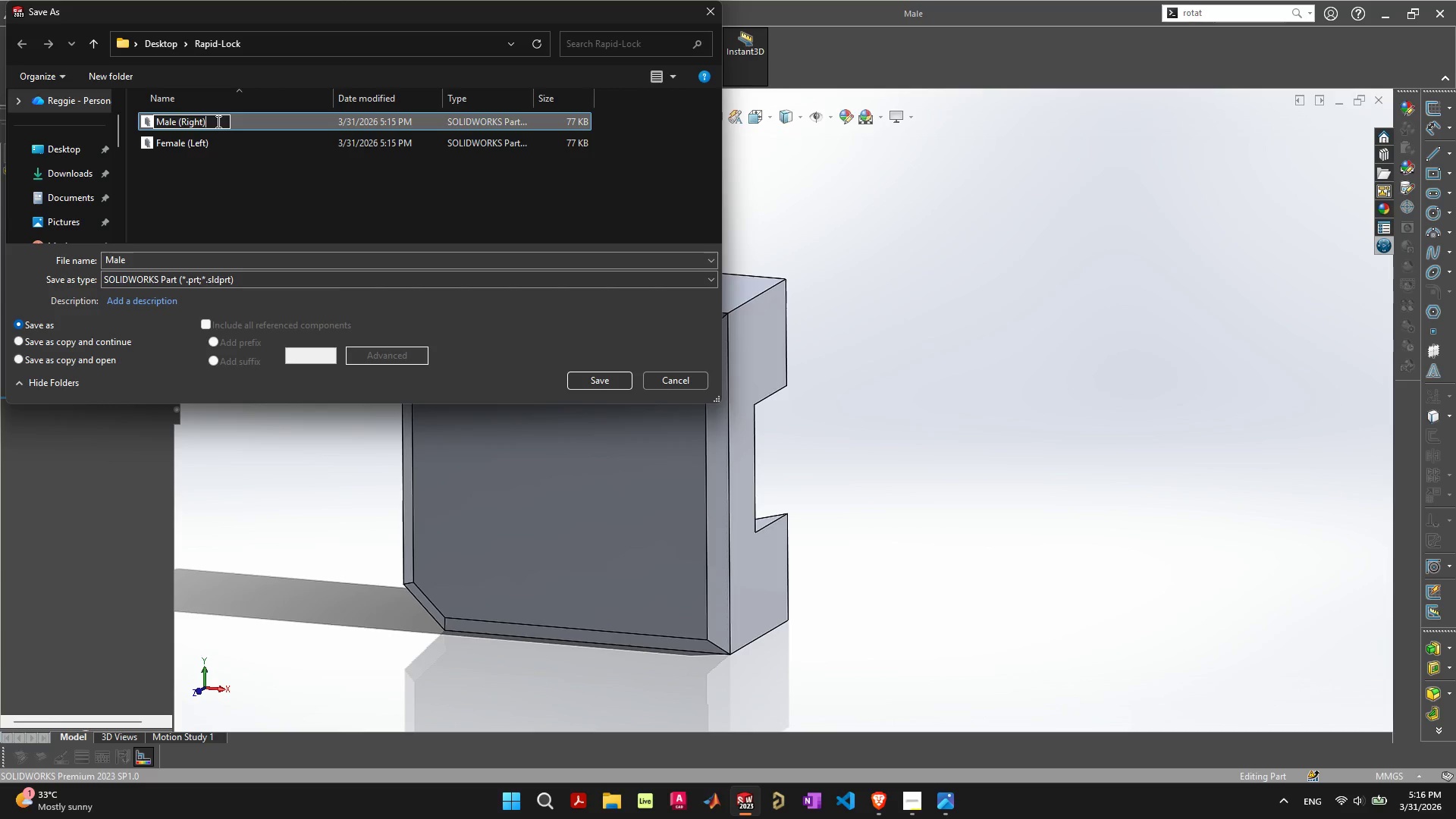 
left_click_drag(start_coordinate=[306, 176], to_coordinate=[303, 181])
 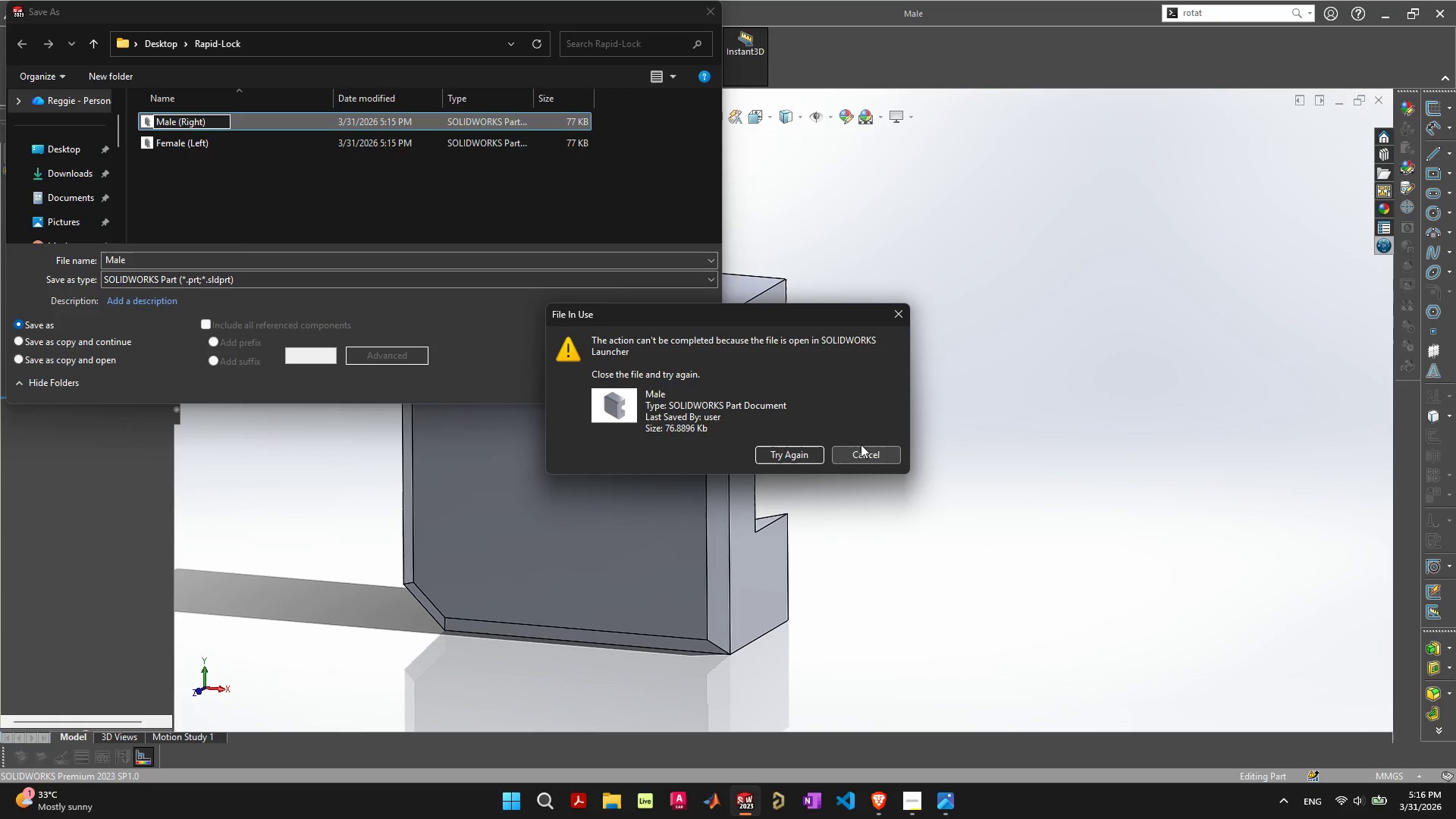 
left_click([866, 458])
 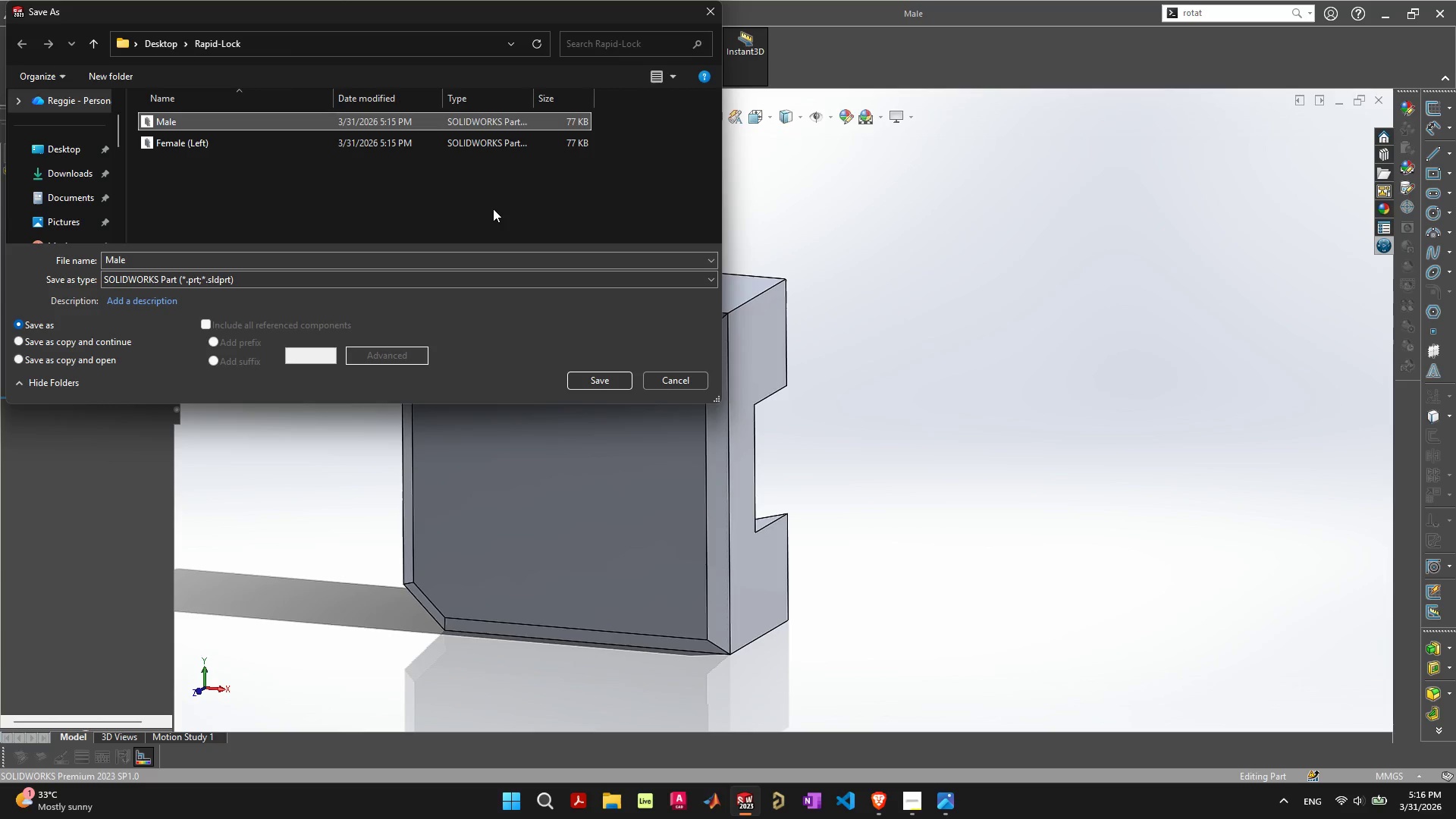 
left_click([492, 202])
 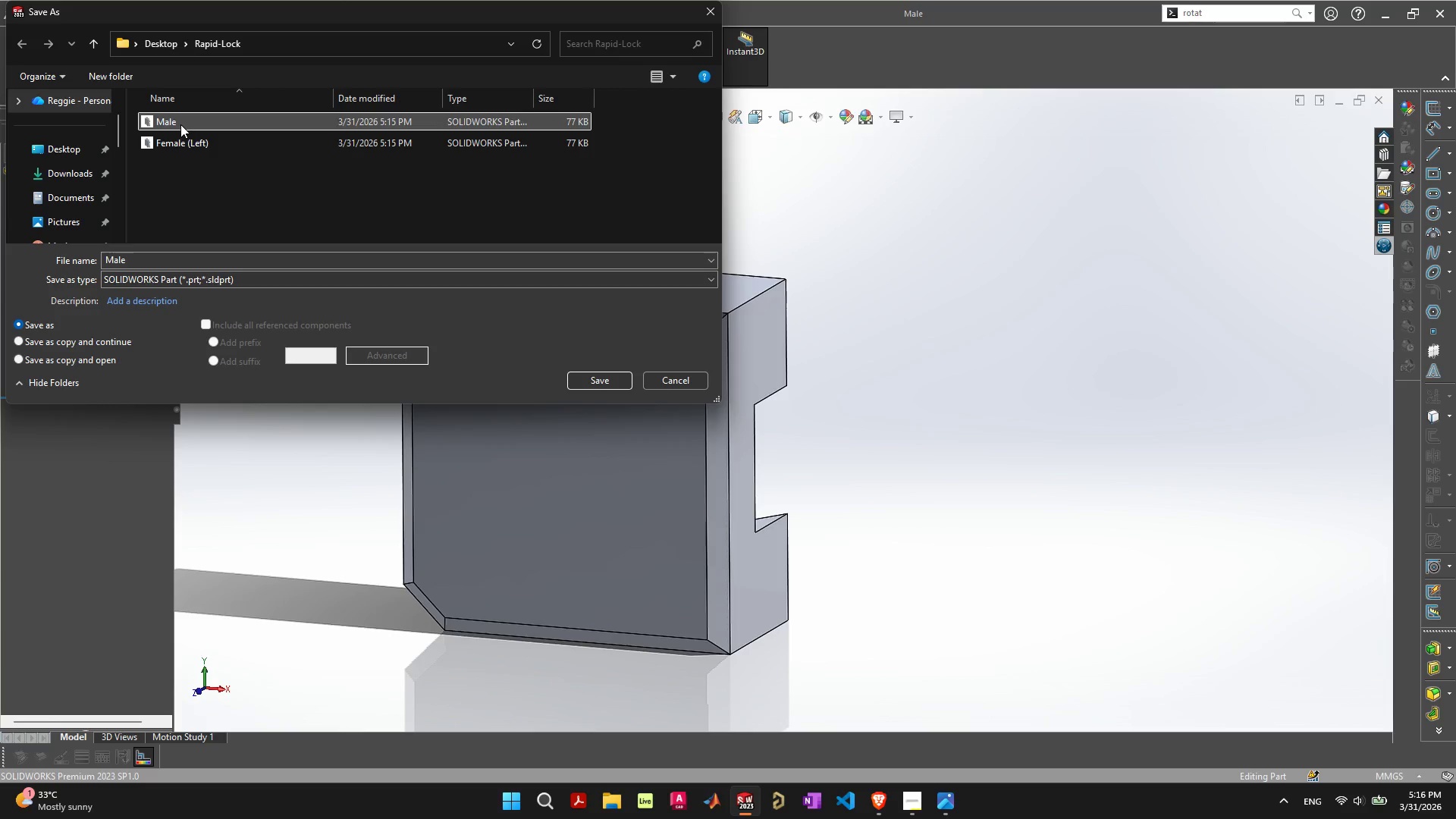 
left_click([173, 122])
 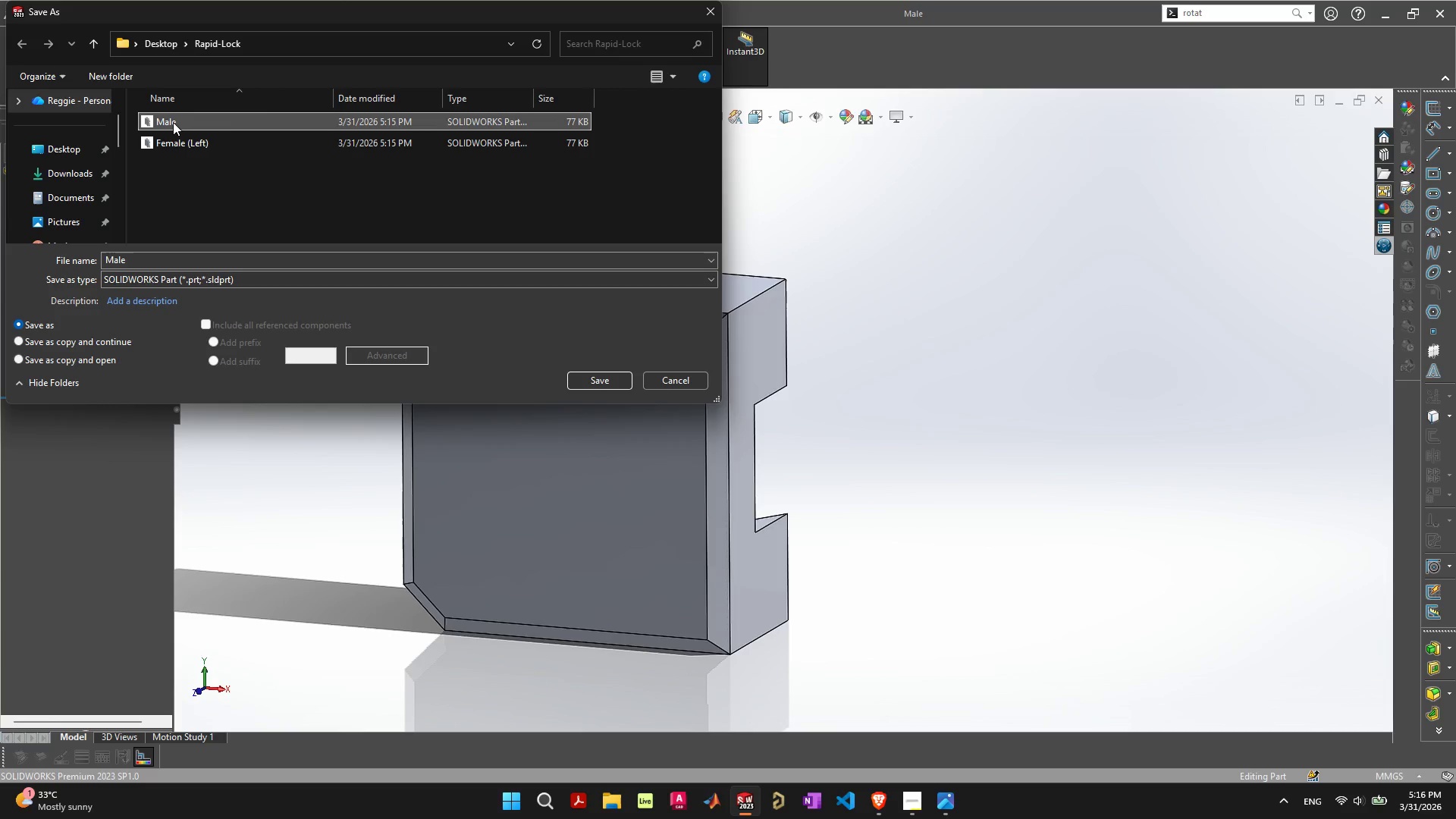 
left_click([173, 122])
 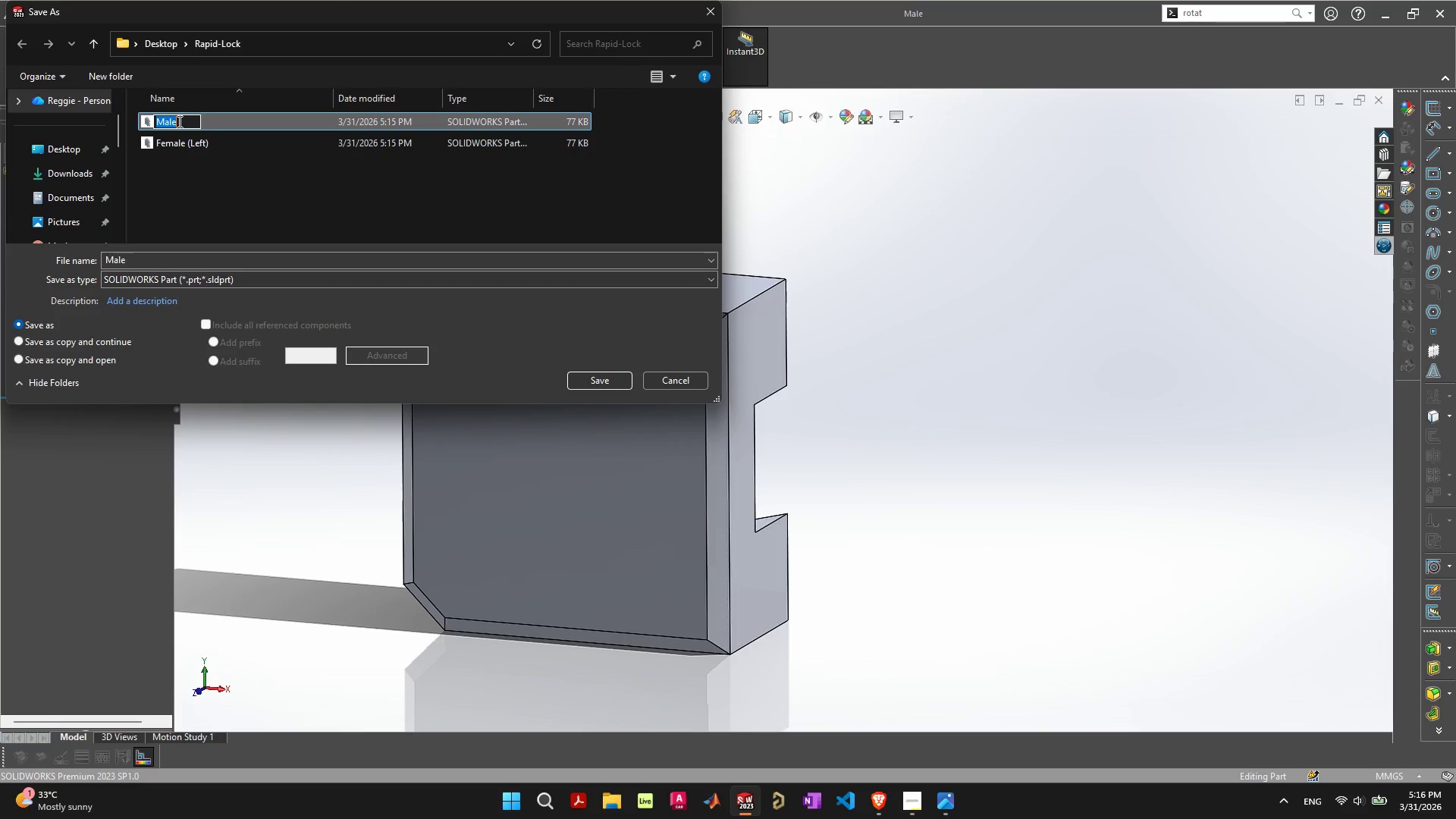 
left_click([185, 121])
 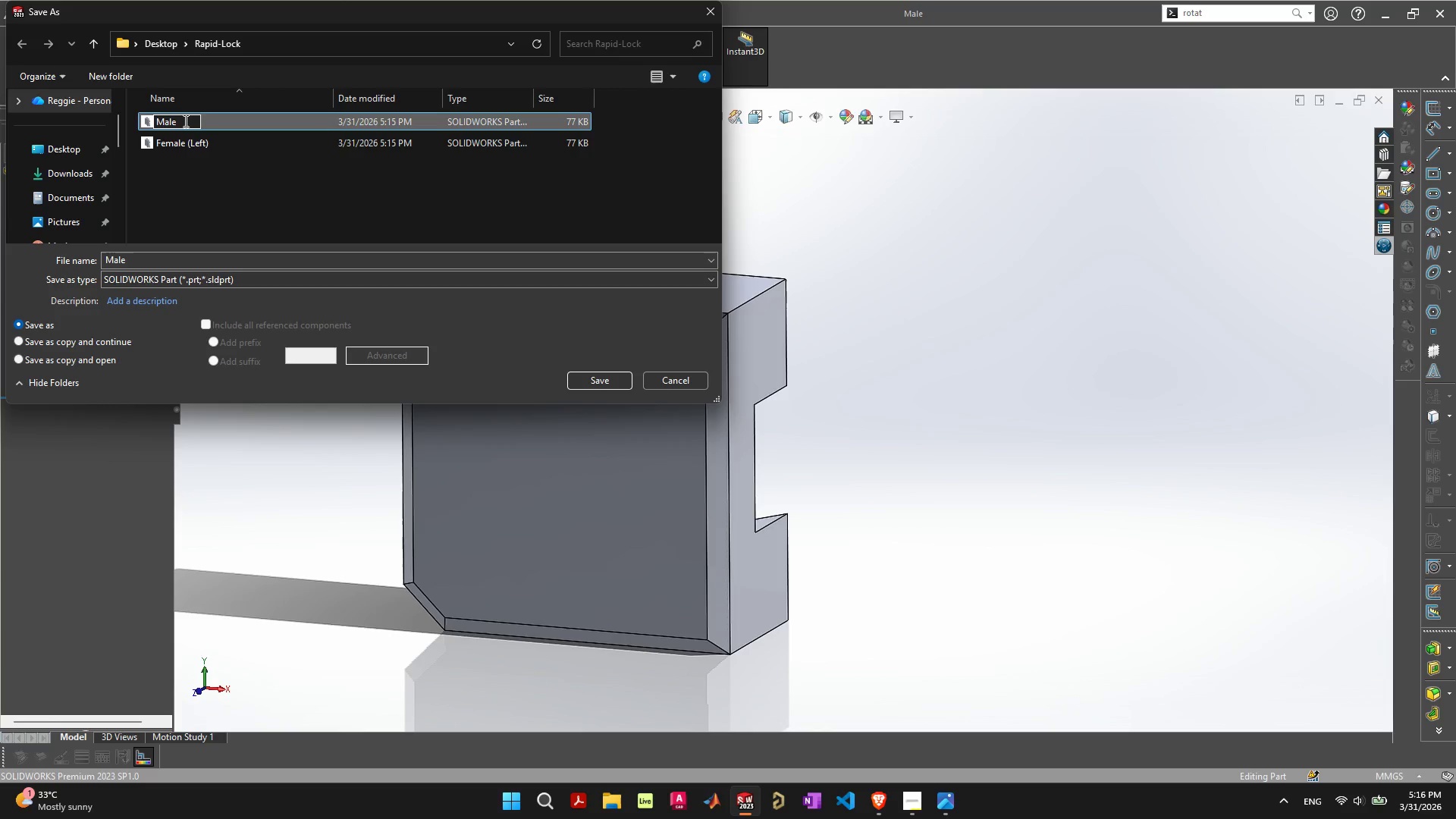 
type( (Right))
 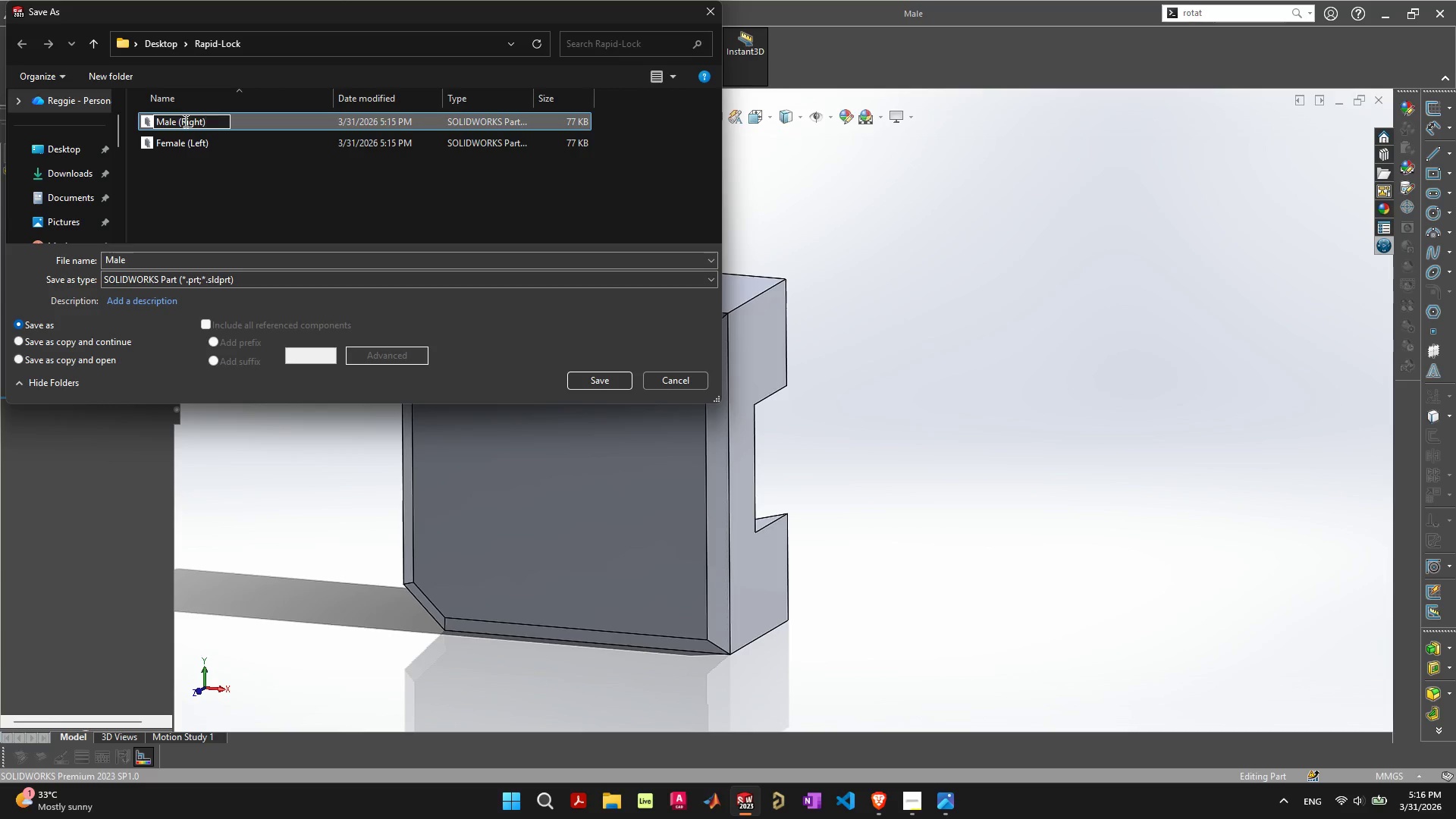 
left_click([860, 458])
 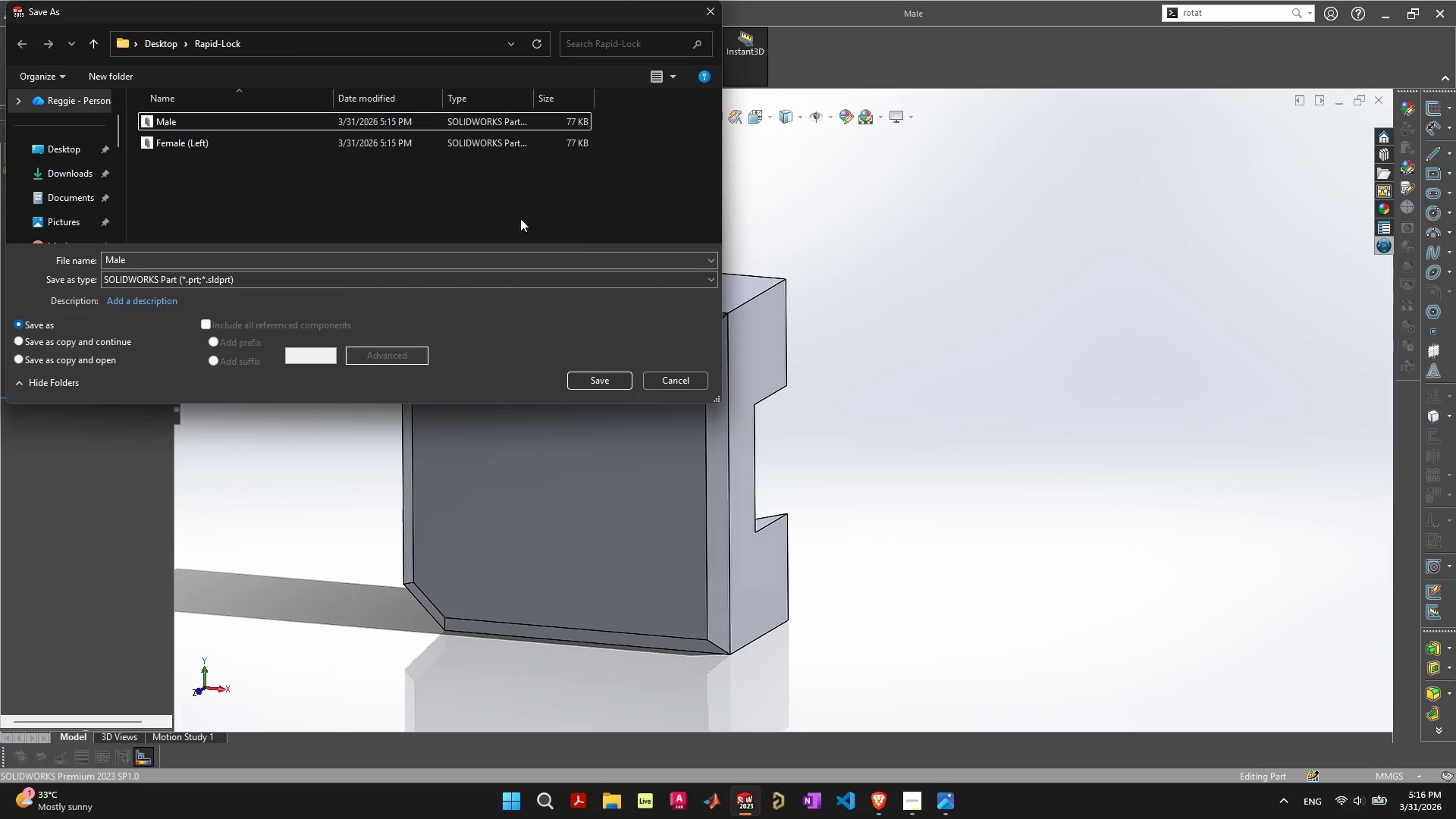 
left_click([512, 213])
 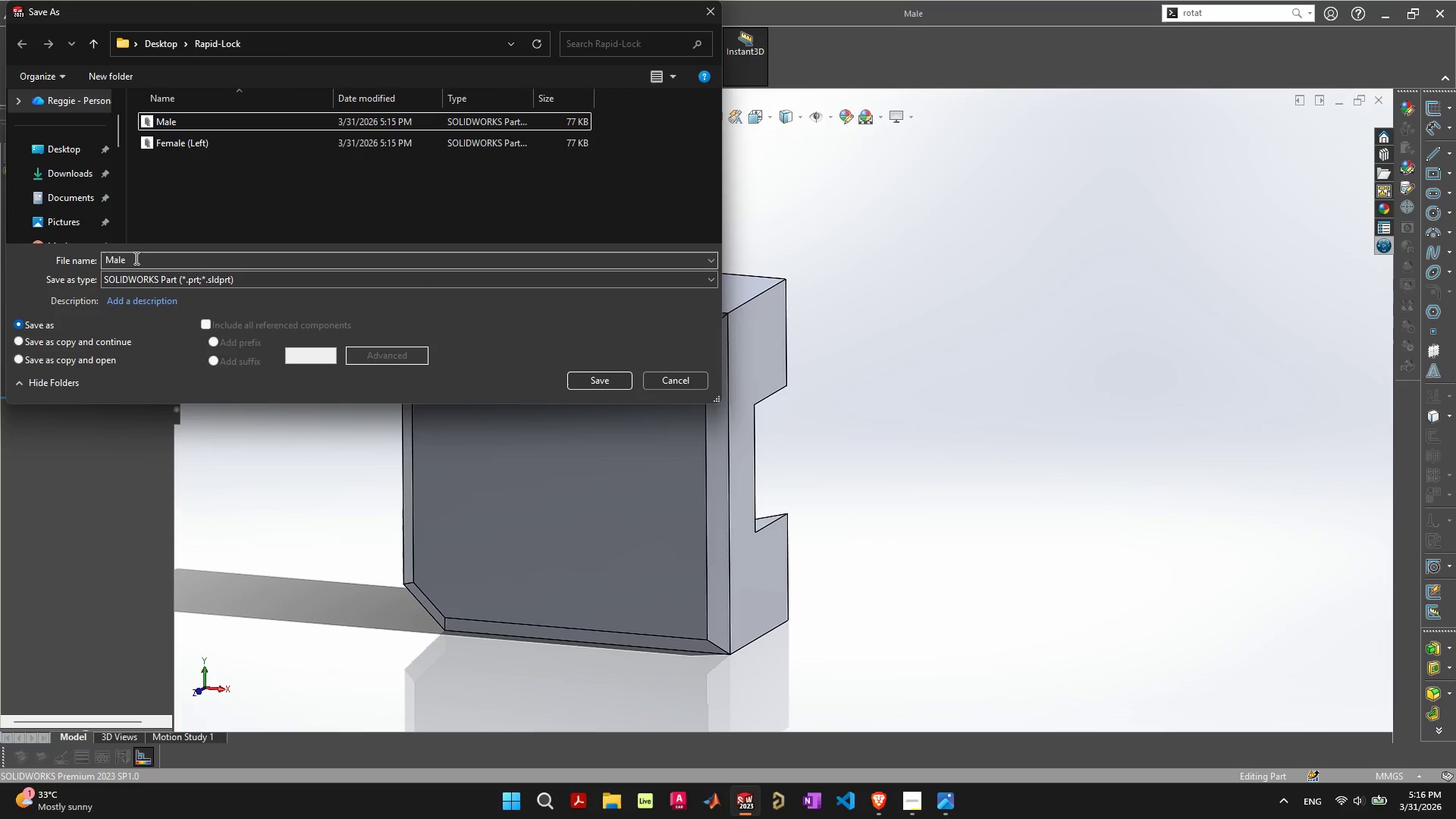 
left_click([138, 259])
 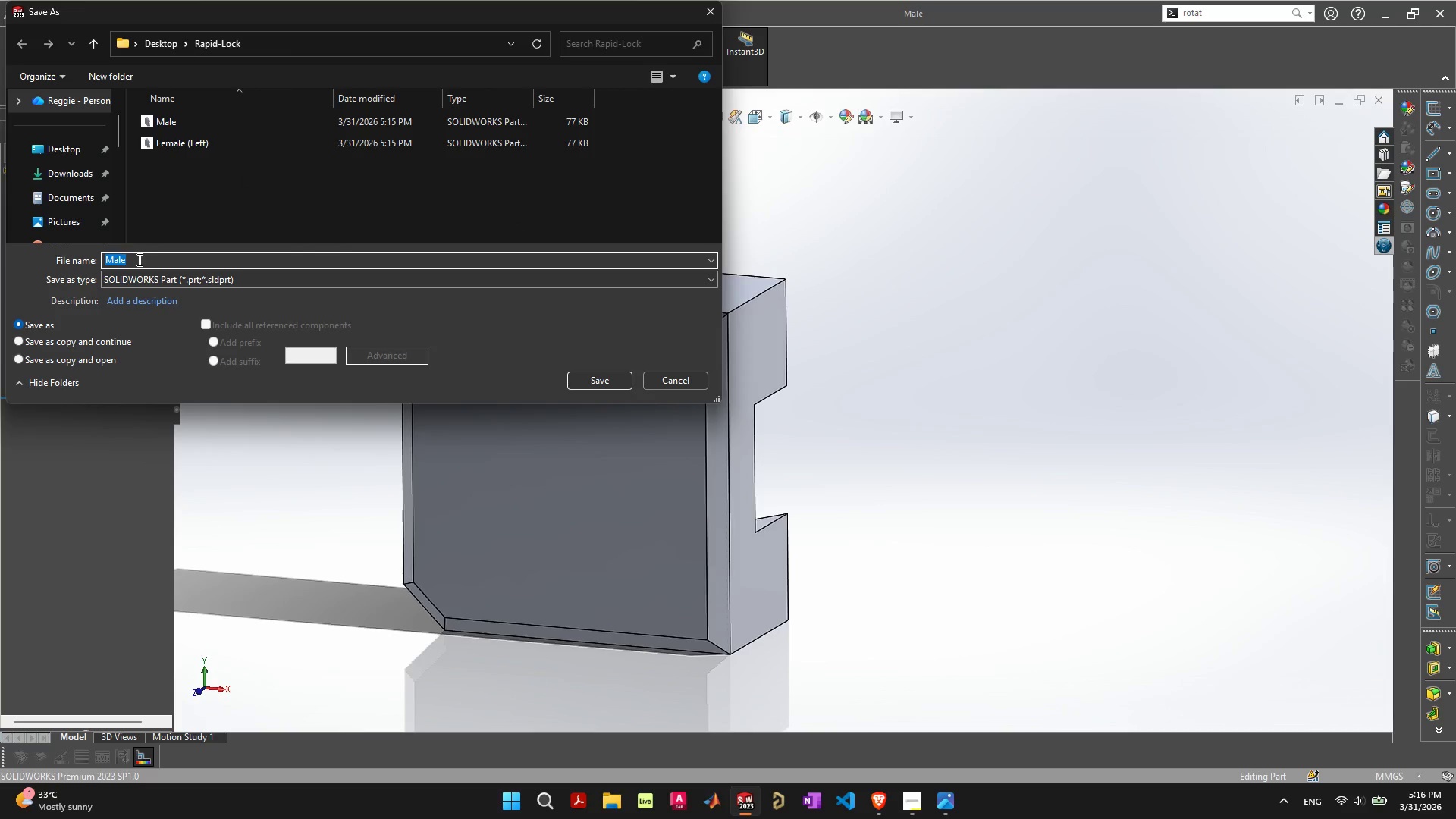 
left_click([138, 259])
 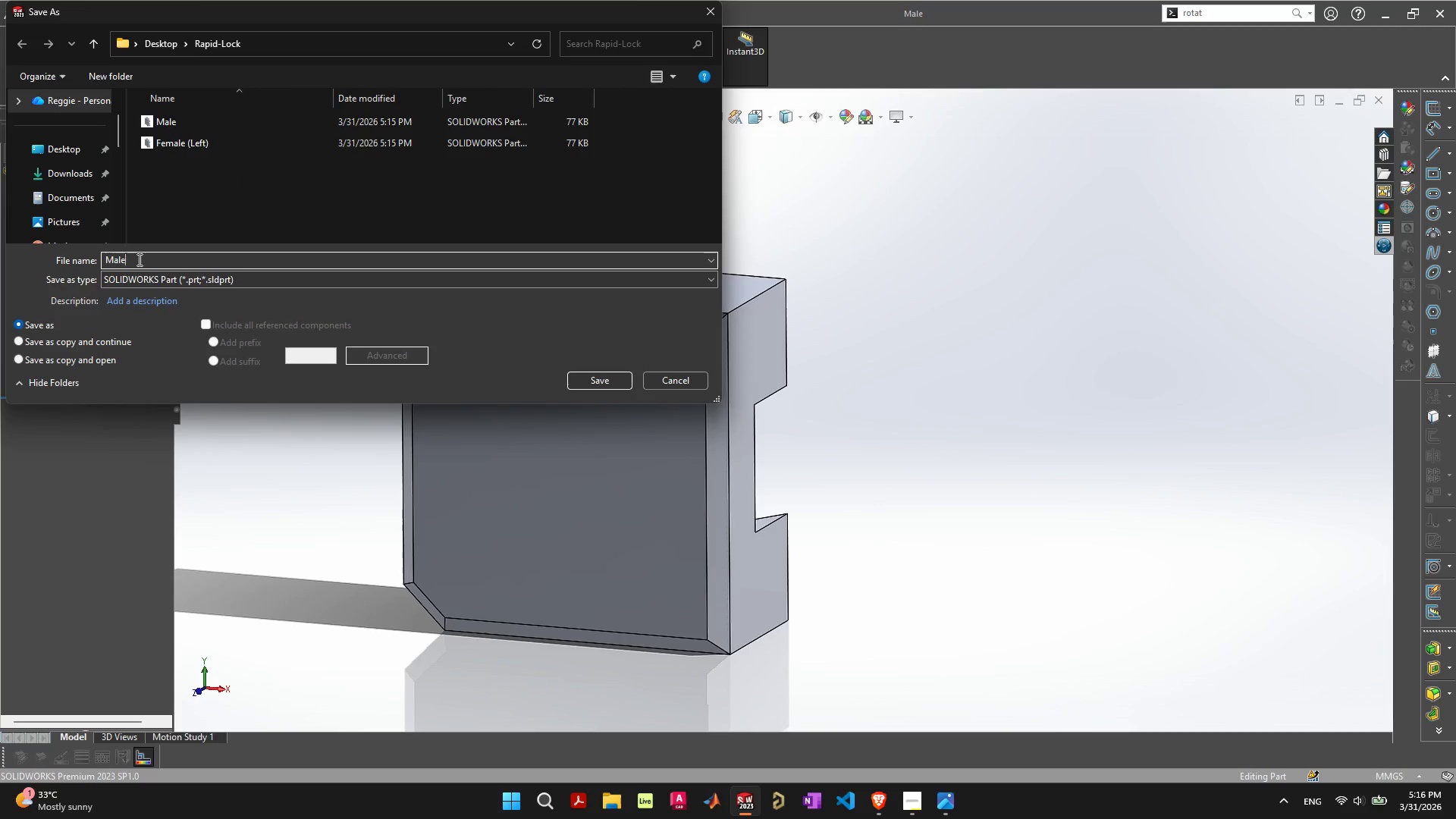 
type( (Right))
 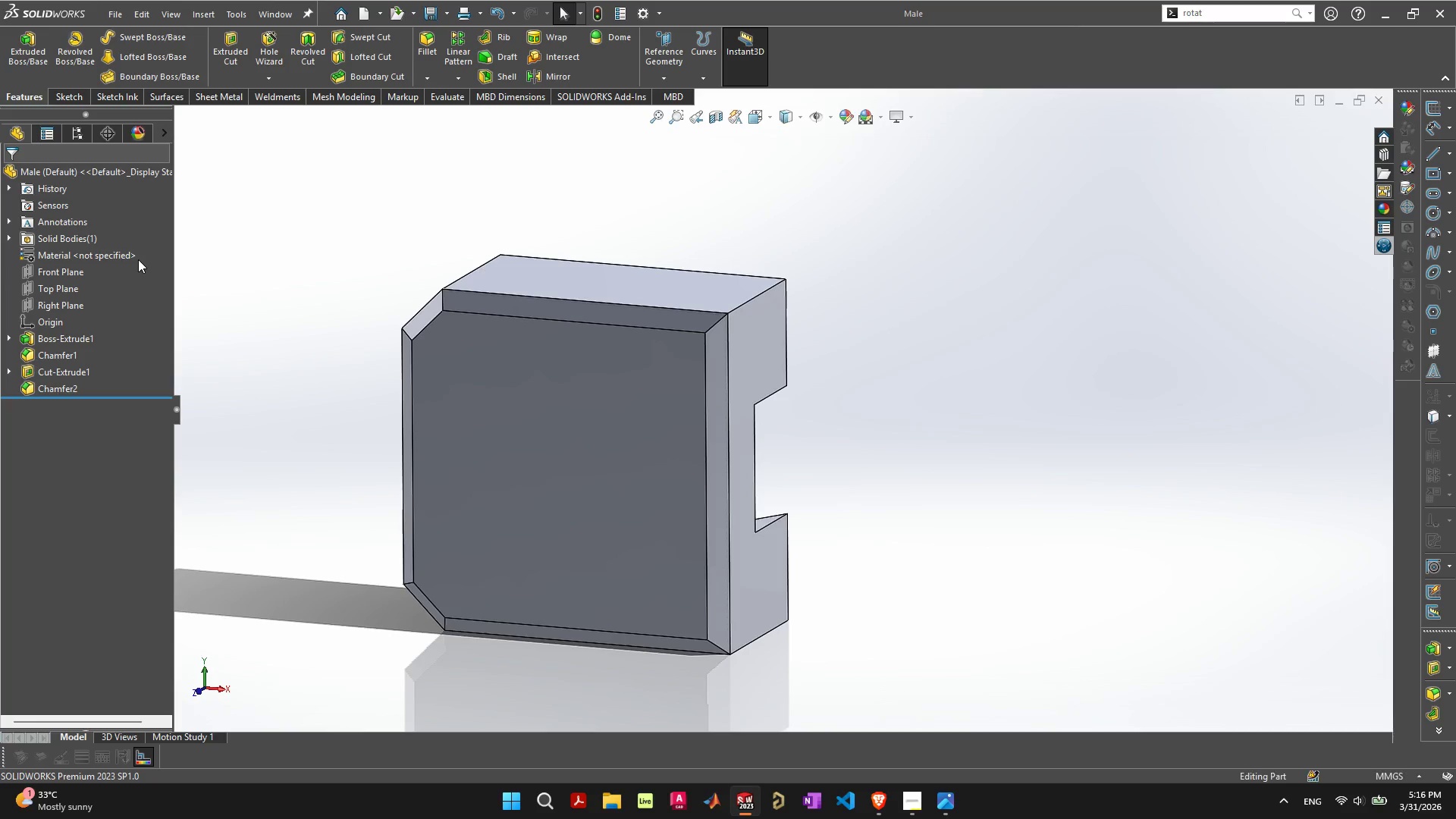 
 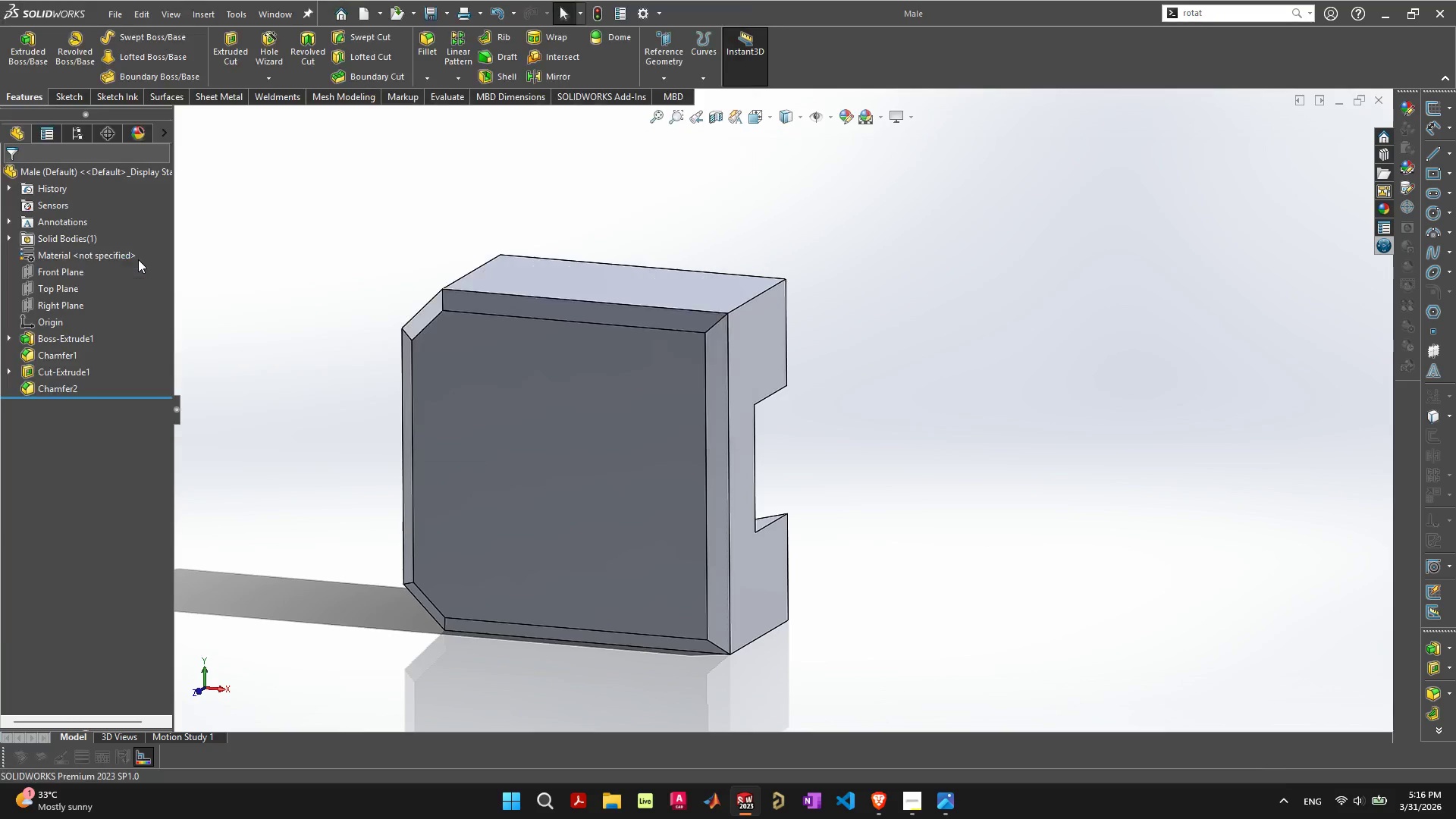 
key(Enter)
 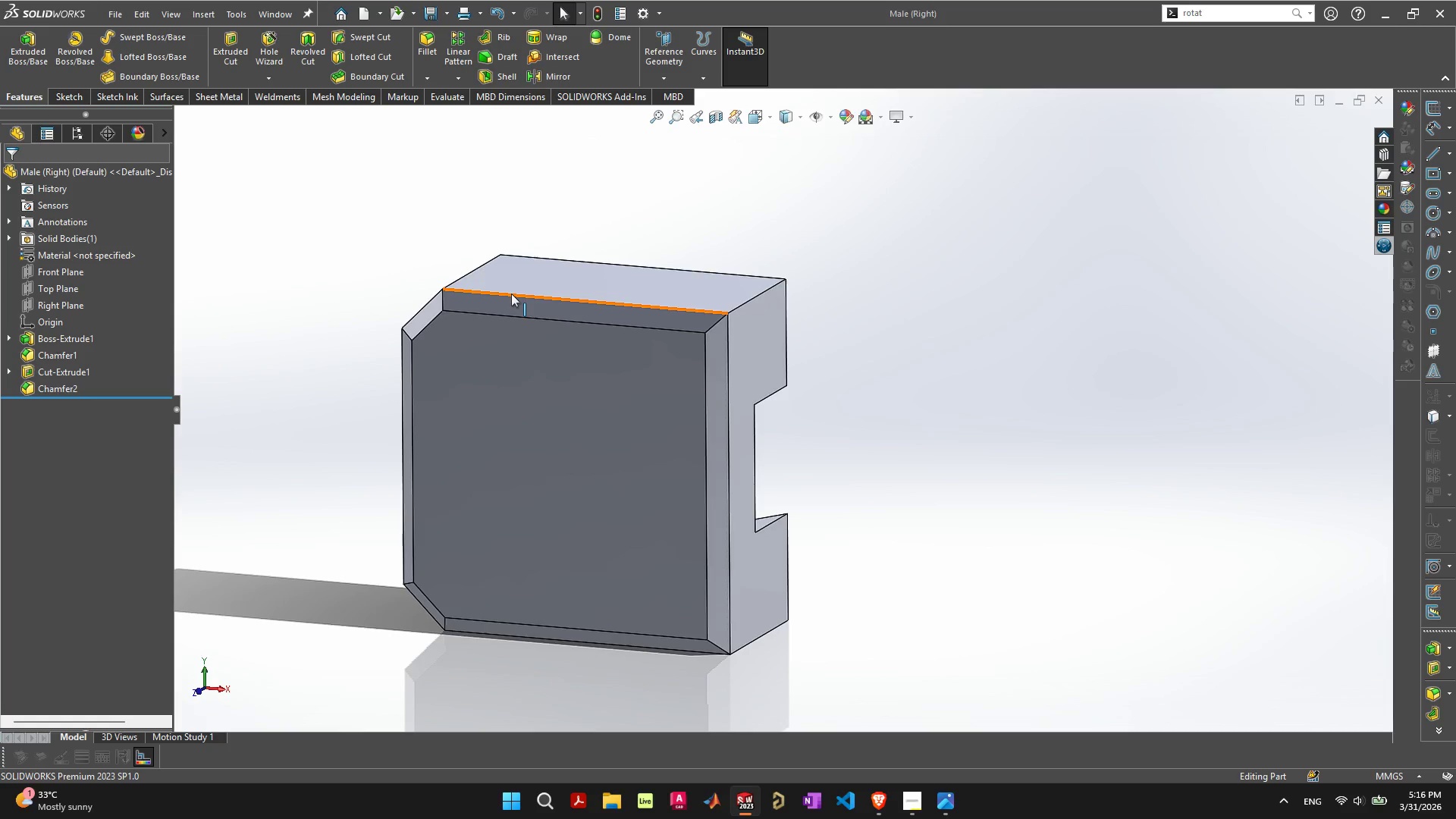 
left_click([579, 438])
 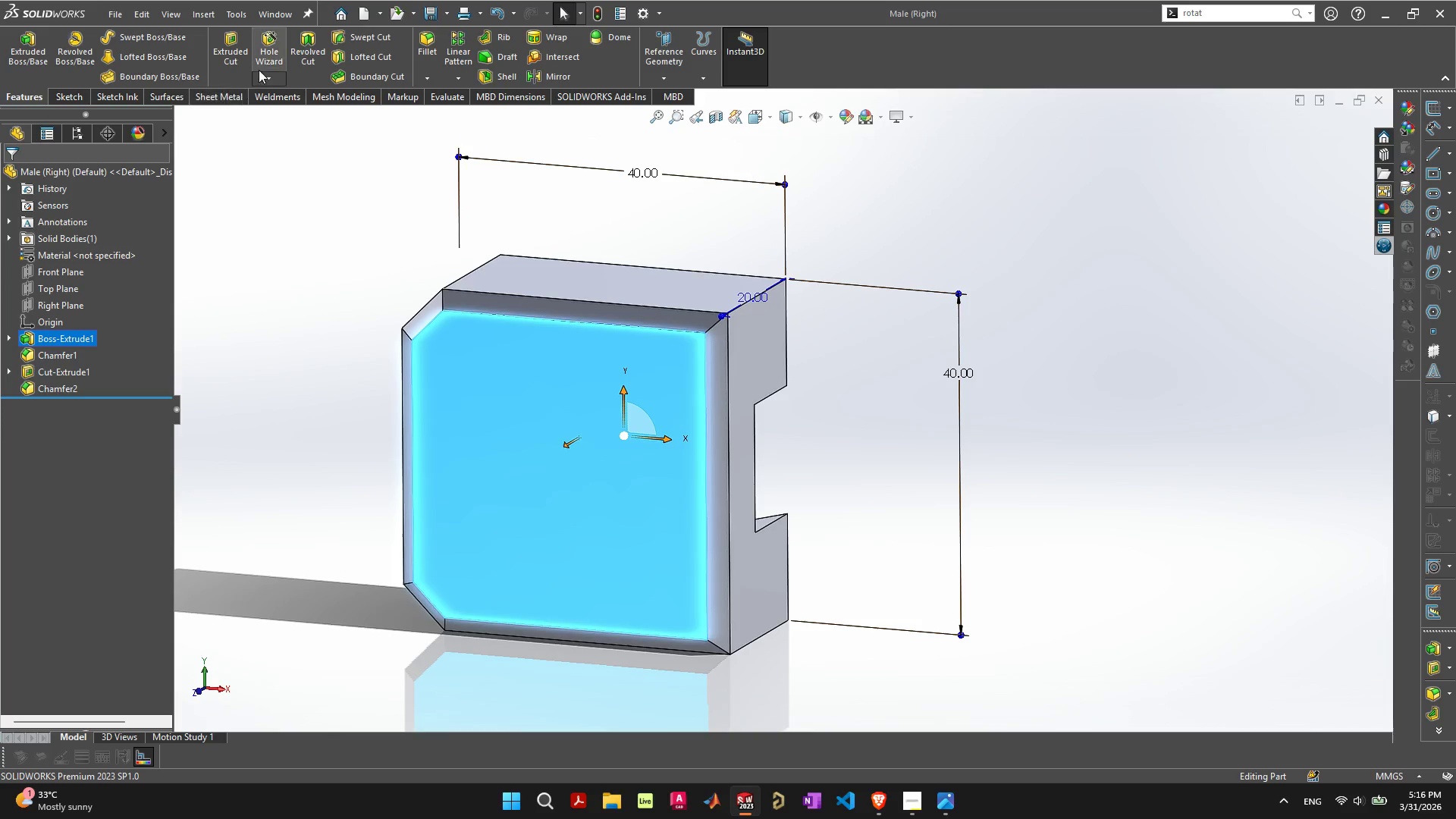 
left_click([1248, 13])
 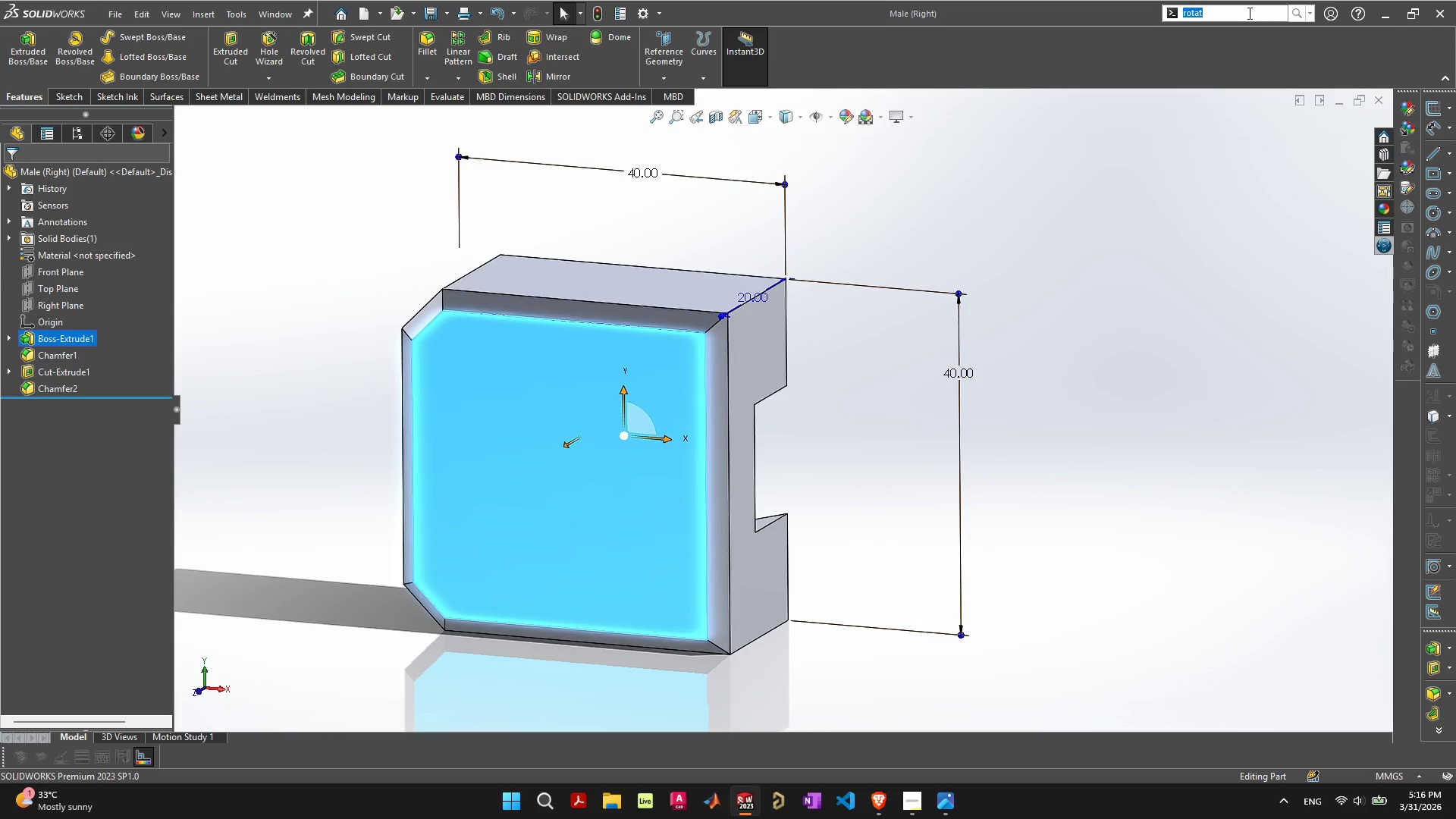 
left_click([1248, 13])
 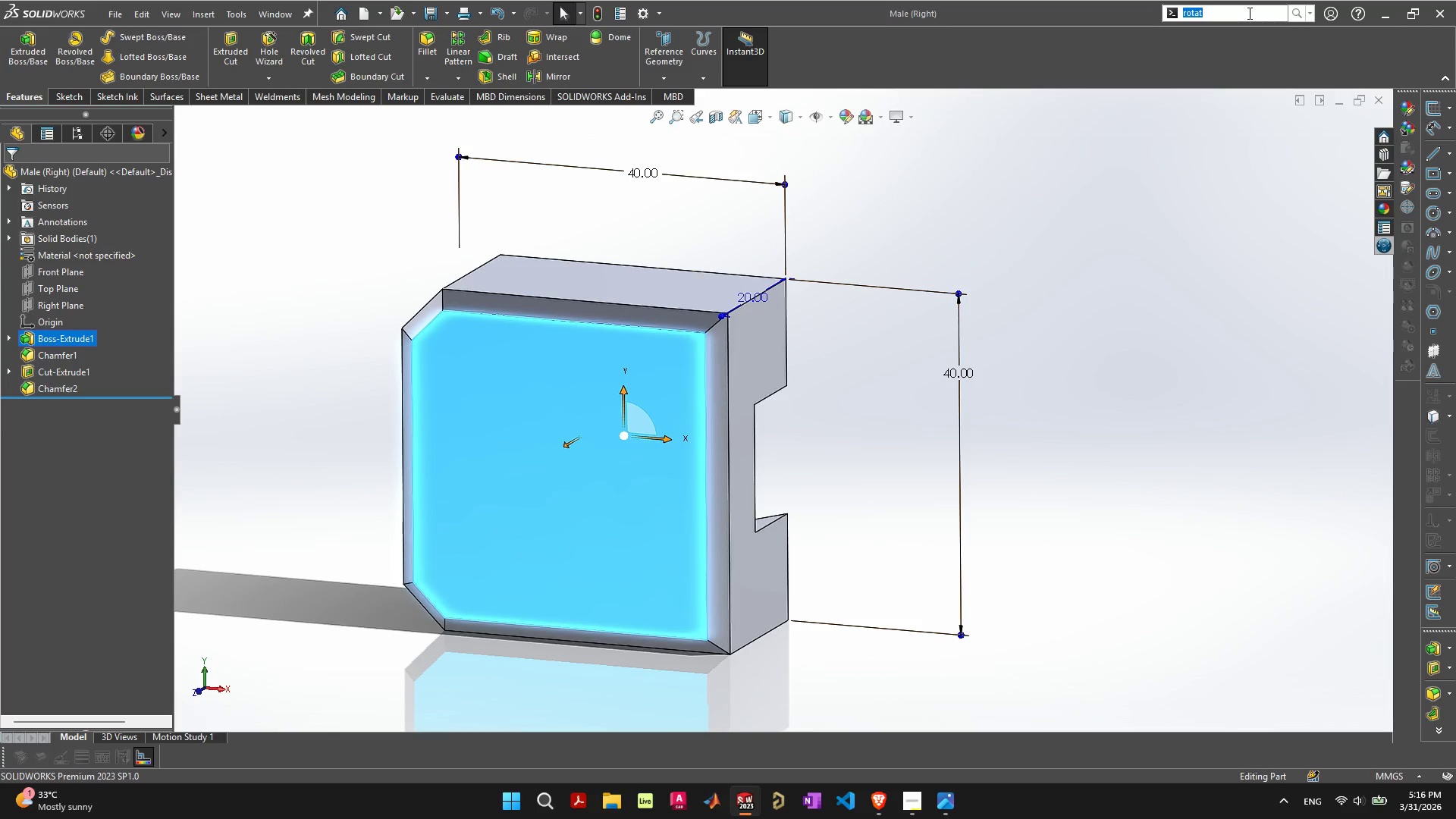 
type(rotate)
 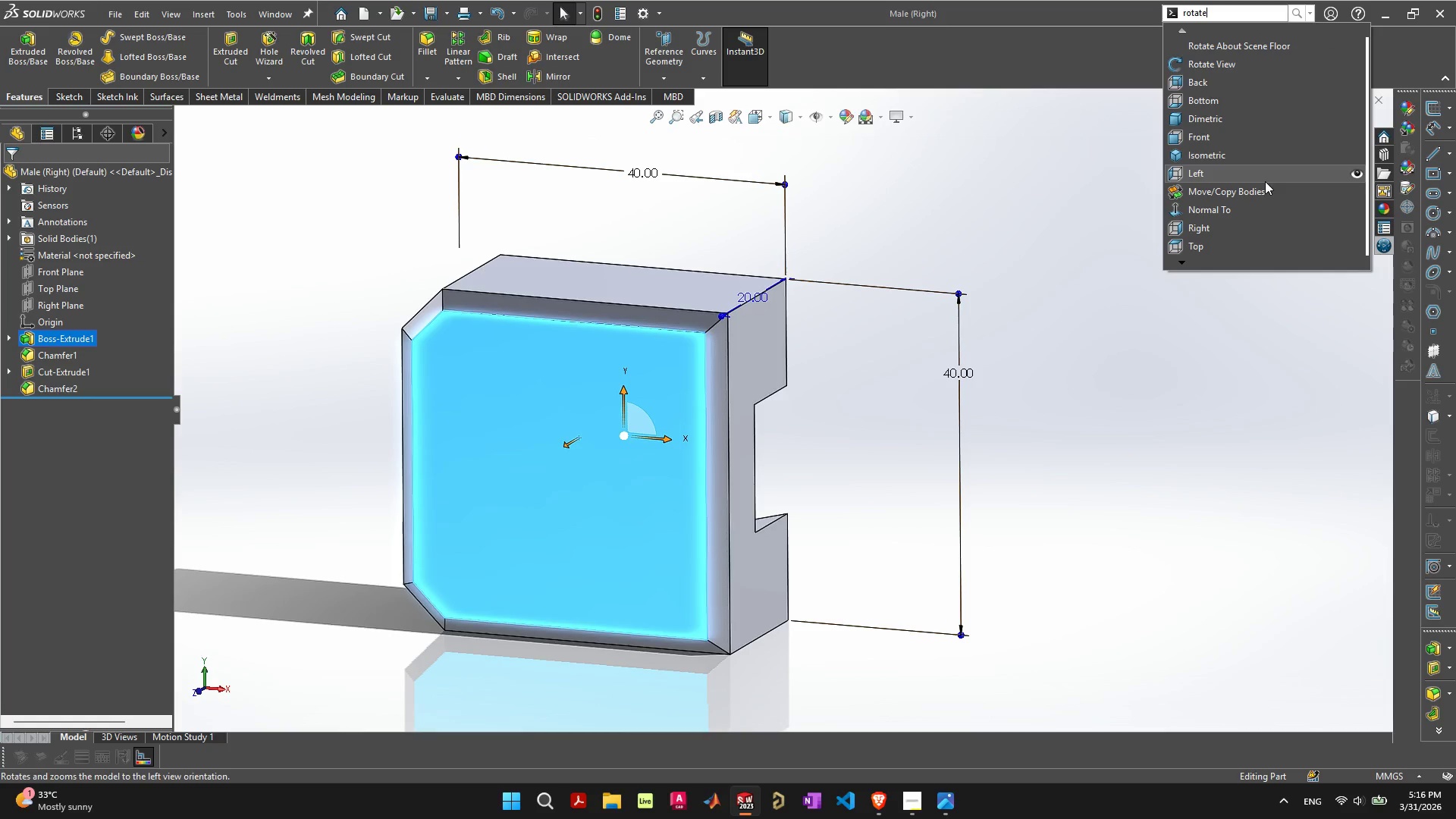 
left_click([1251, 196])
 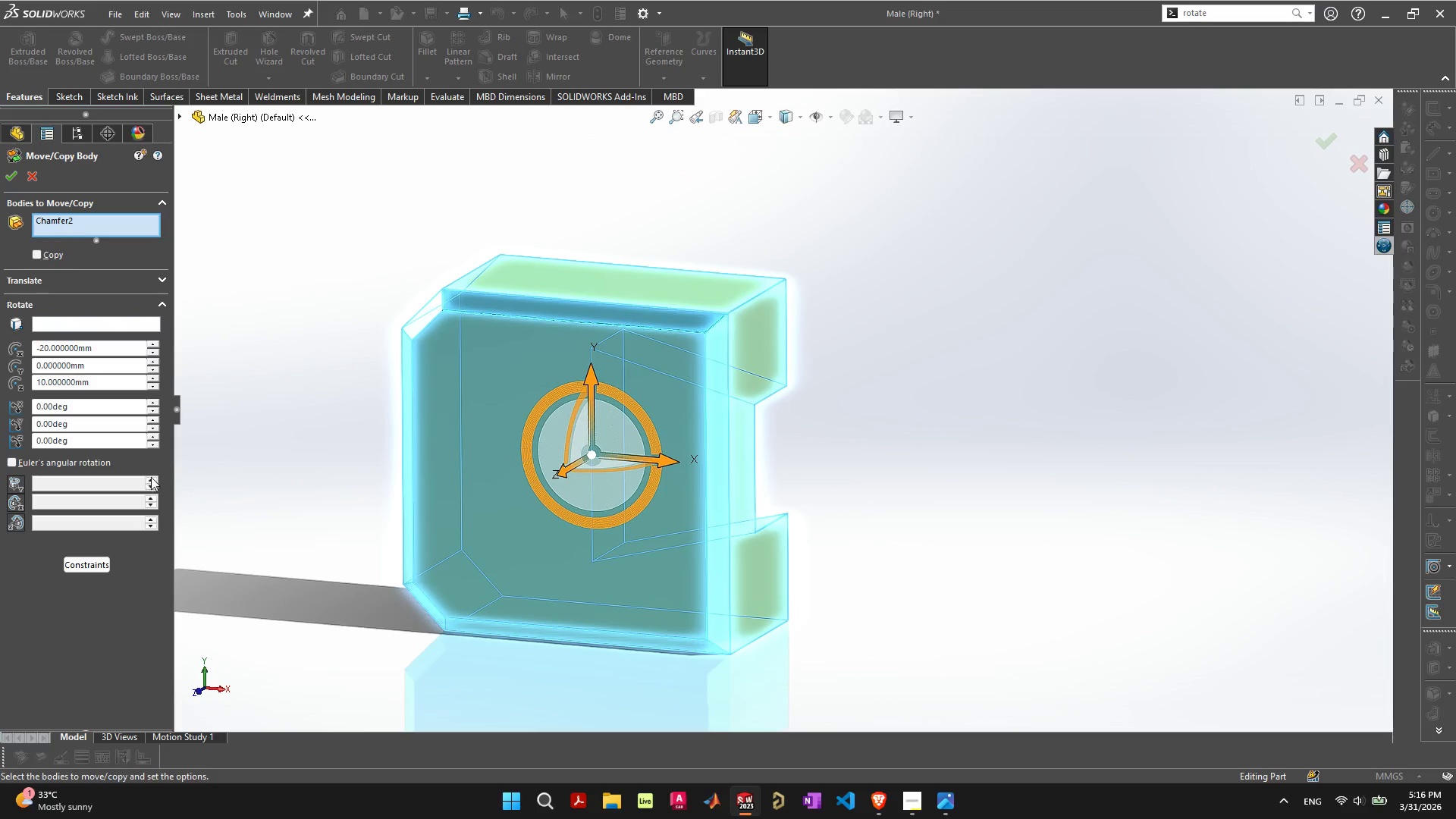 
wait(5.42)
 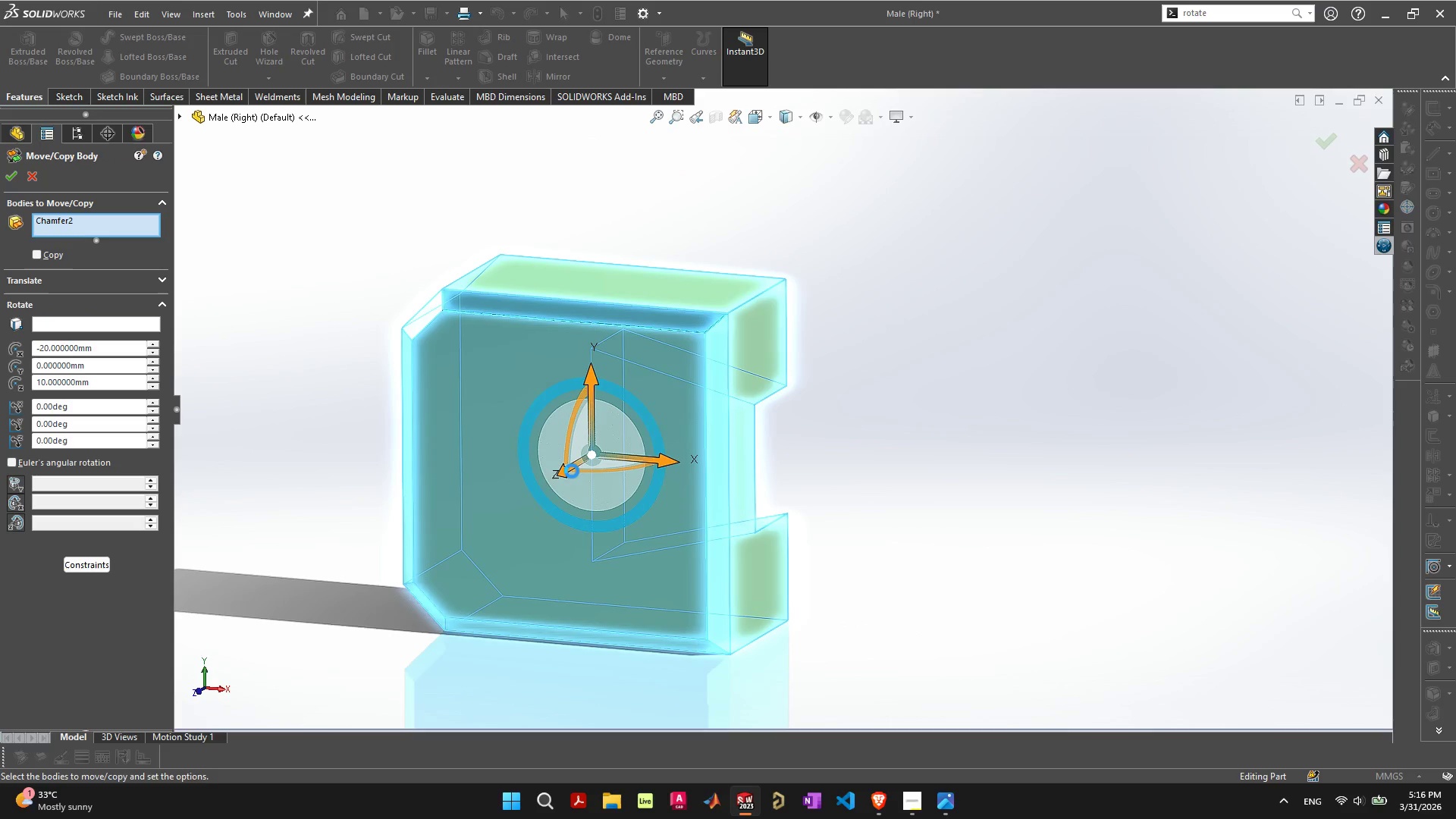 
mouse_move([39, 347])
 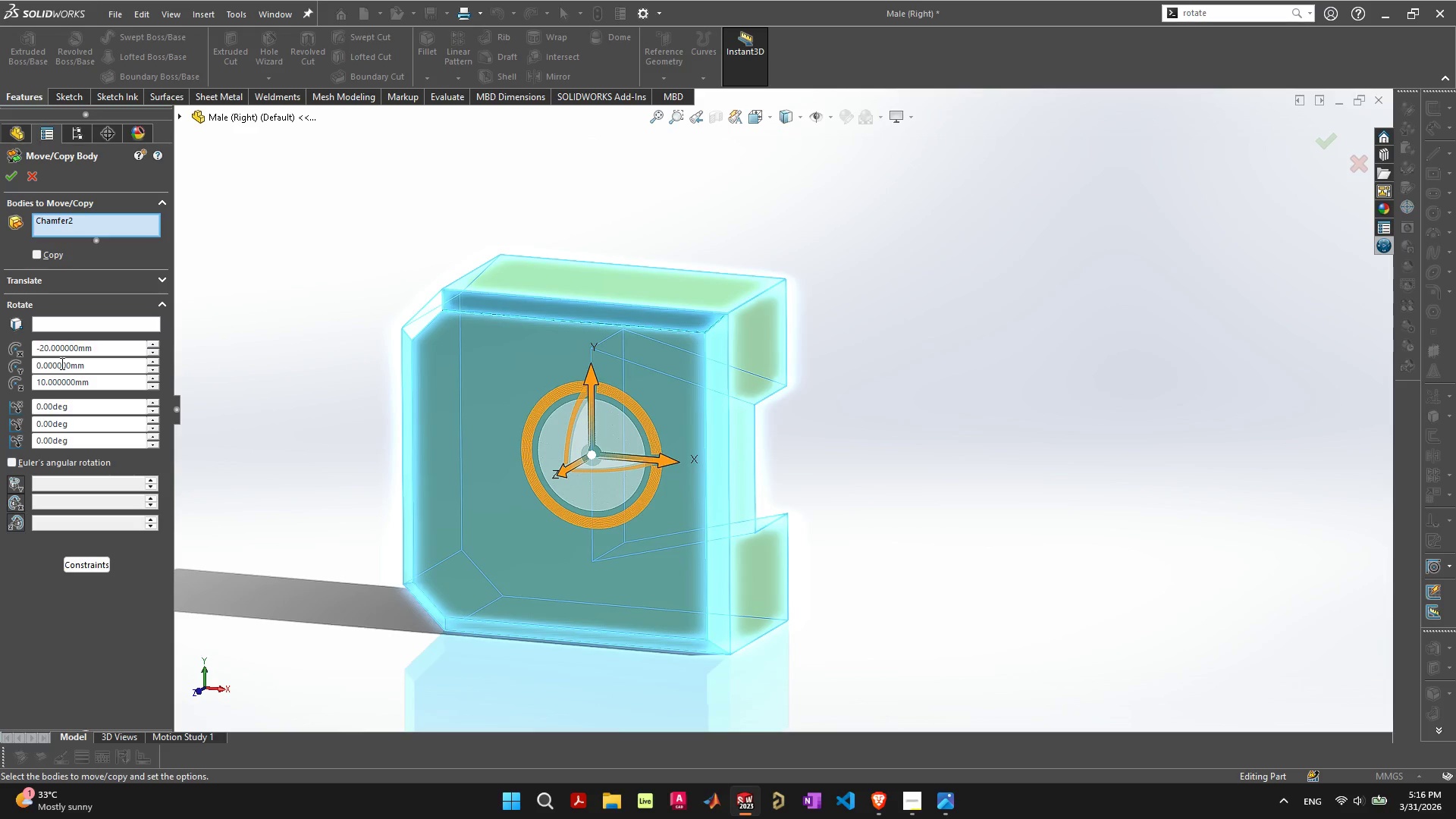 
mouse_move([52, 332])
 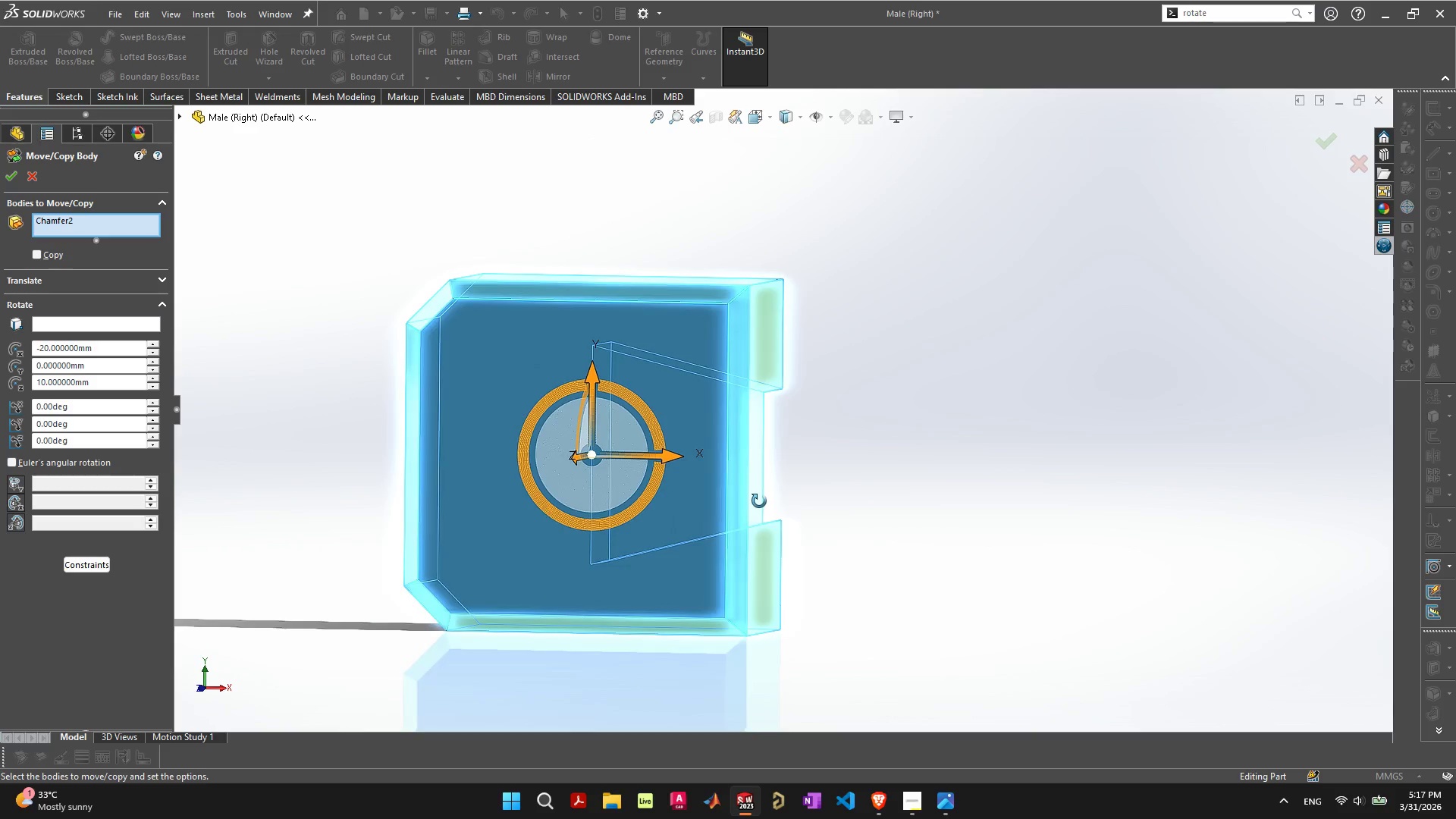 
wait(6.09)
 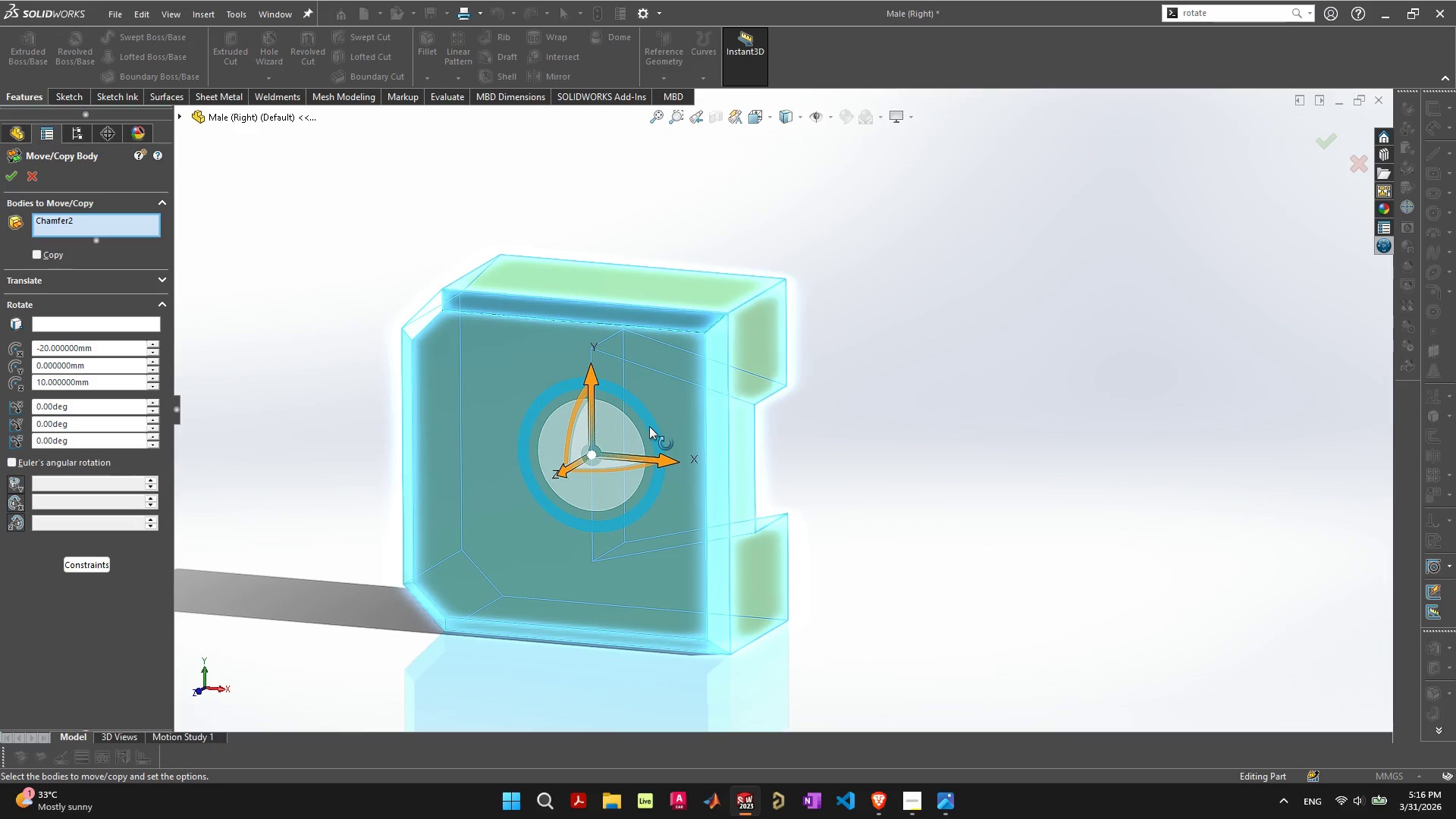 
left_click_drag(start_coordinate=[625, 386], to_coordinate=[535, 574])
 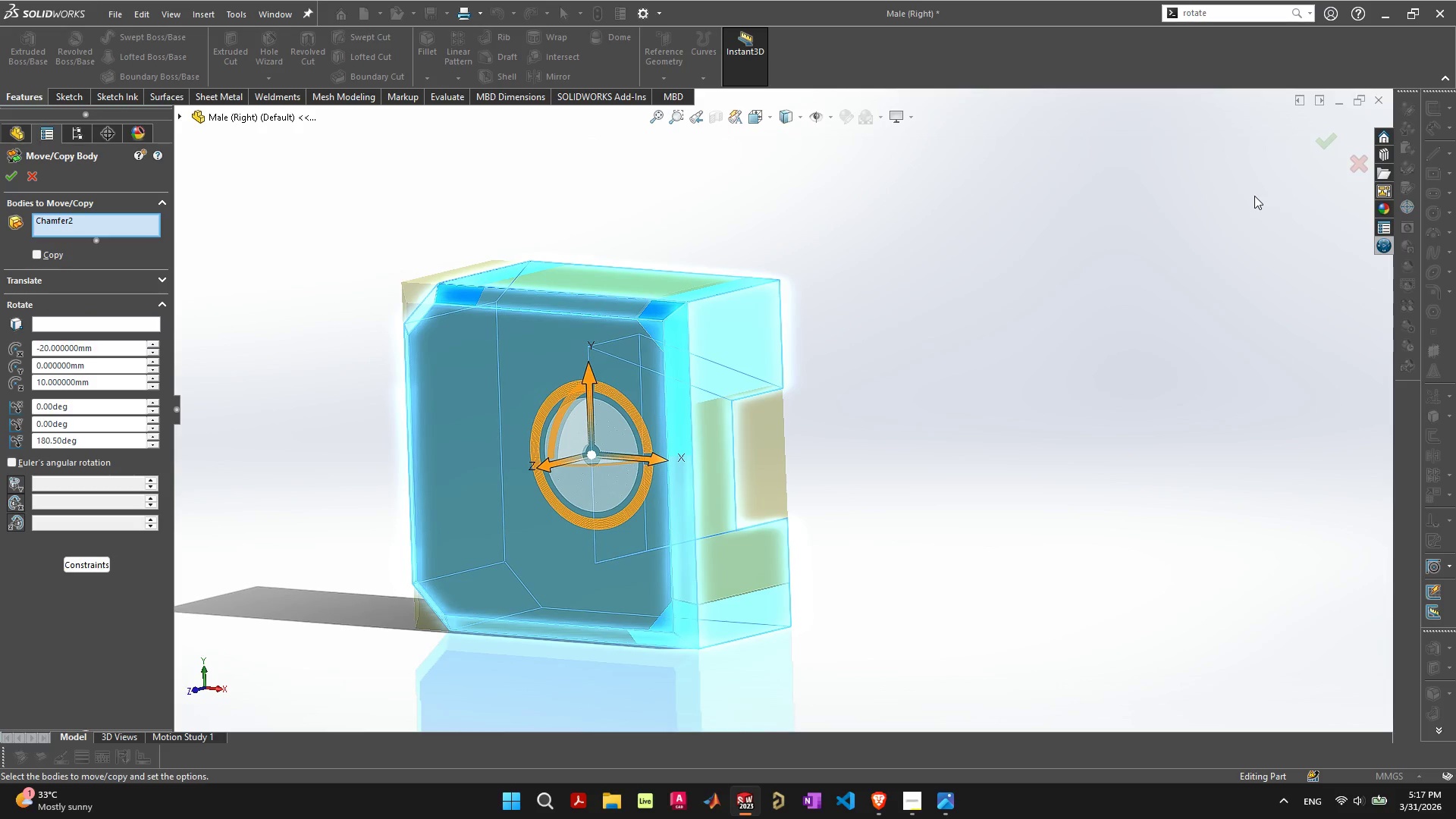 
left_click([1323, 143])
 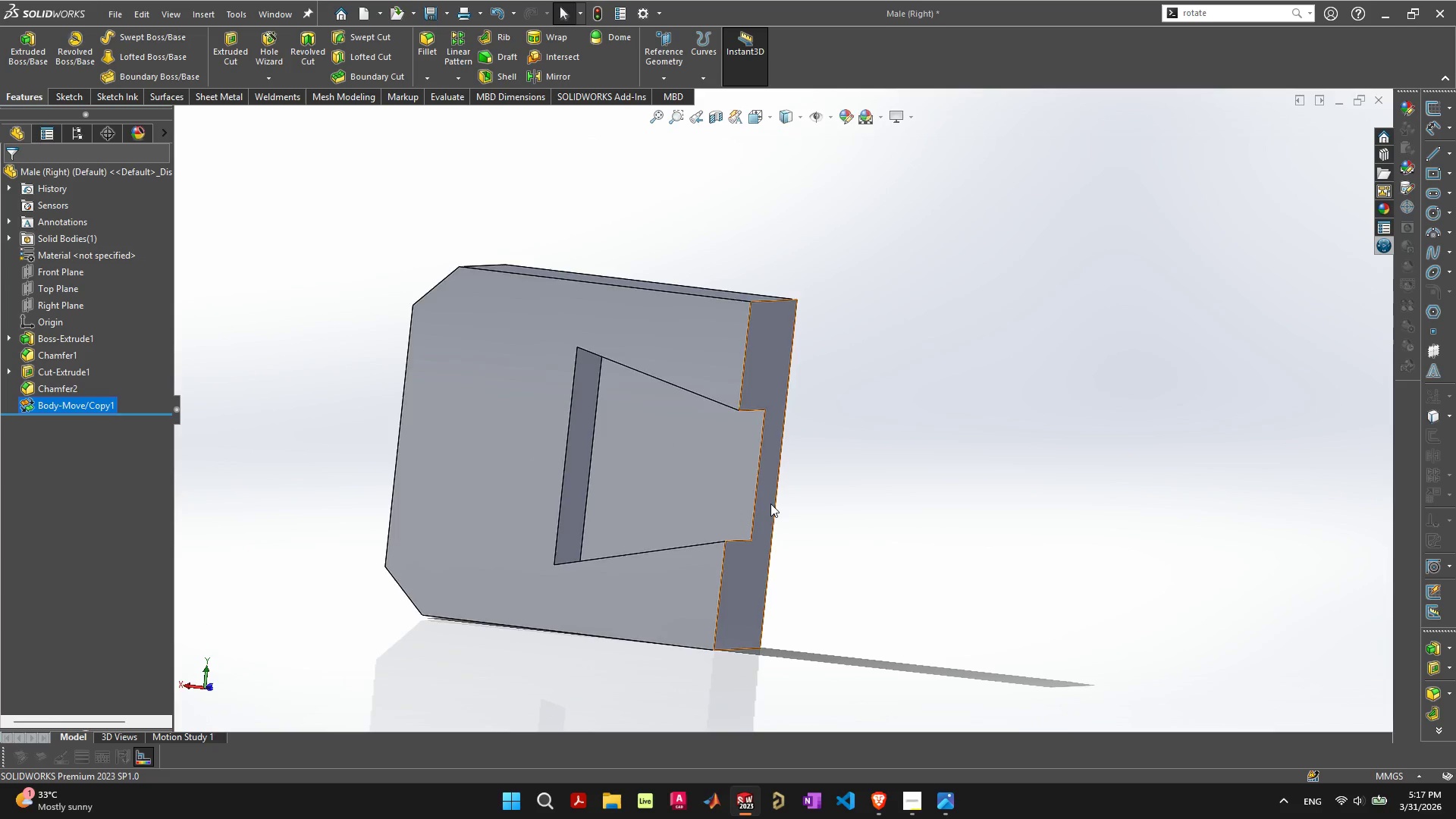 
left_click([12, 371])
 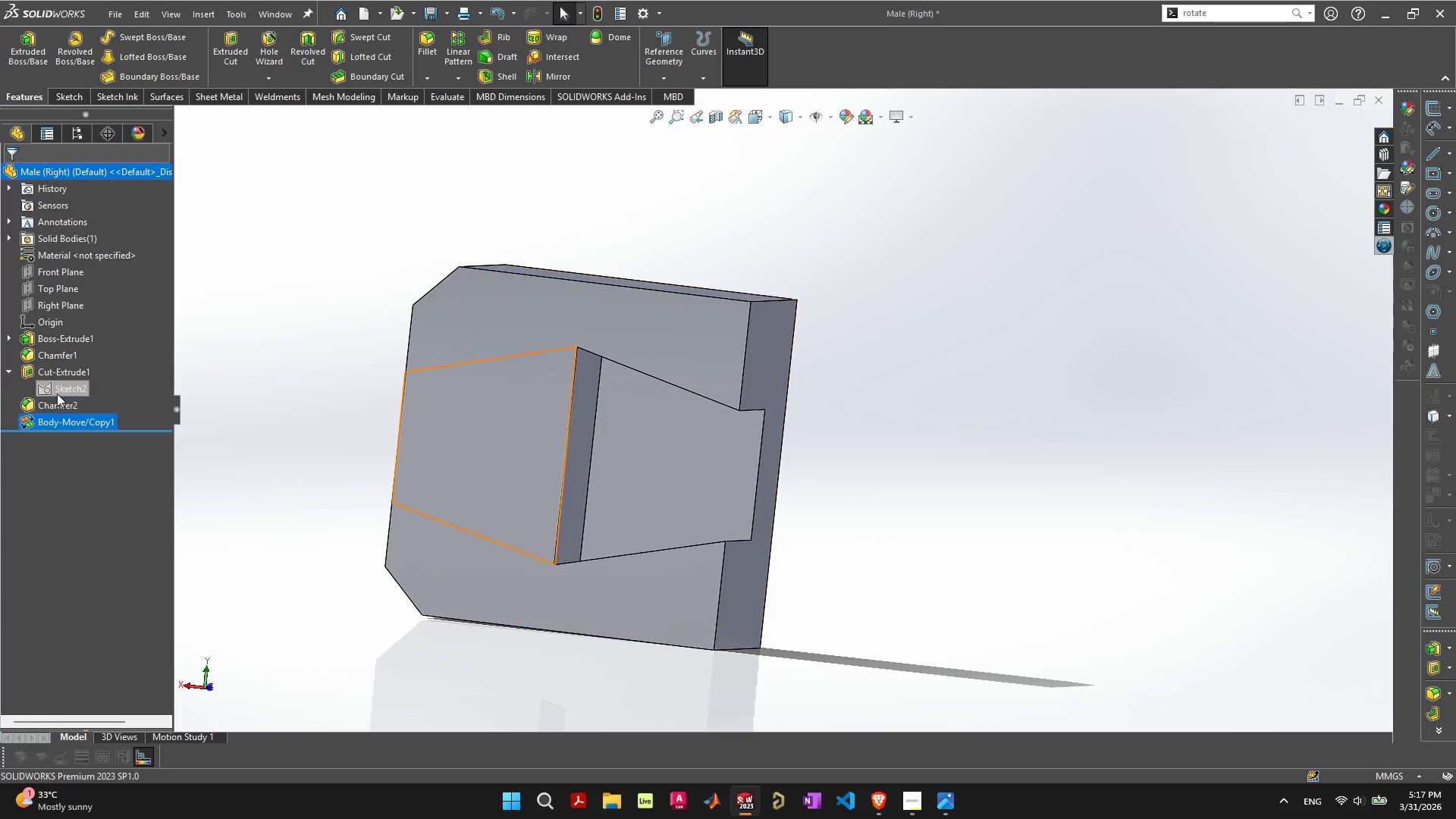 
left_click([57, 393])
 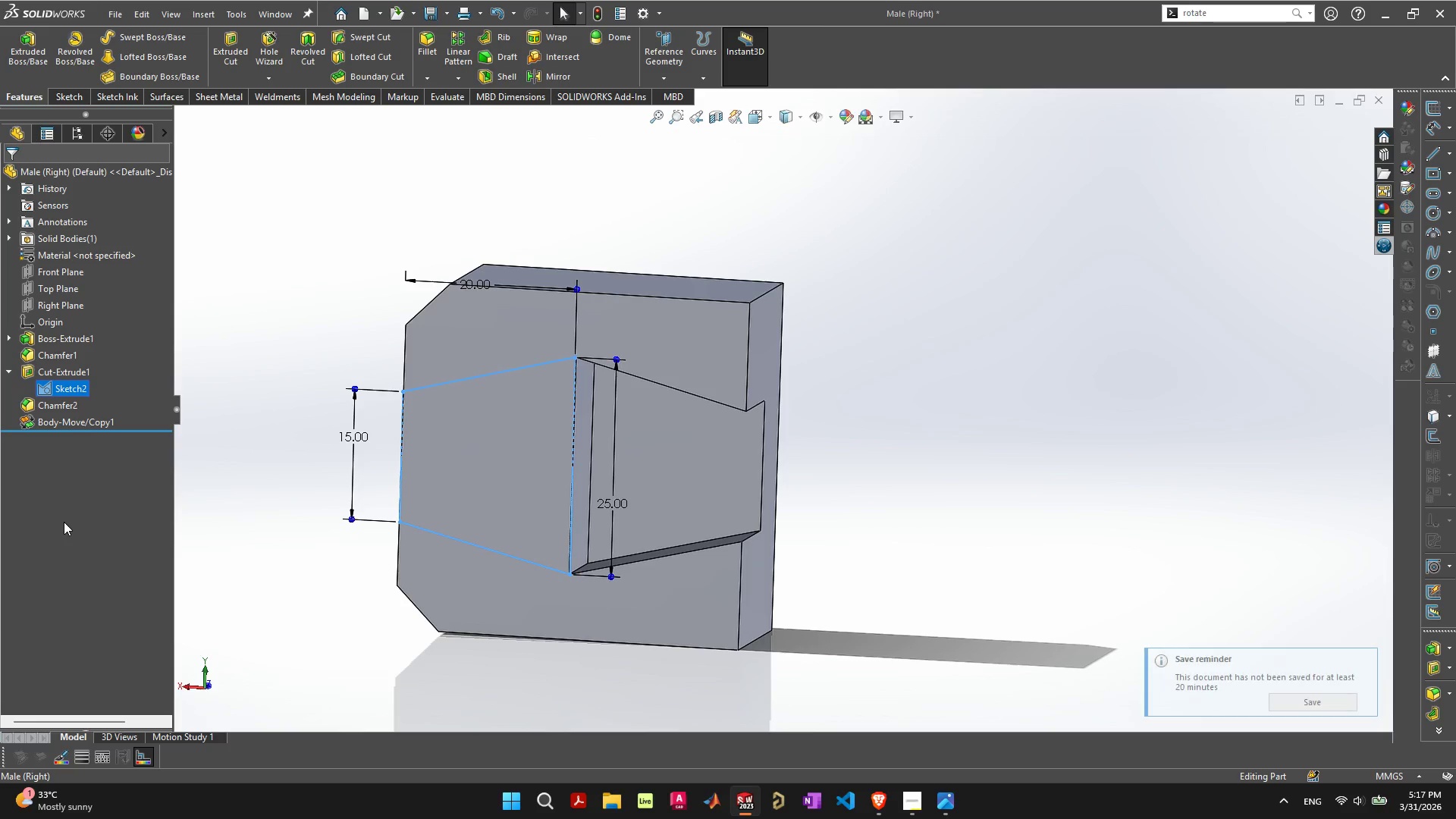 
wait(12.88)
 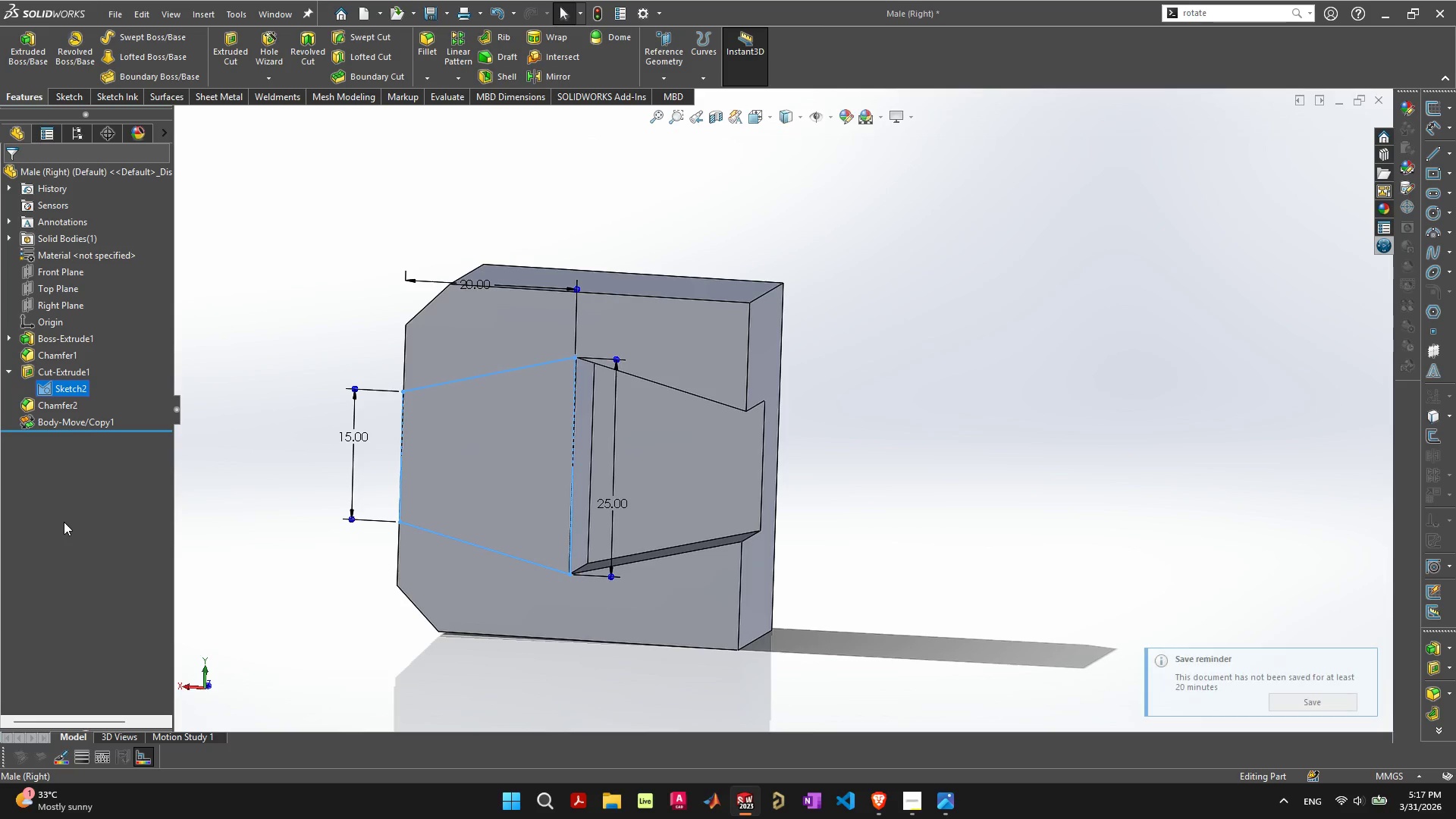 
left_click([52, 424])
 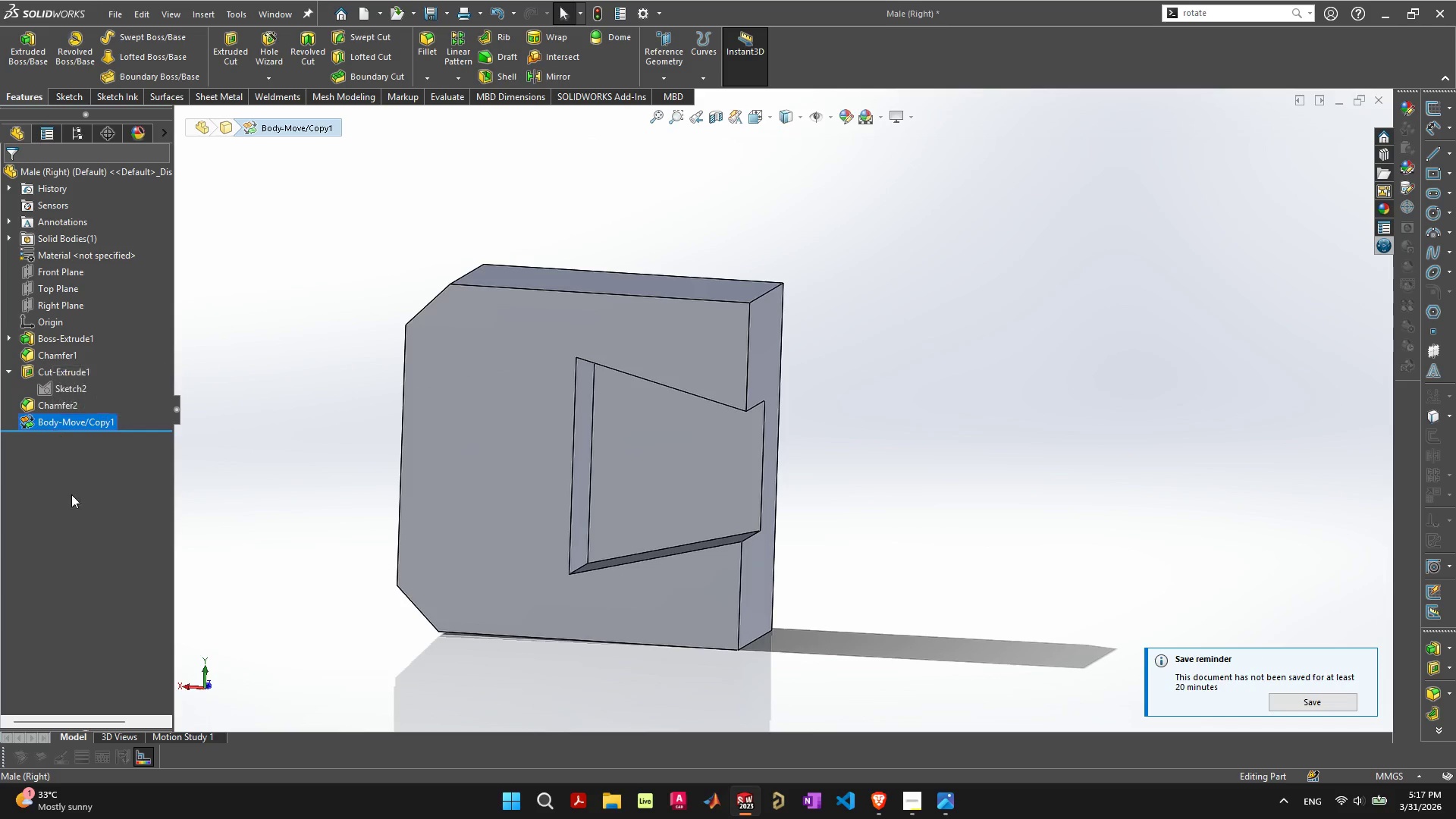 
left_click([75, 507])
 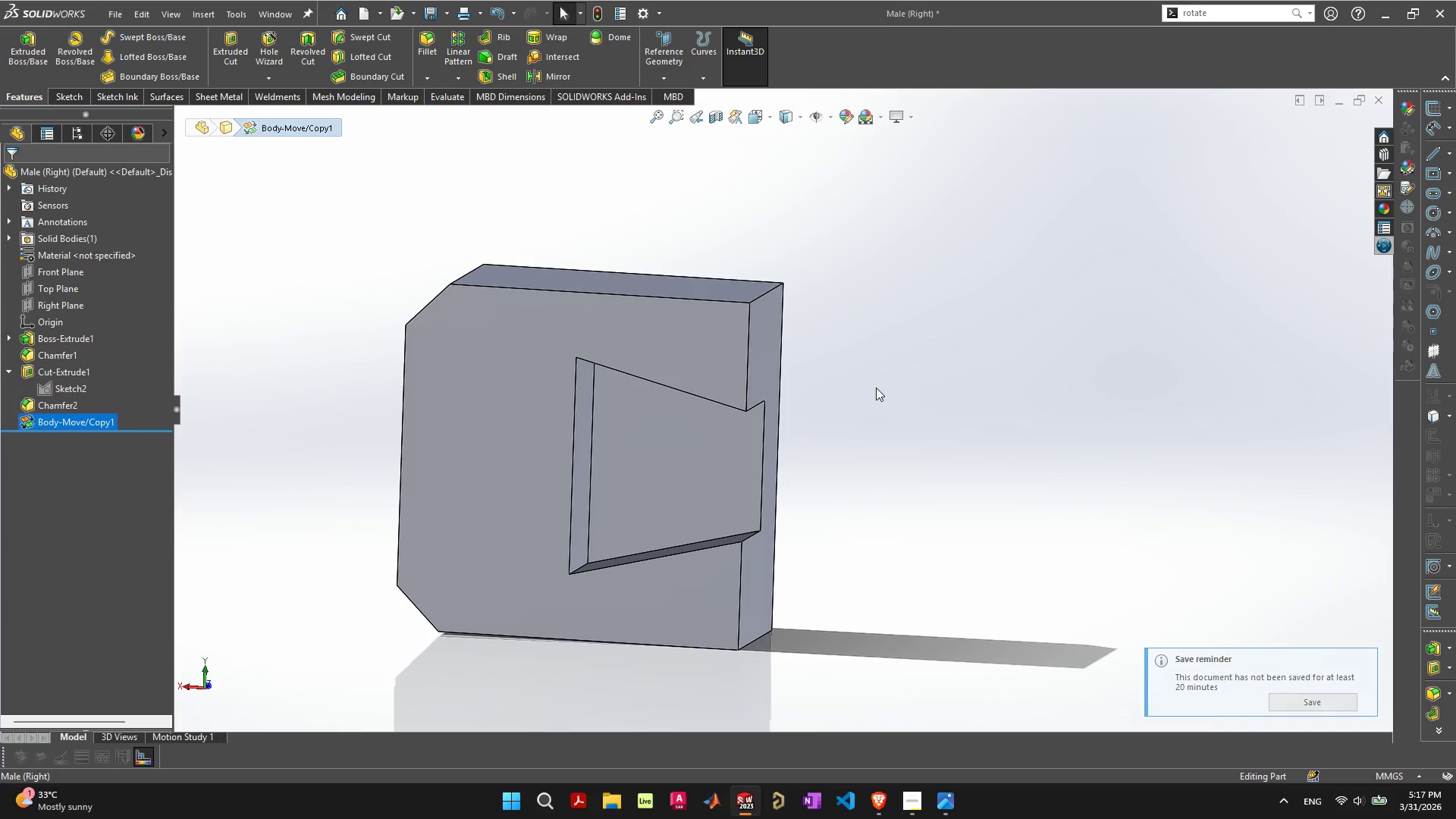 
key(Control+ControlLeft)
 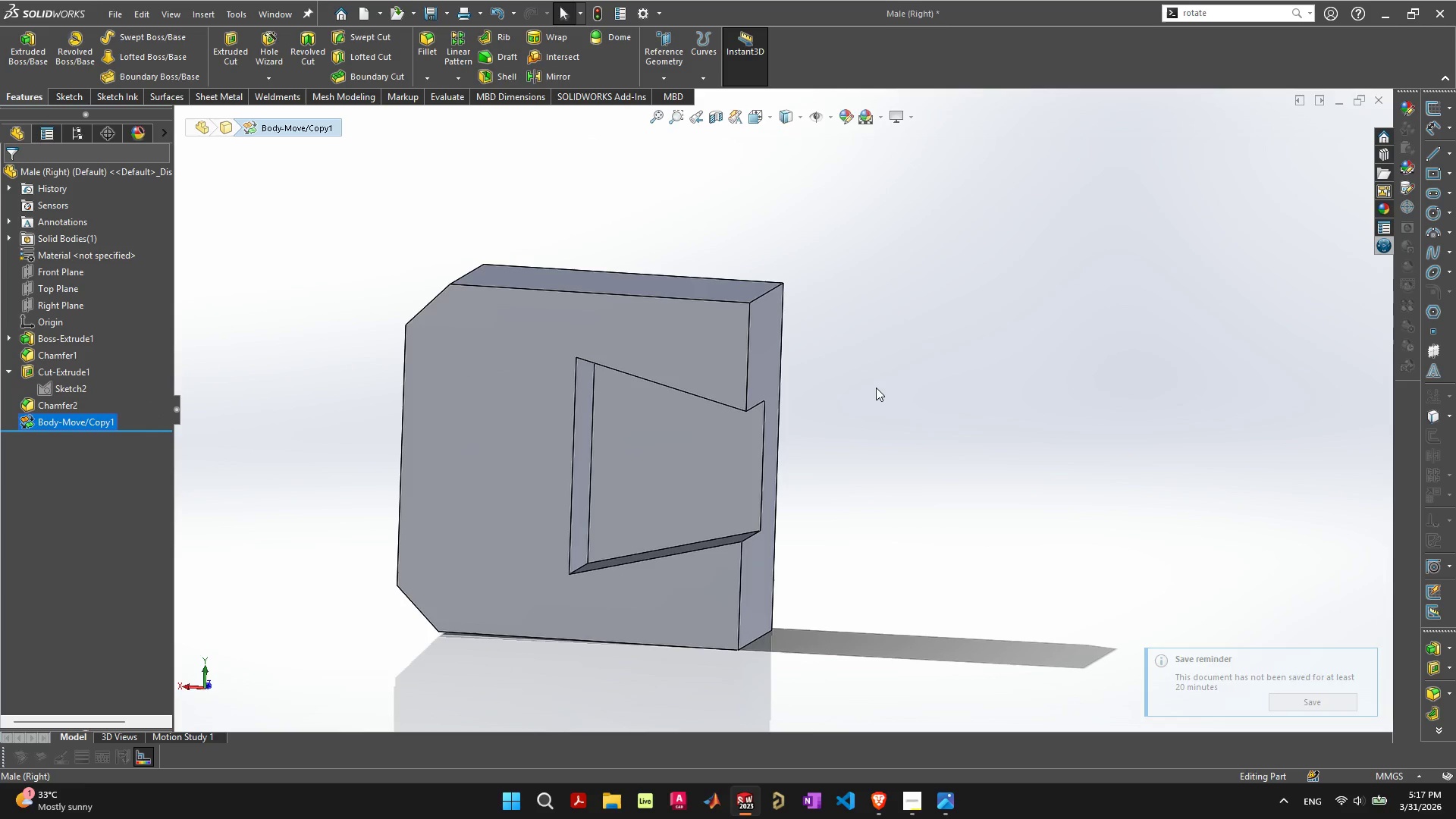 
key(Control+Z)
 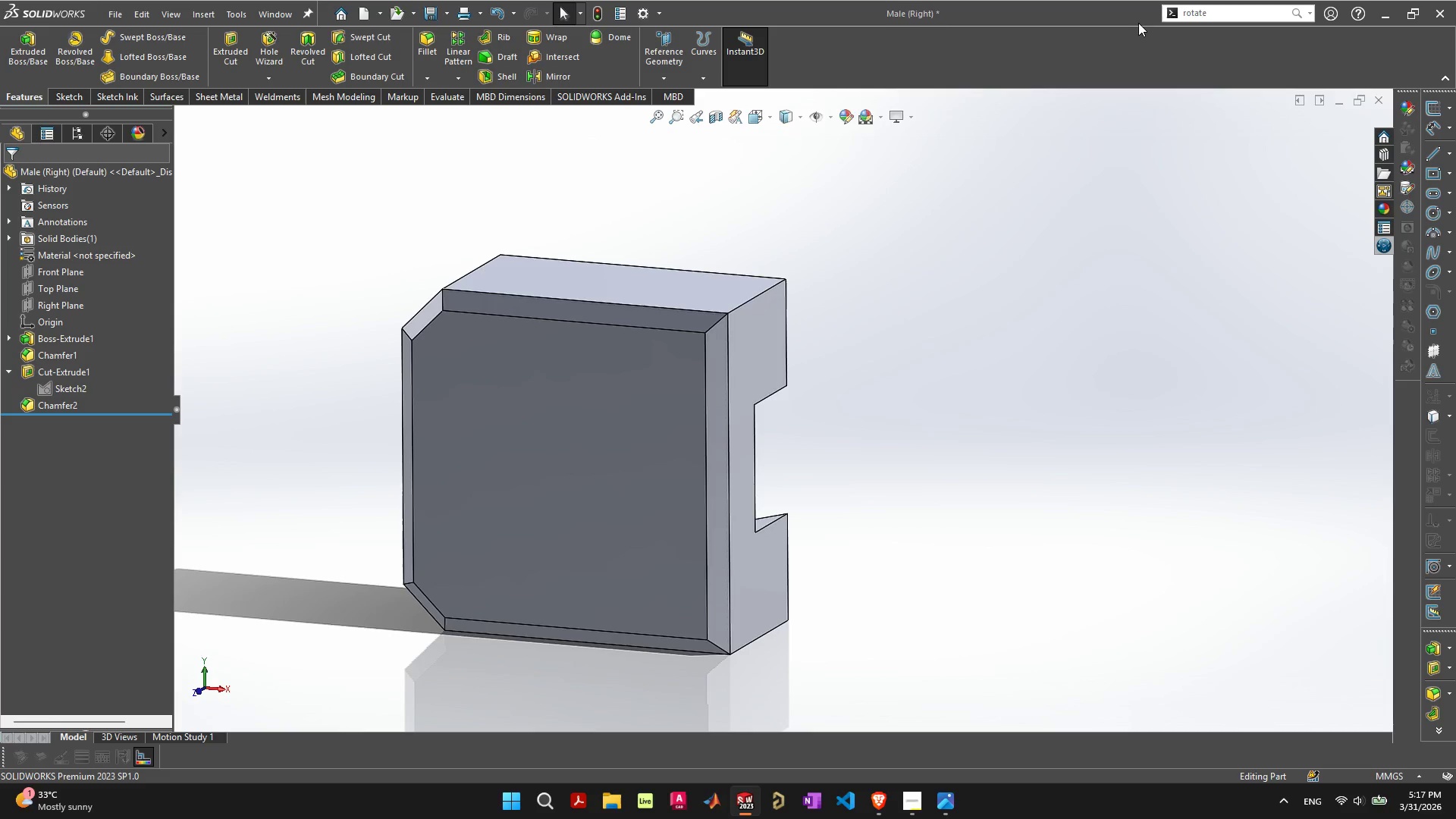 
left_click([120, 13])
 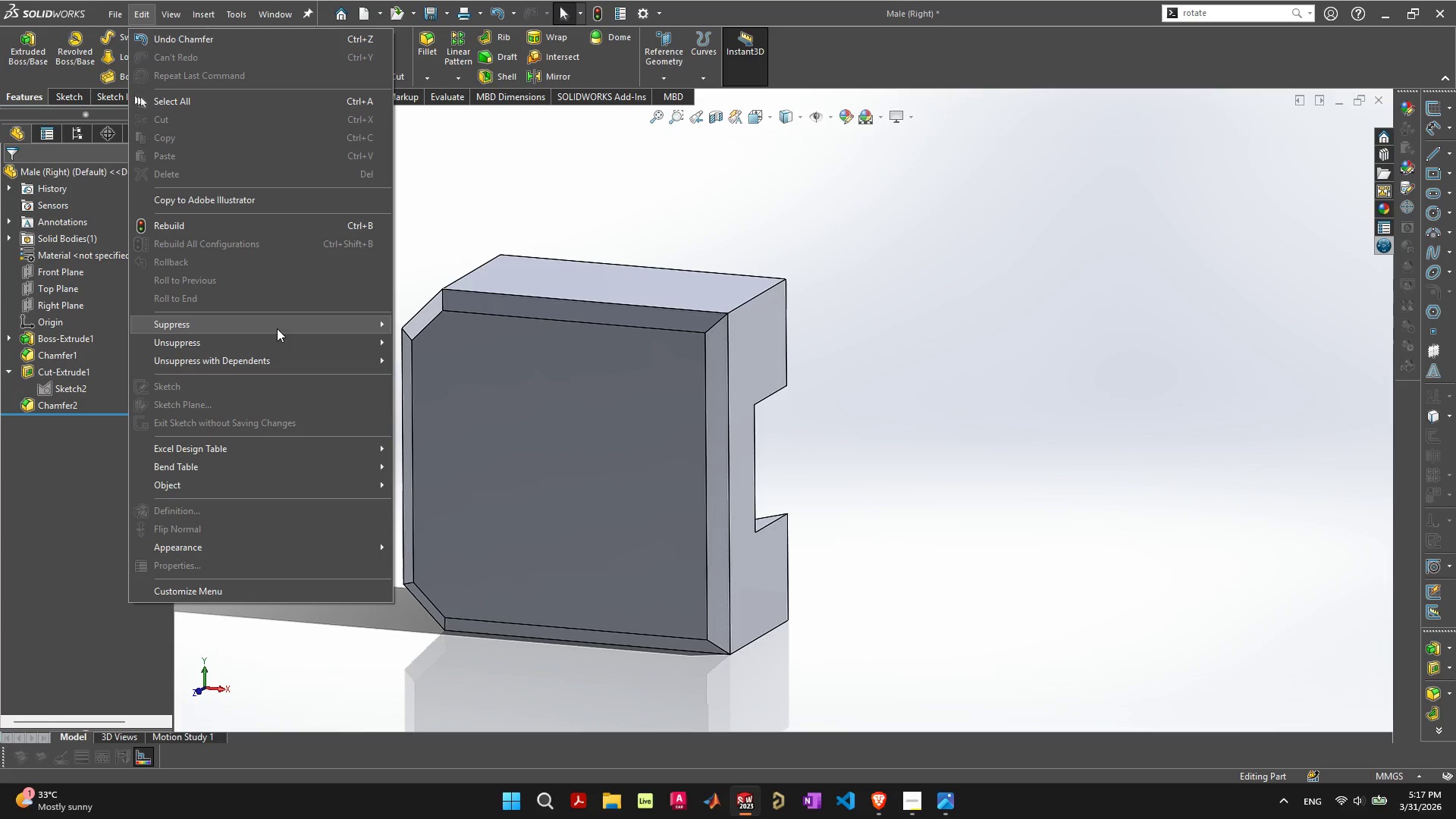 
mouse_move([299, 461])
 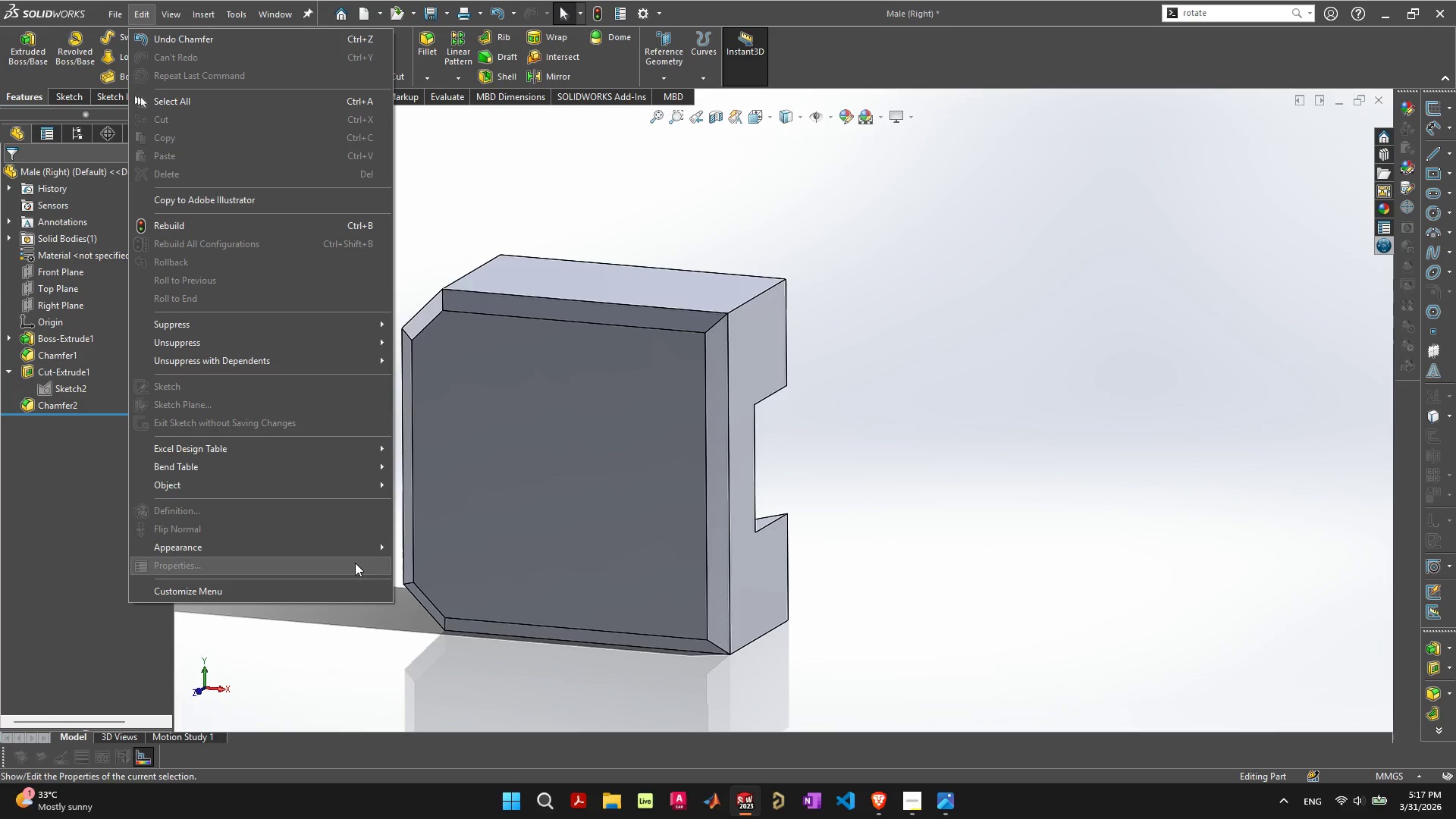 
left_click([357, 554])
 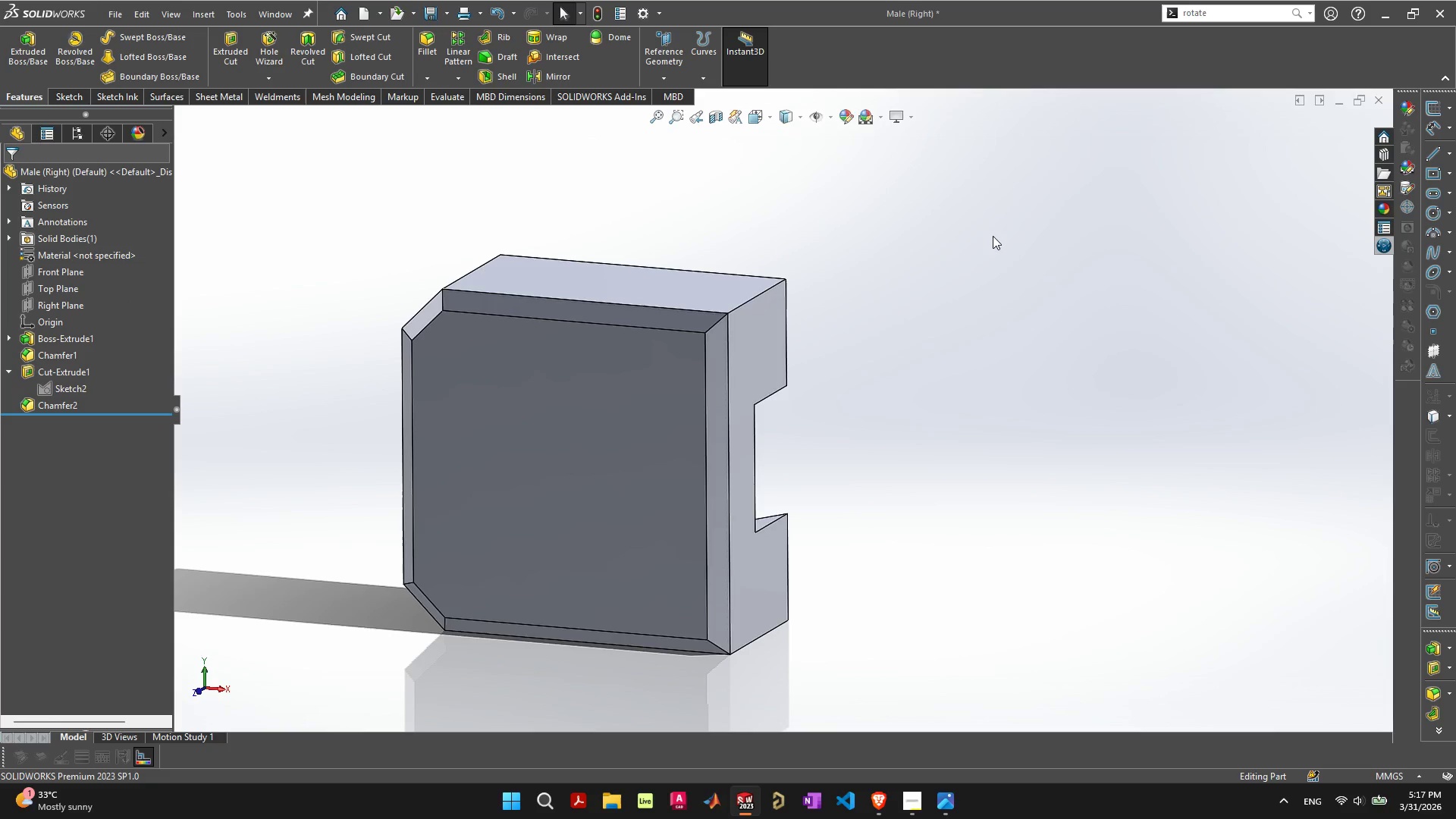 
wait(5.86)
 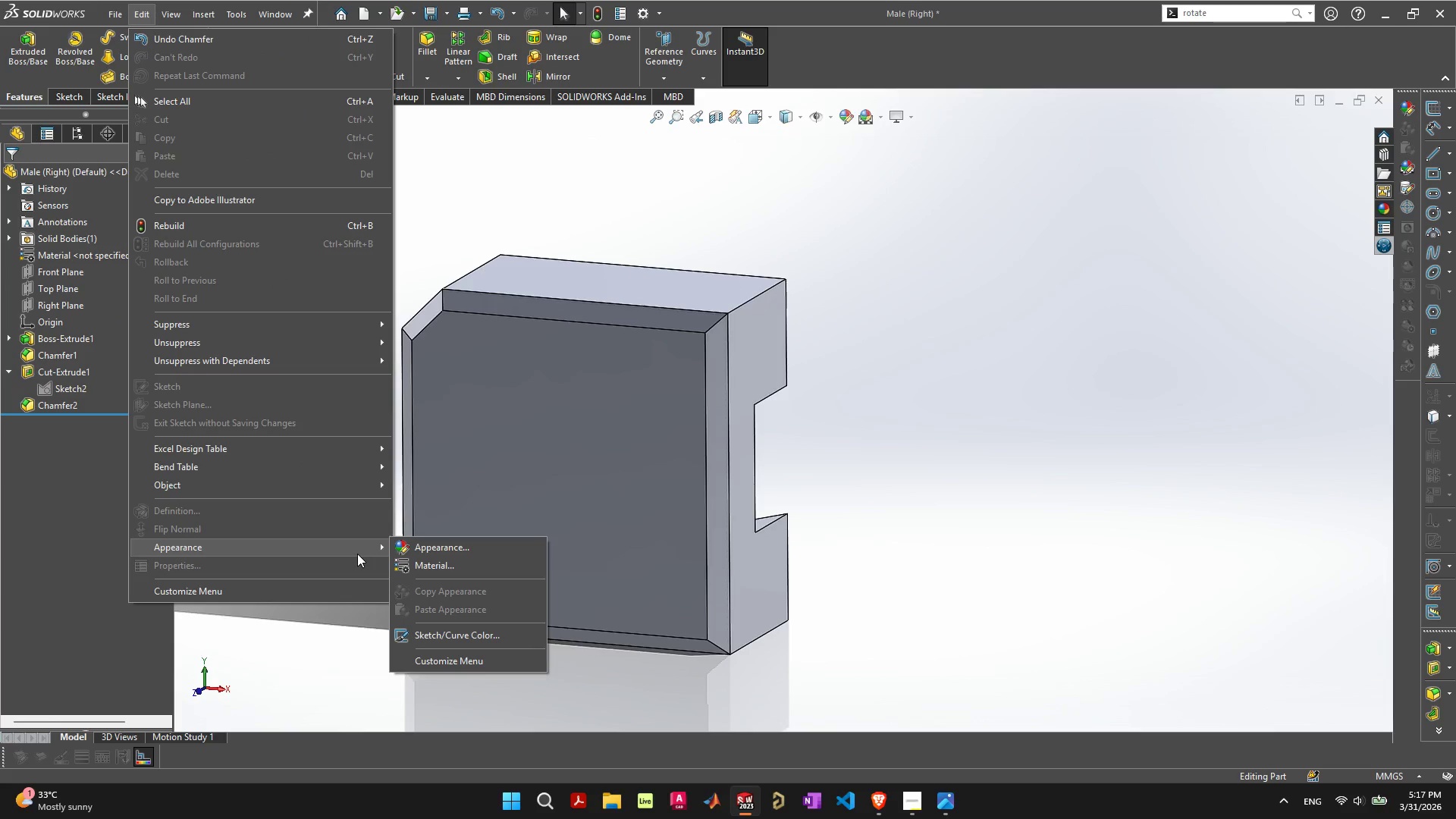 
left_click([78, 388])
 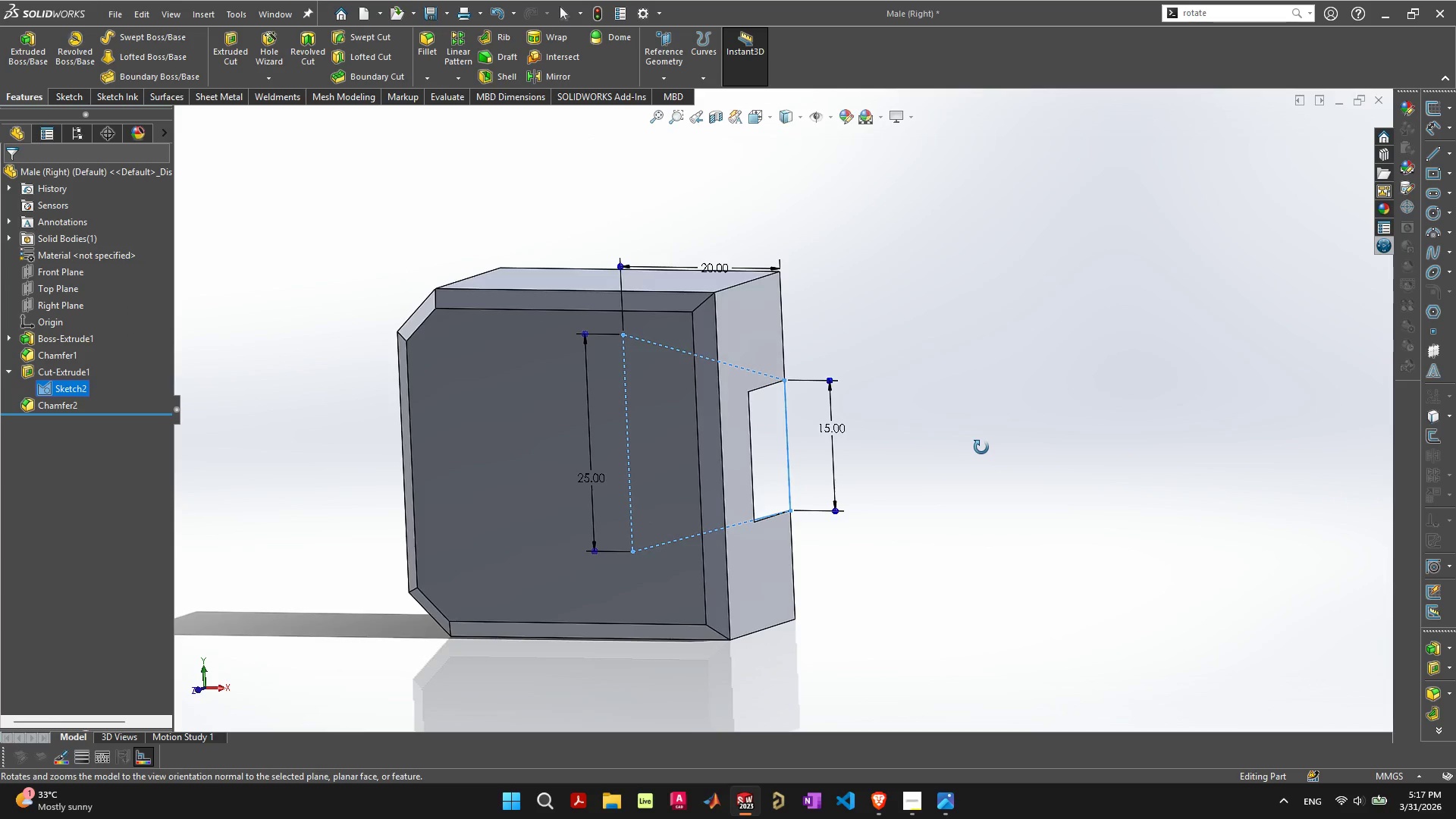 
wait(6.36)
 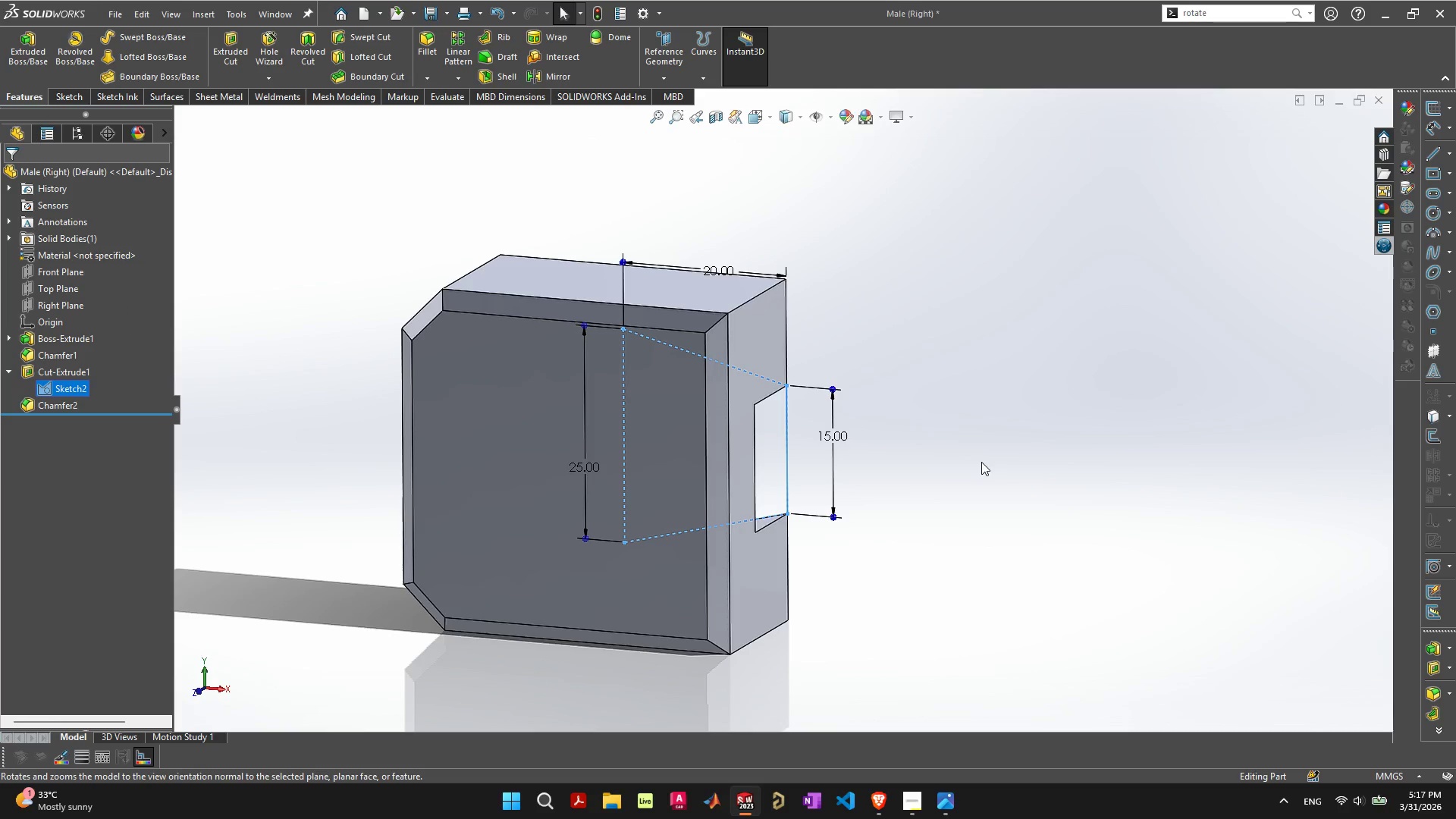 
left_click([1002, 450])
 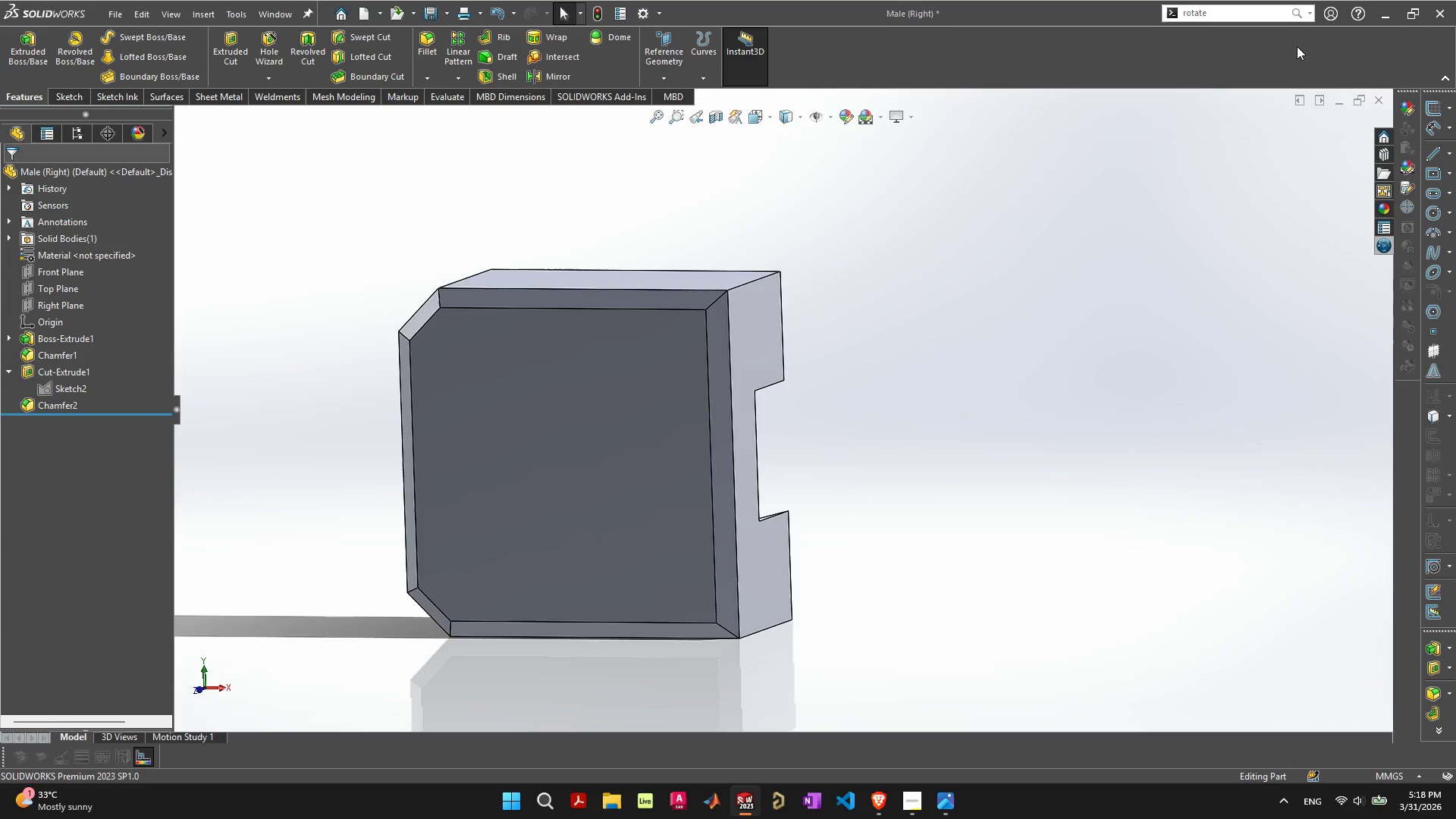 
wait(7.66)
 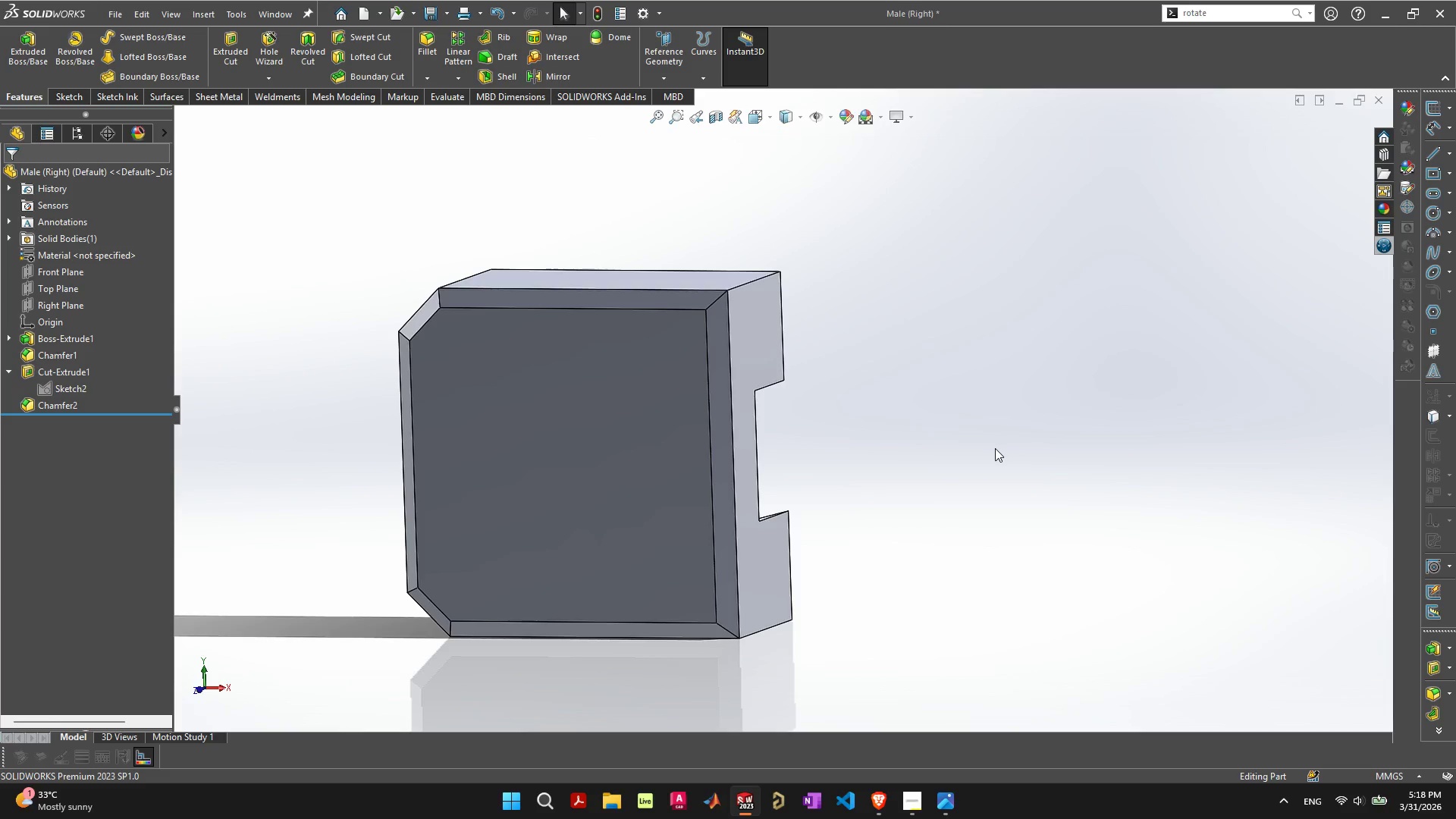 
key(Enter)
 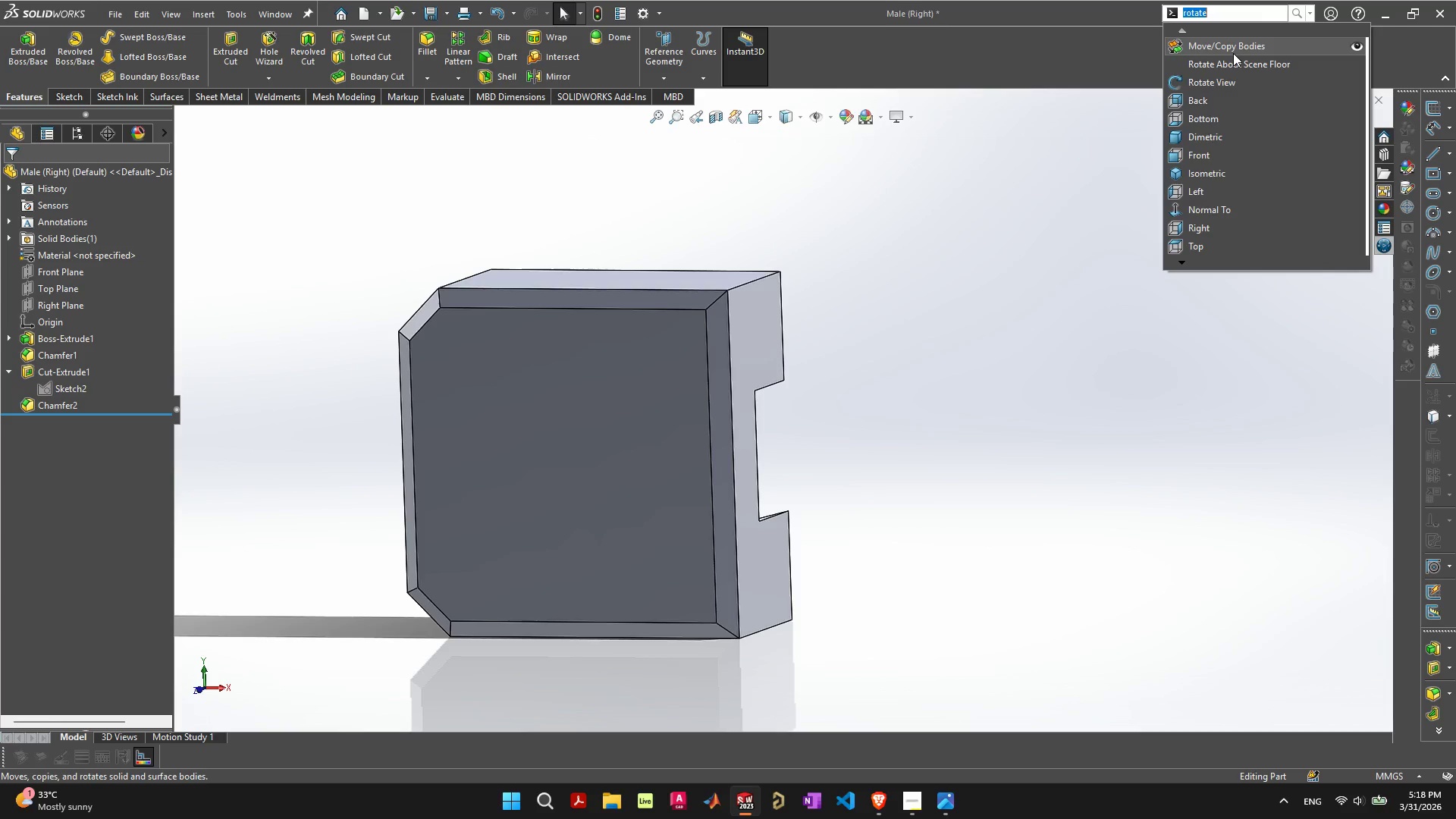 
left_click([1233, 53])
 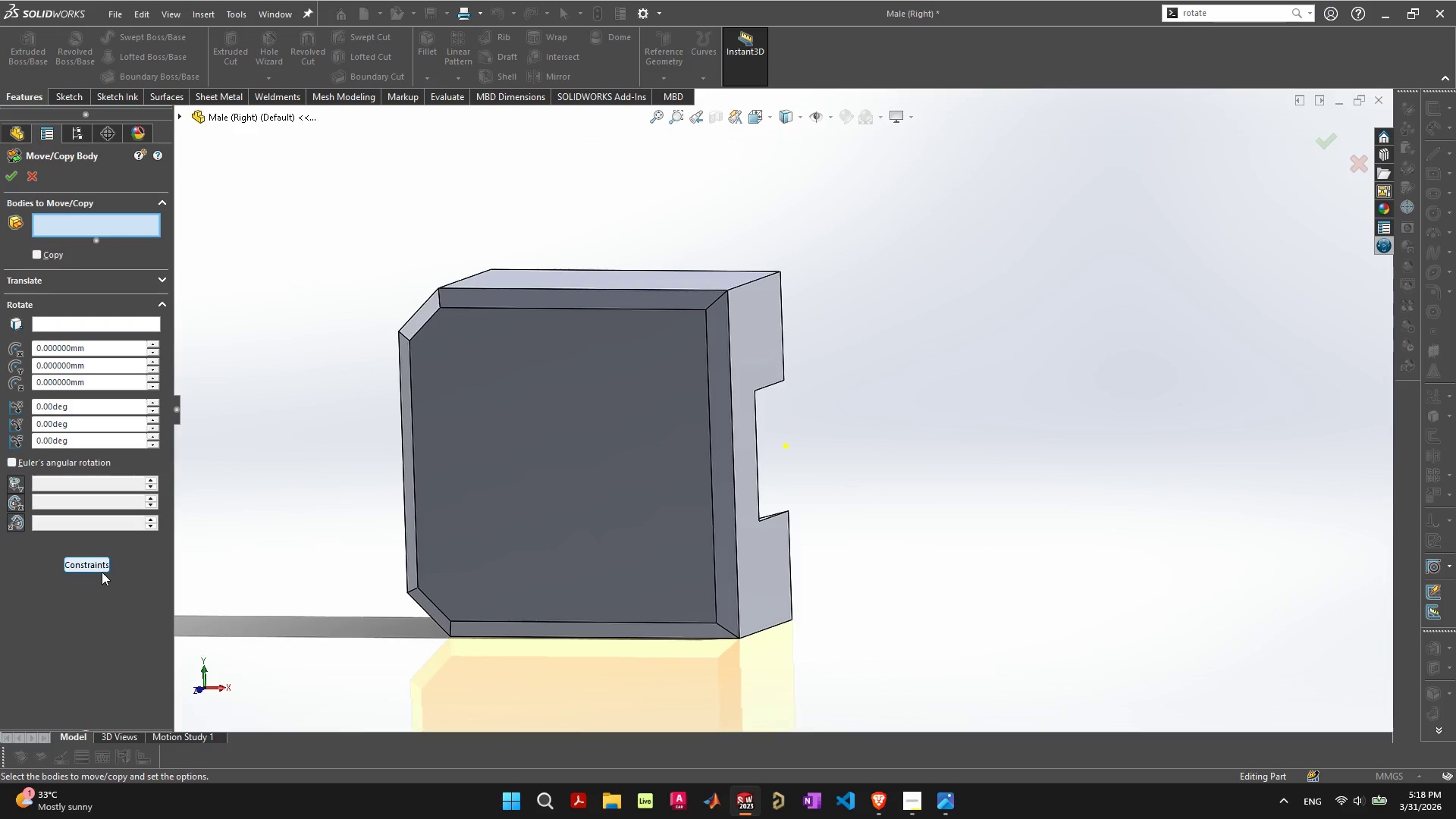 
wait(6.05)
 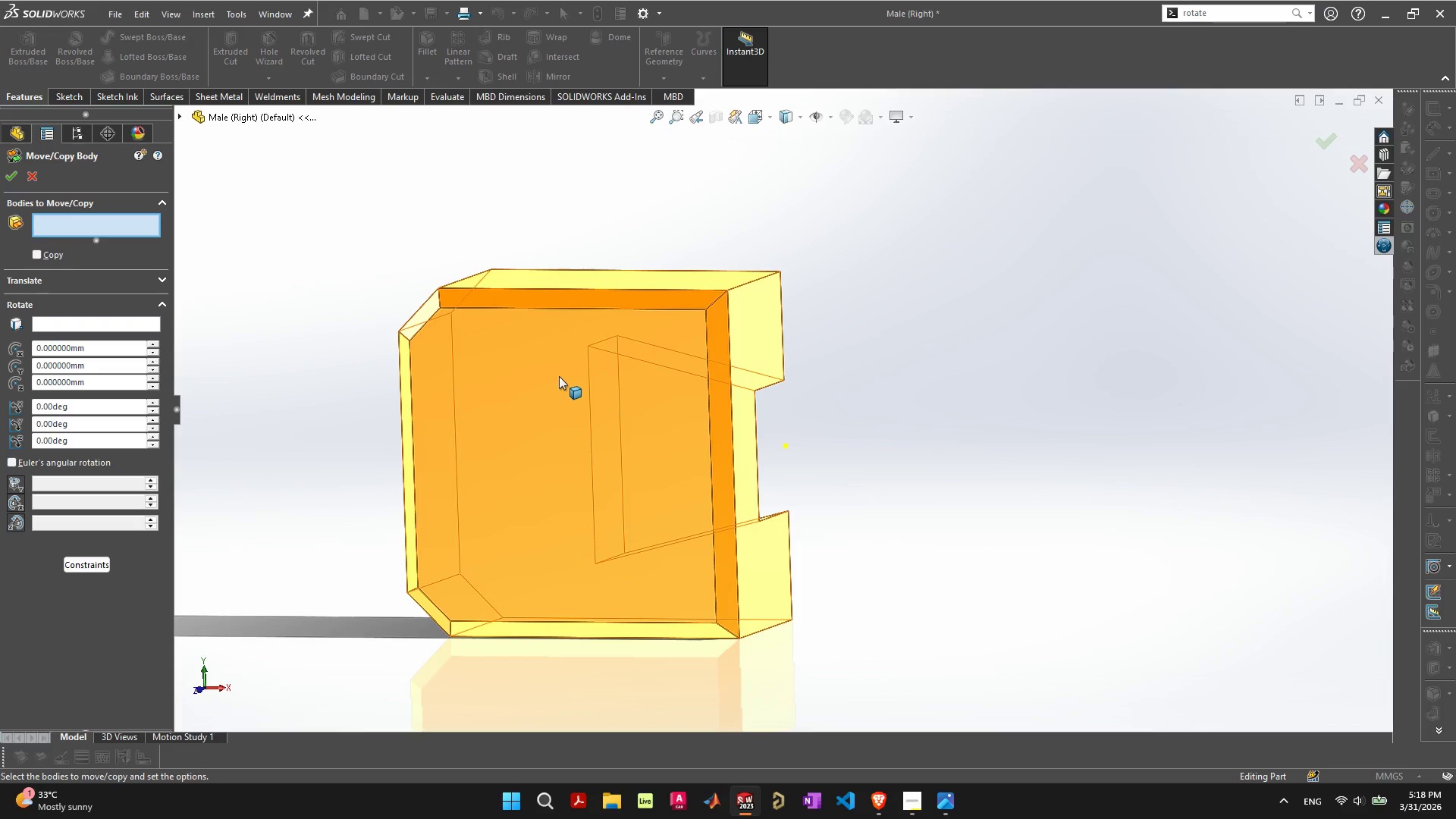 
left_click([102, 569])
 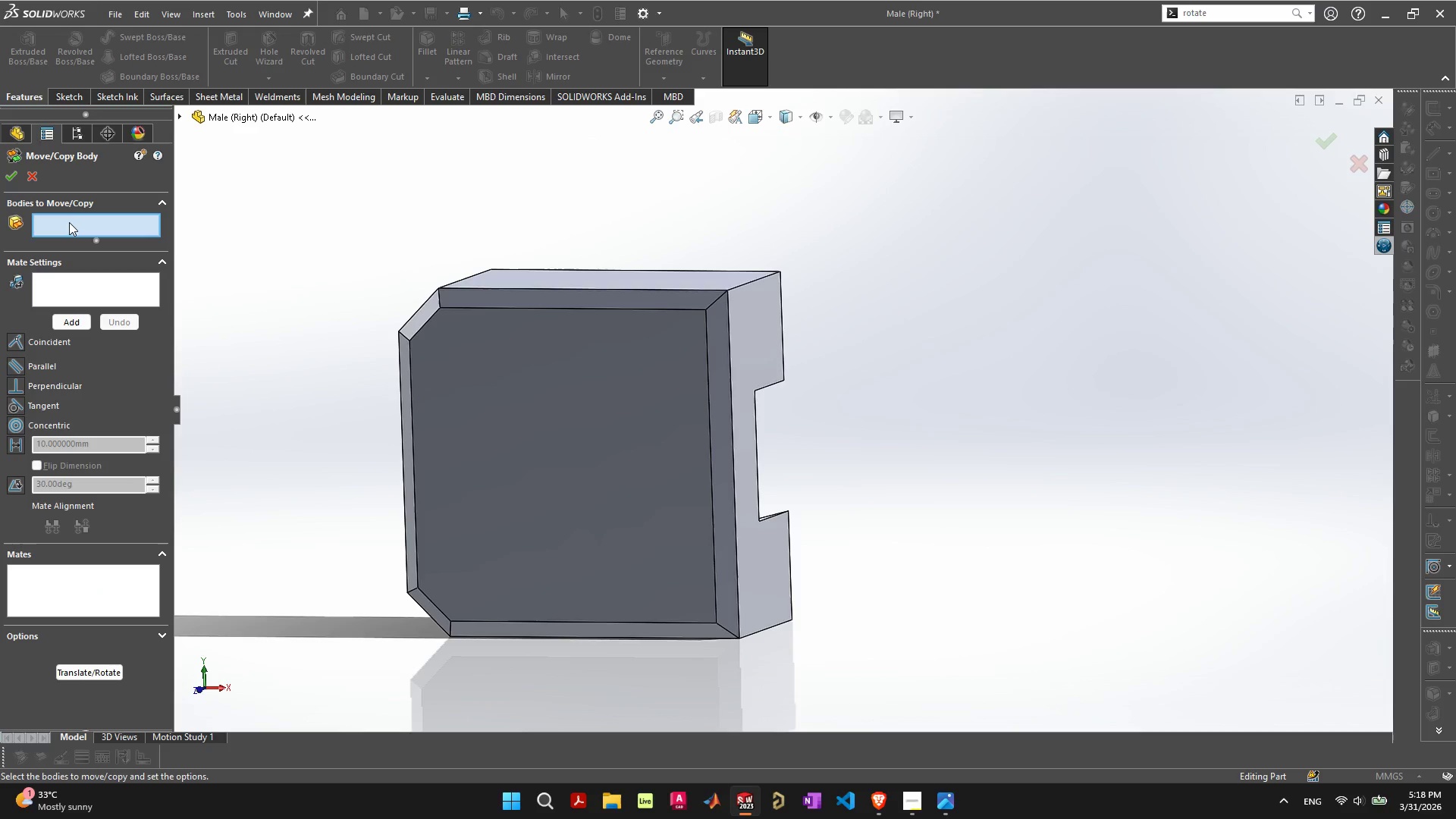 
wait(8.81)
 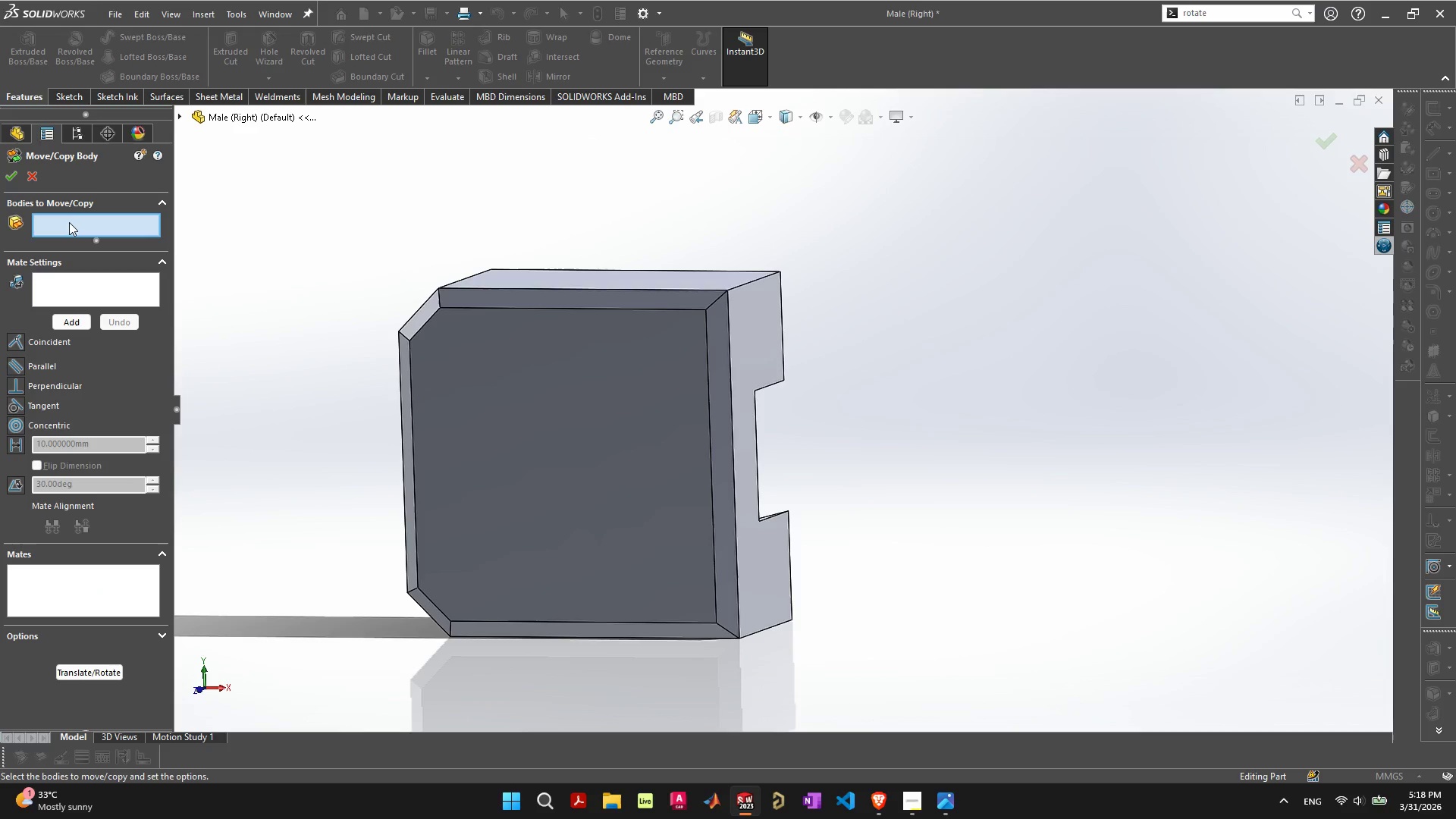 
left_click([108, 672])
 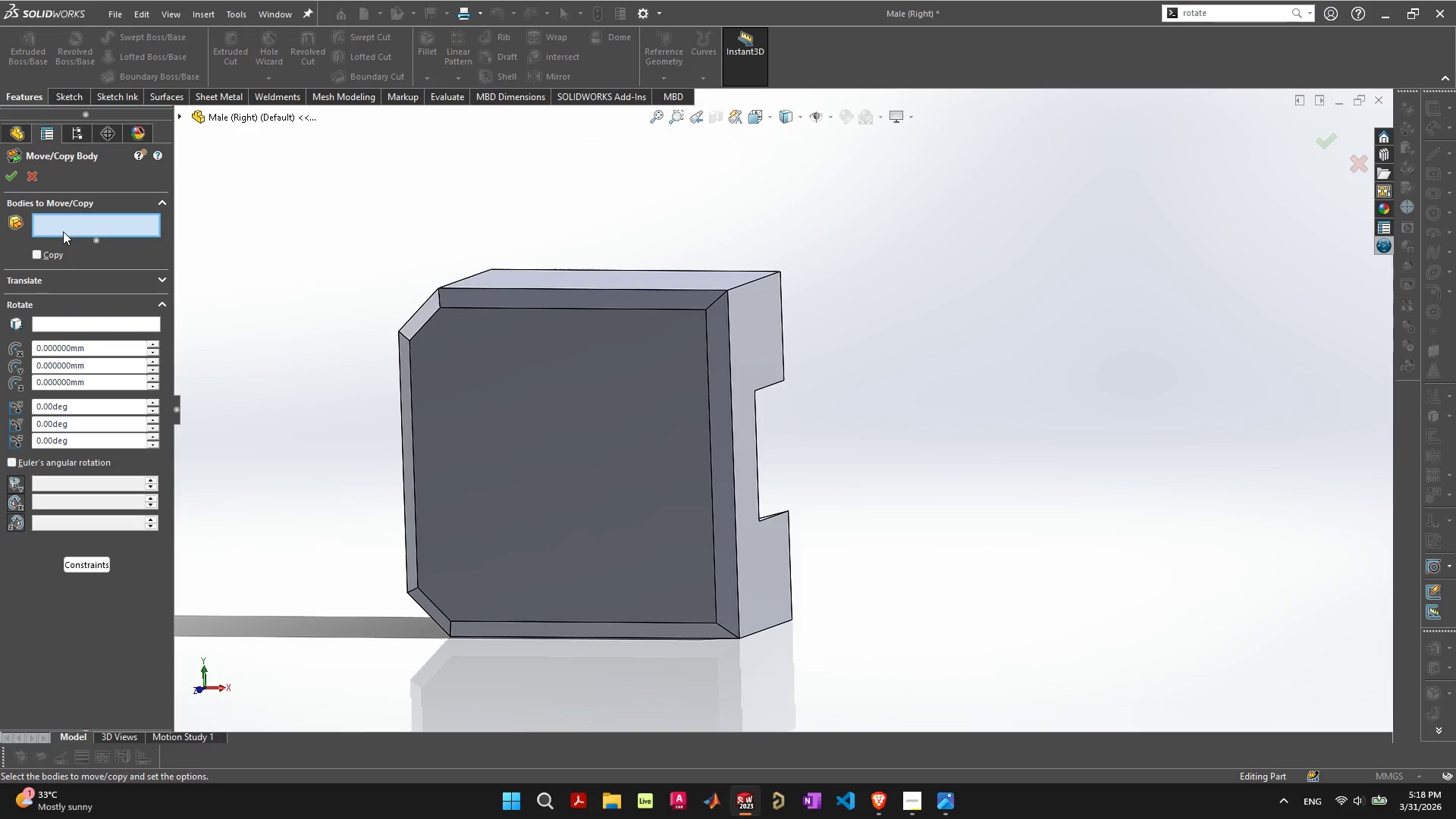 
mouse_move([34, 270])
 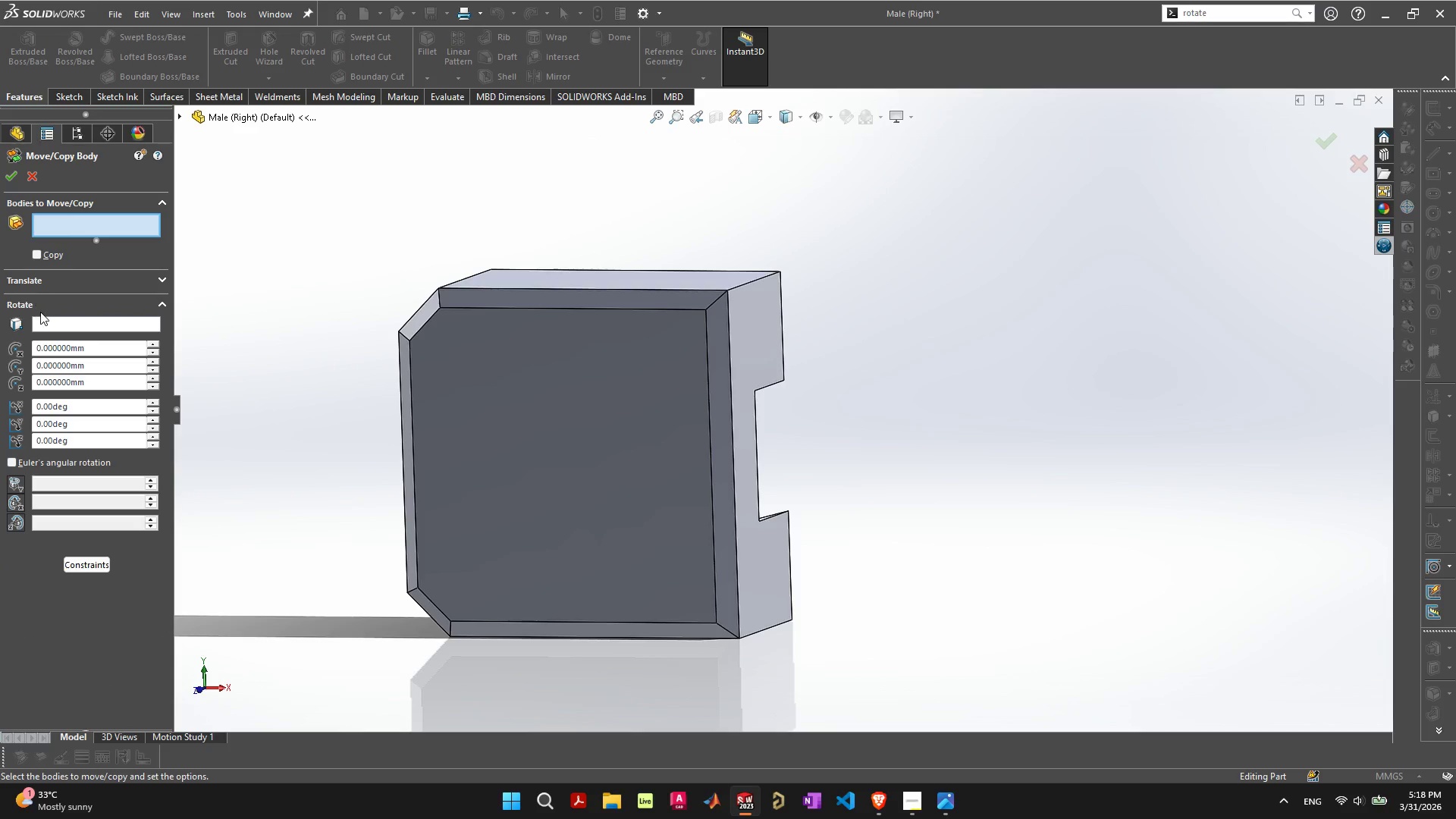 
left_click([49, 318])
 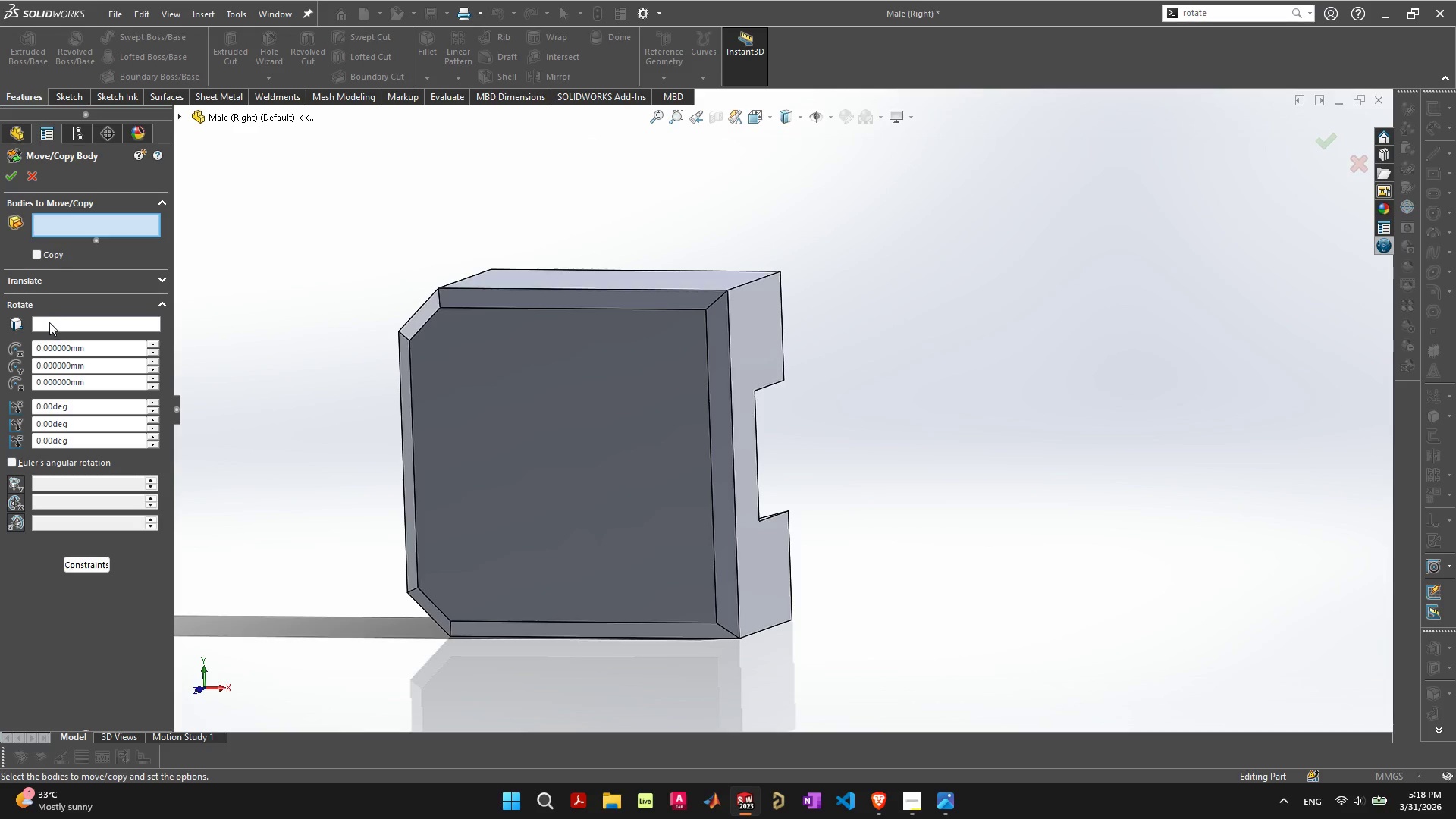 
left_click([49, 322])
 